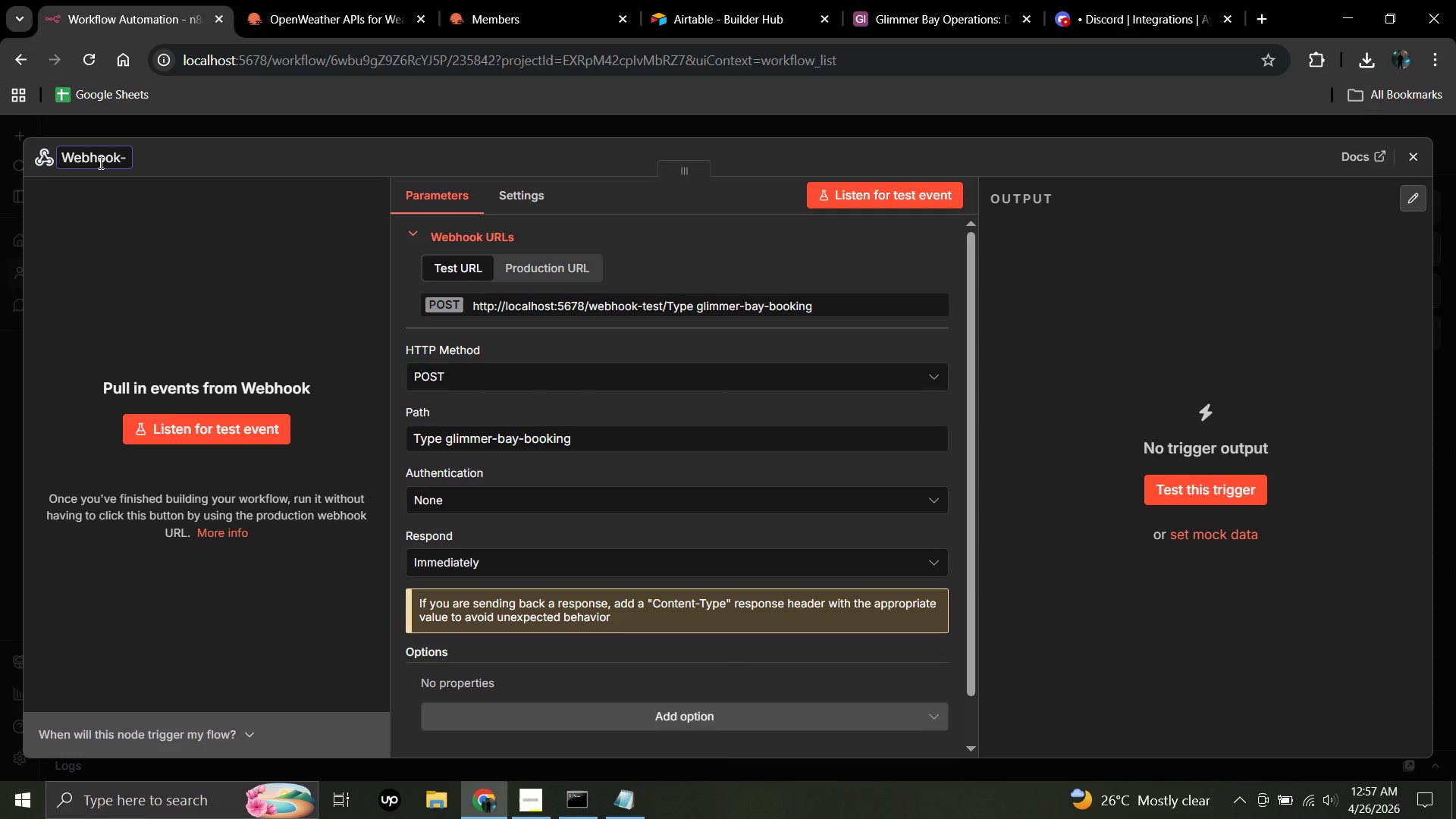 
type(Booking Intake)
 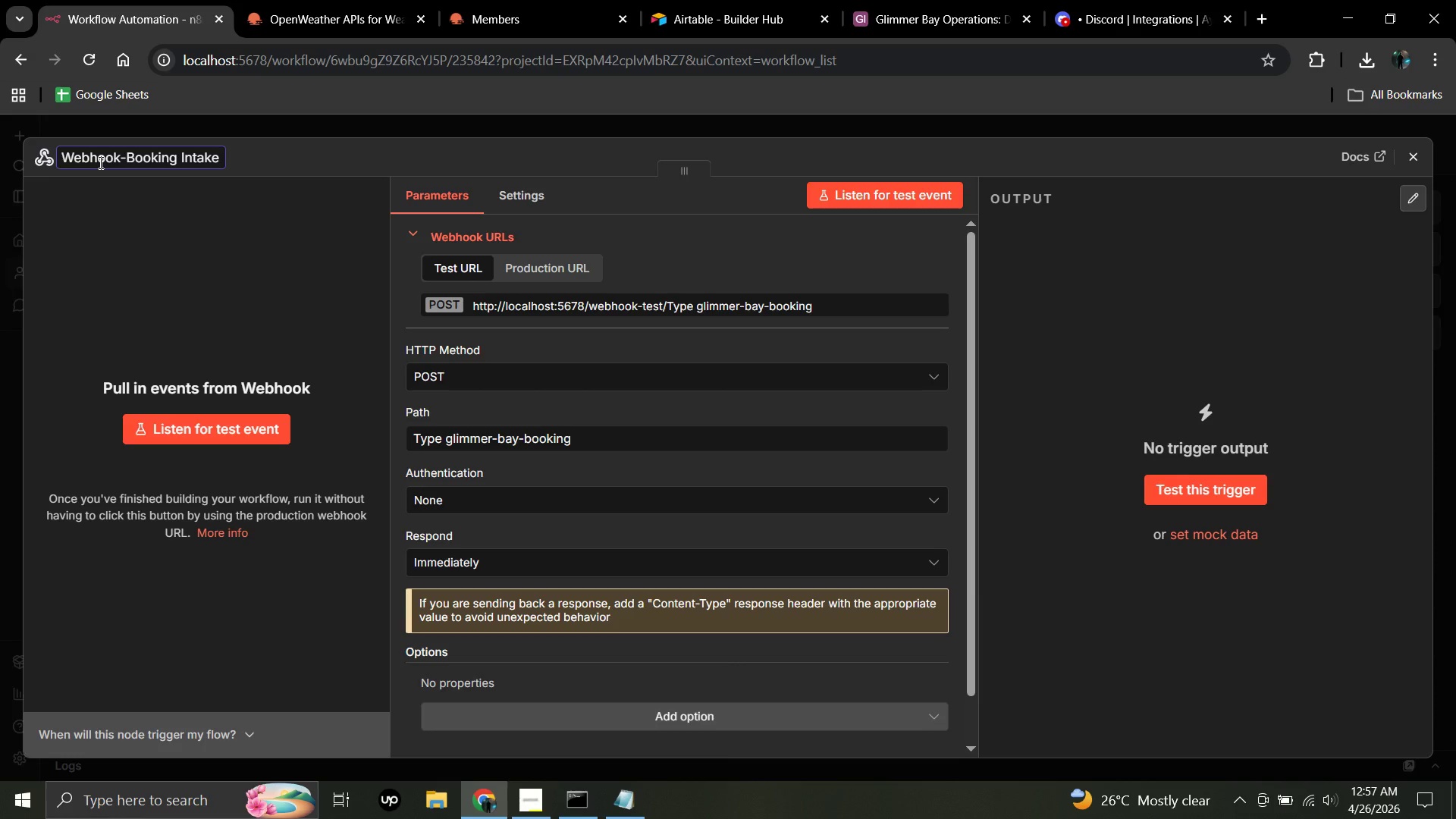 
wait(5.28)
 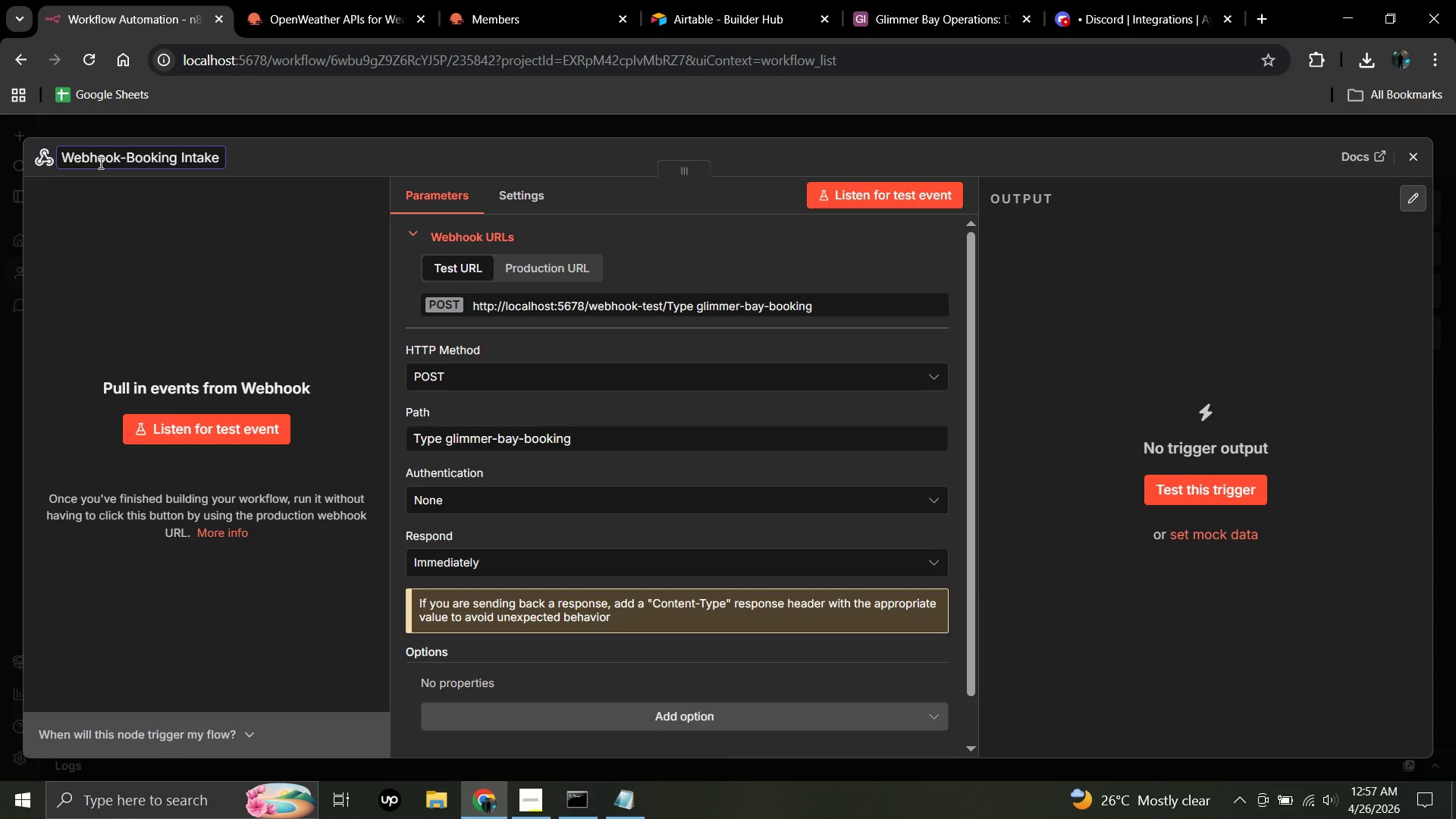 
scroll: coordinate [589, 515], scroll_direction: down, amount: 3.0
 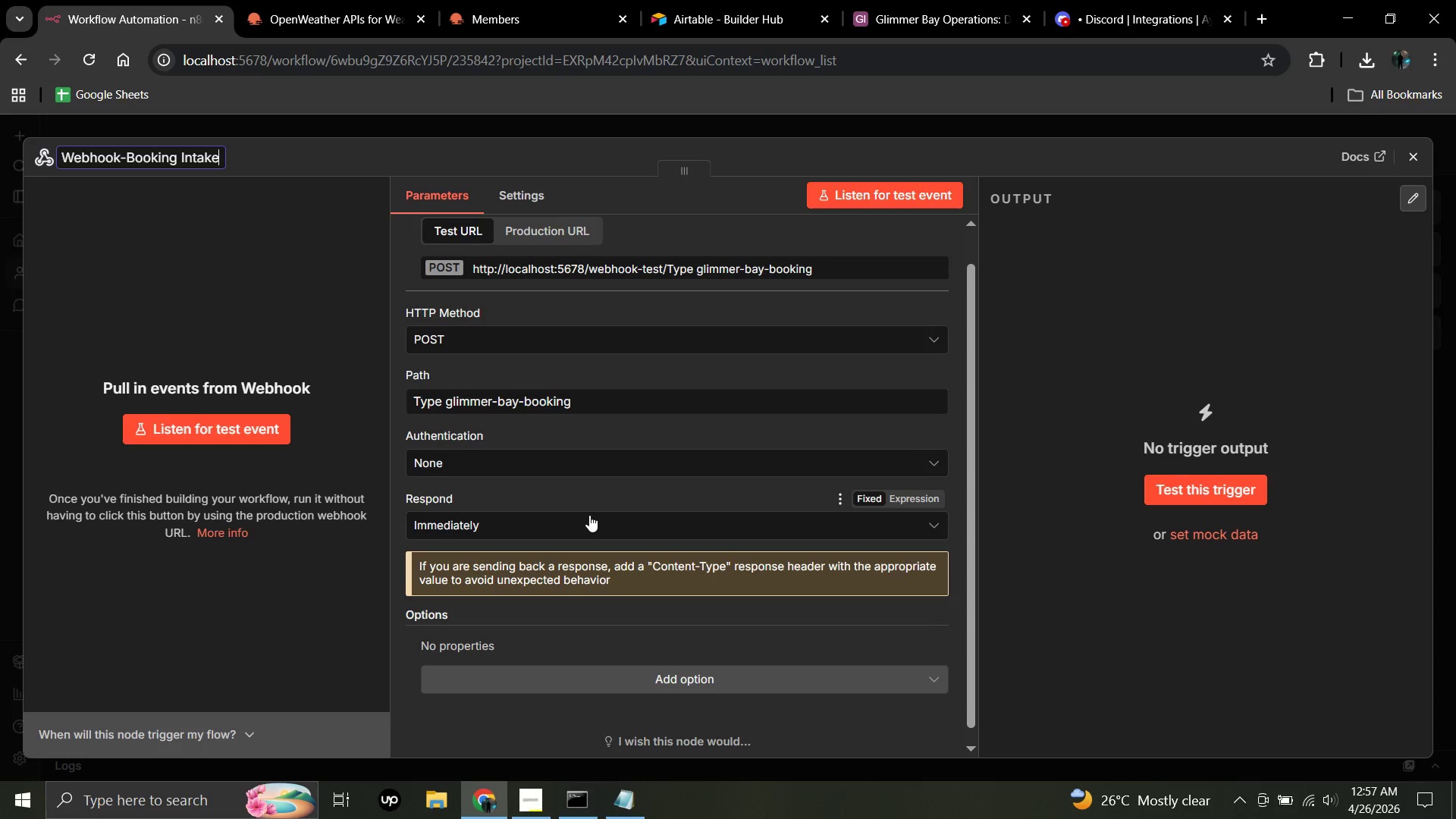 
scroll: coordinate [589, 515], scroll_direction: up, amount: 2.0
 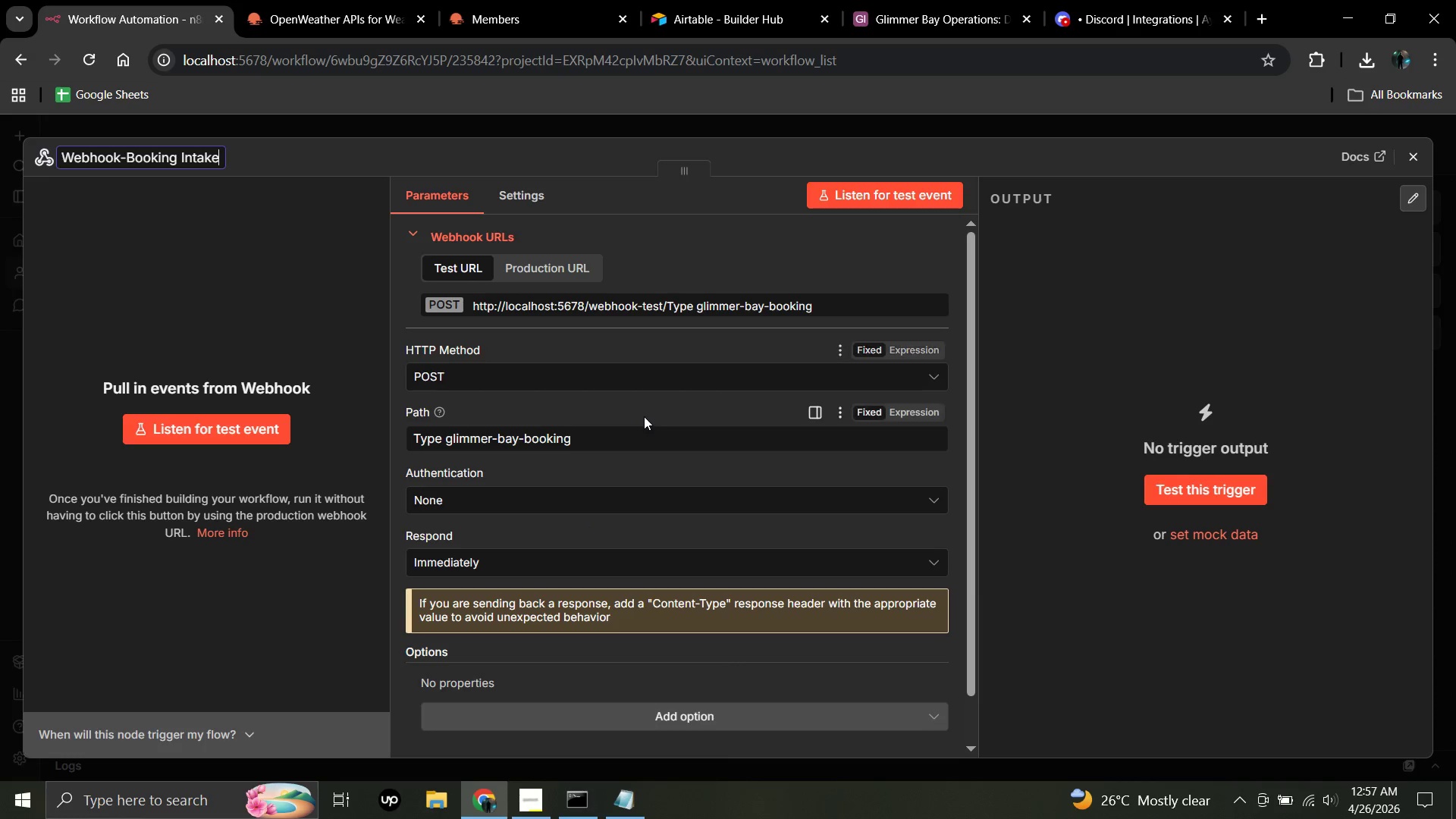 
mouse_move([736, 369])
 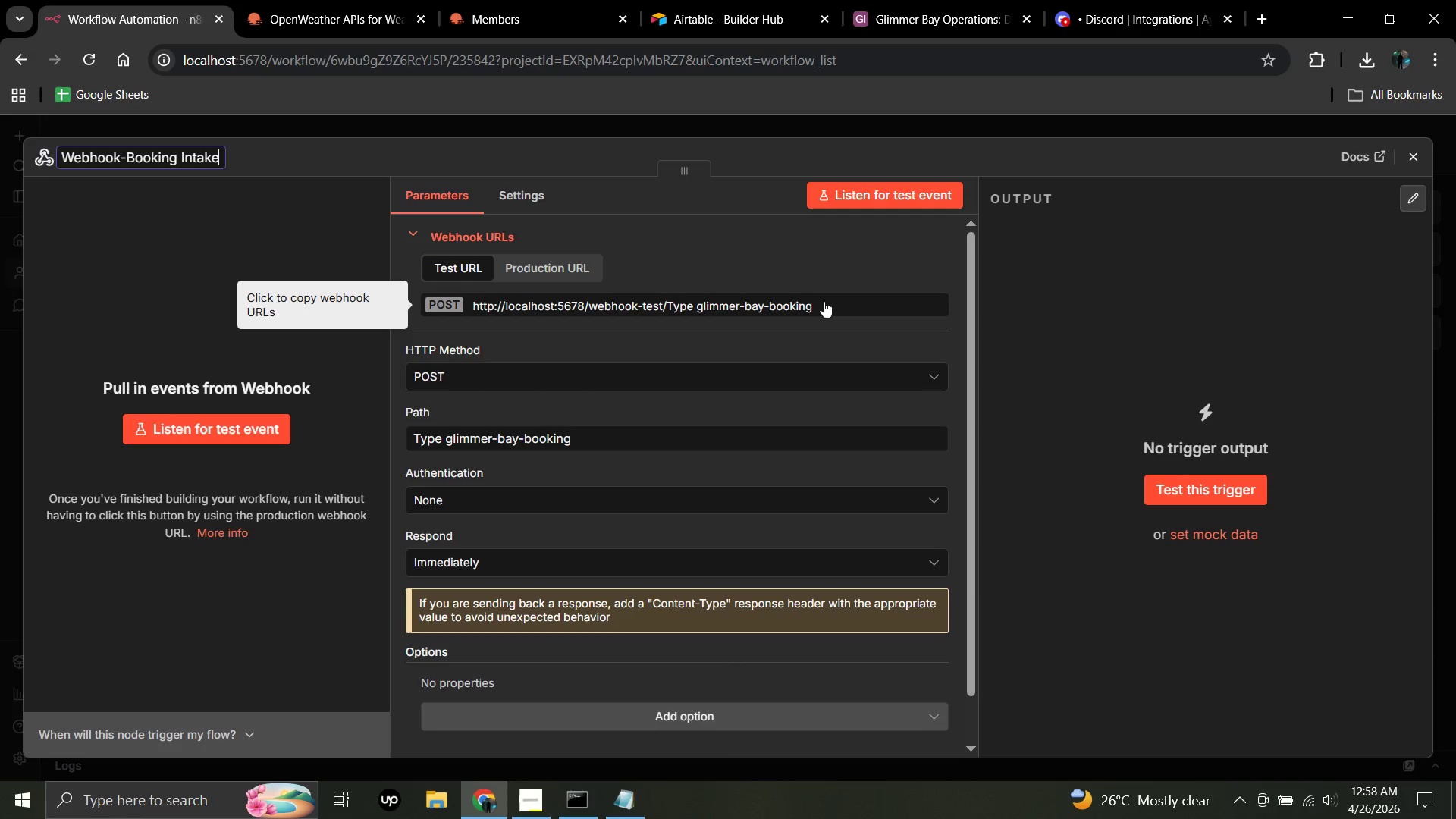 
wait(5.76)
 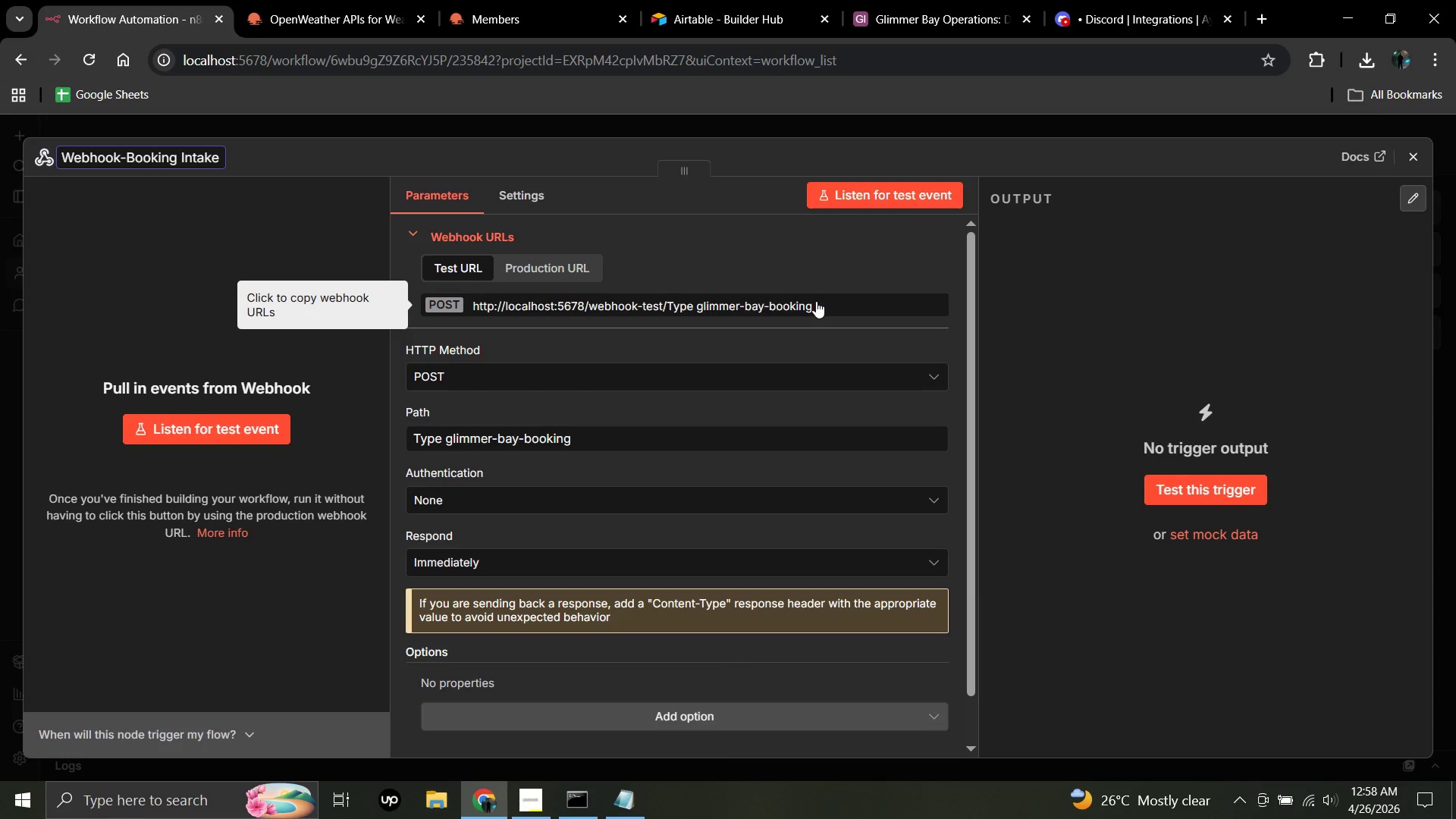 
left_click([824, 301])
 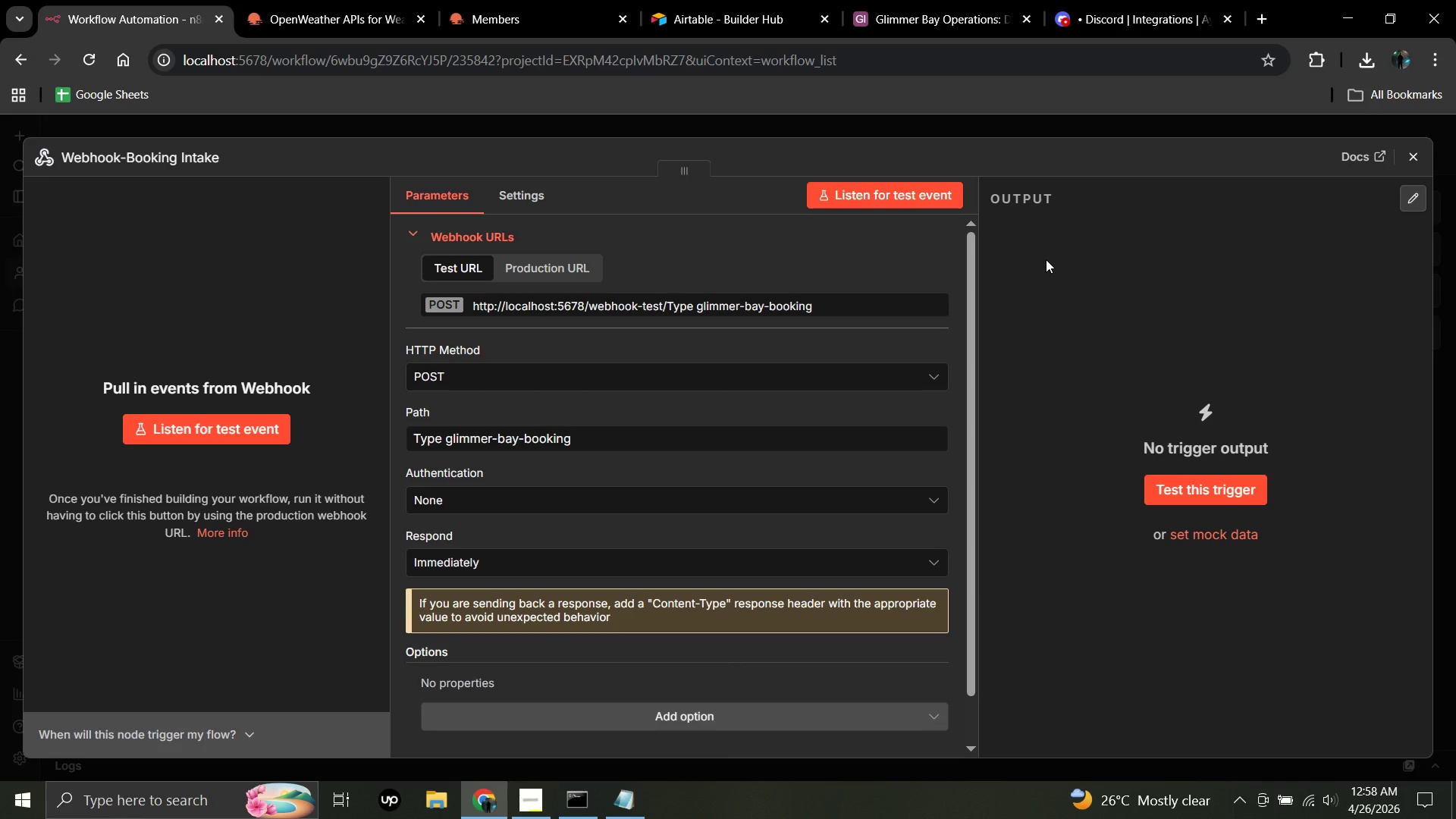 
wait(15.67)
 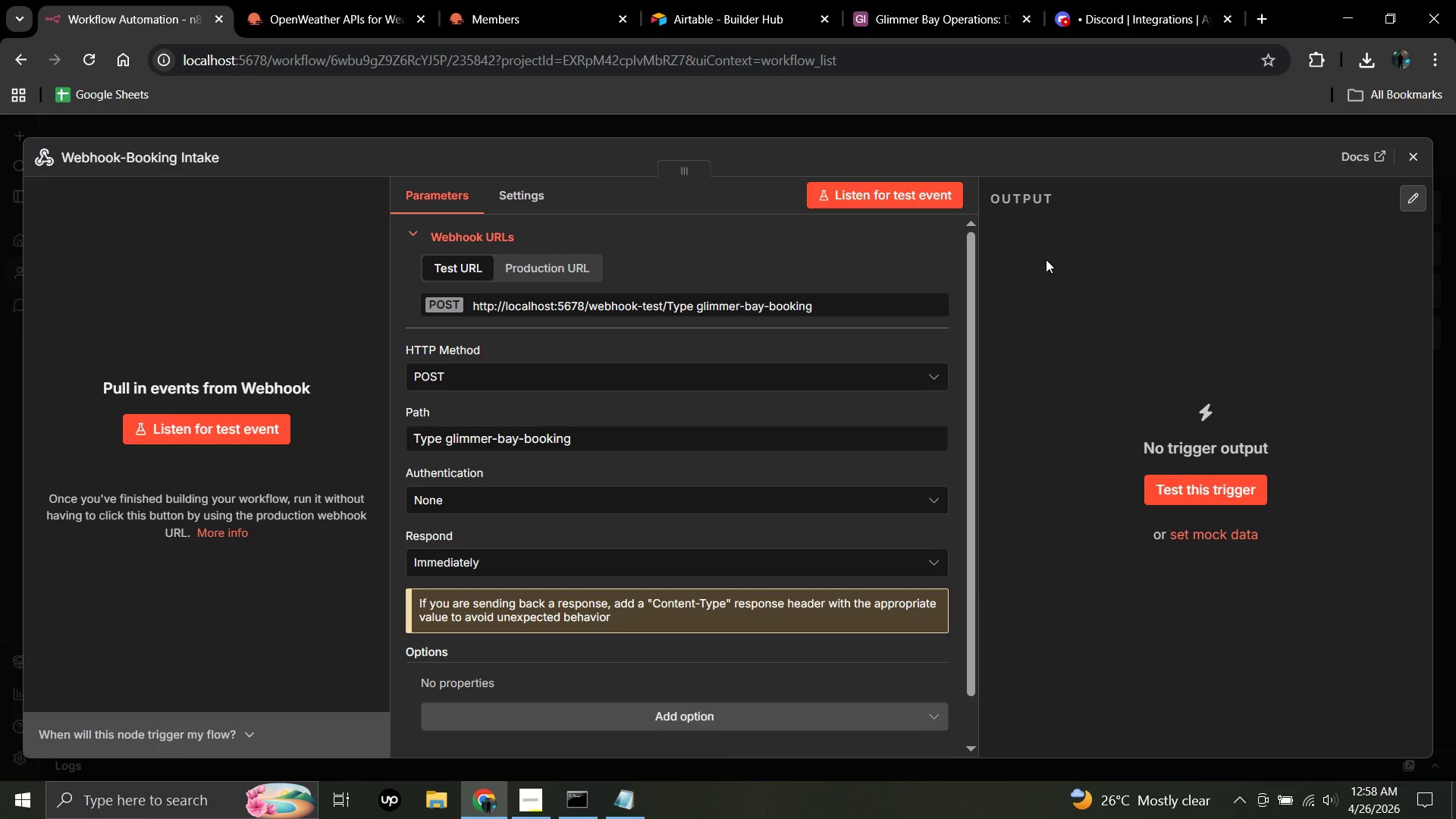 
left_click([1260, 15])
 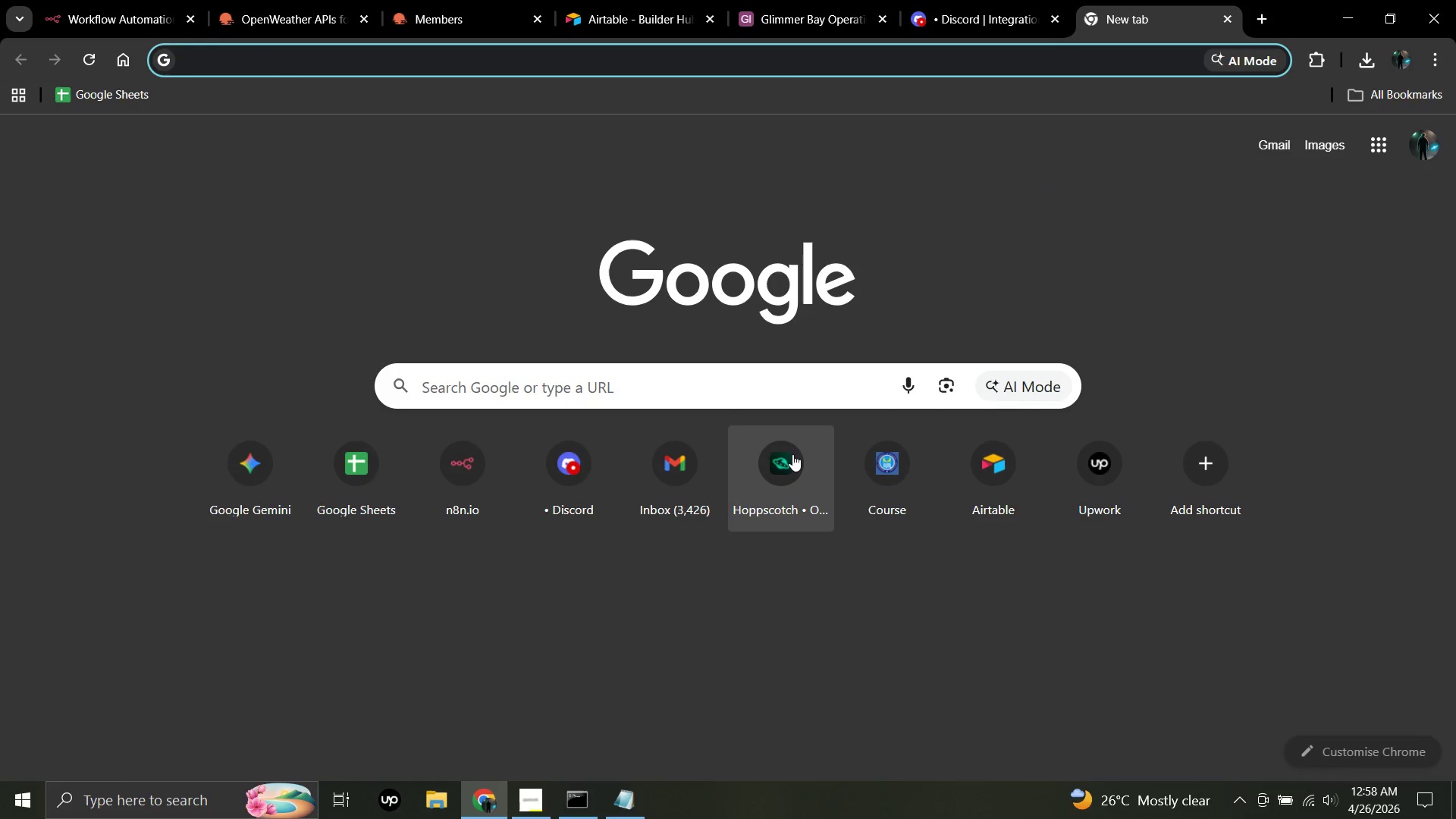 
double_click([783, 458])
 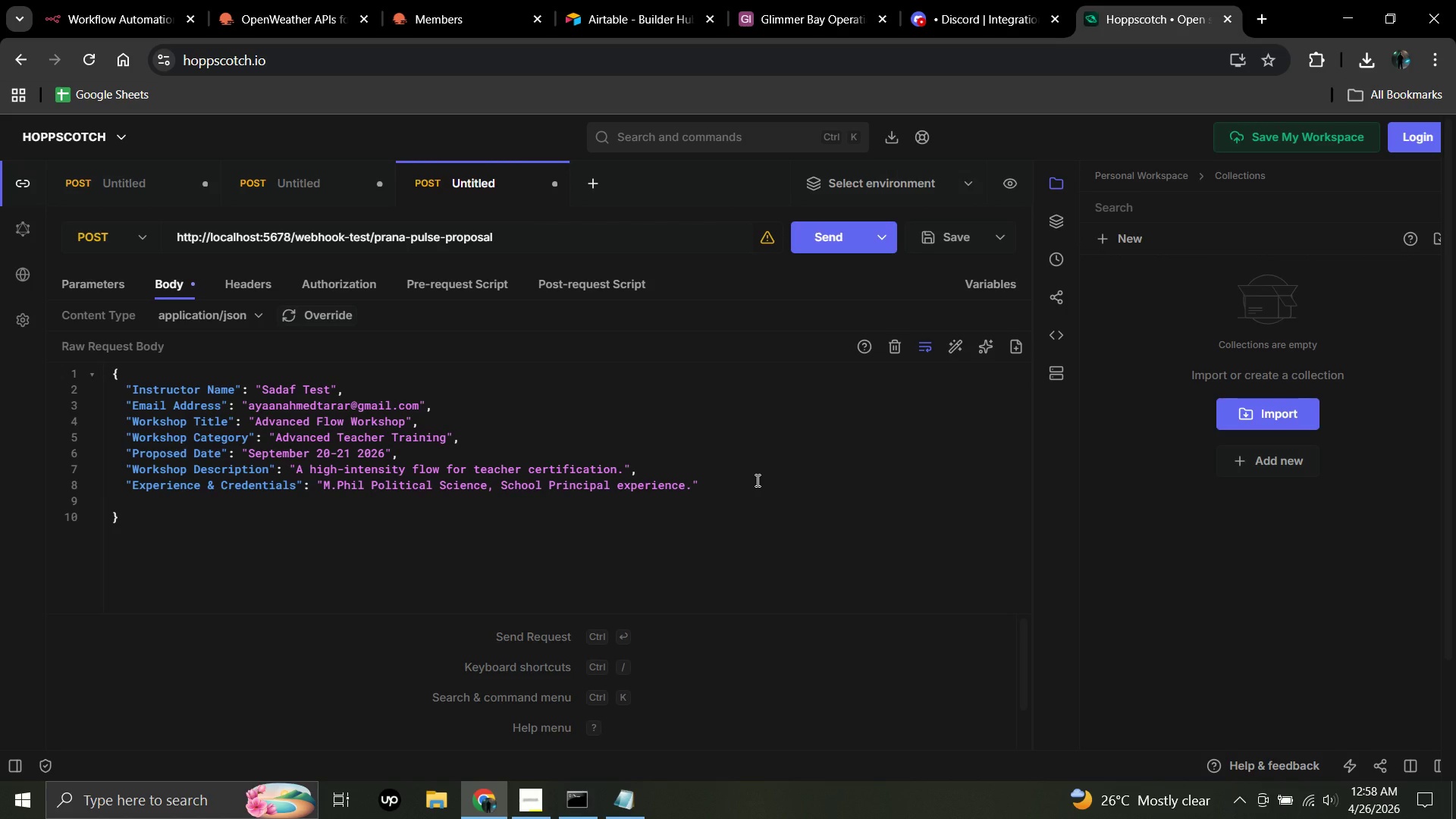 
wait(12.11)
 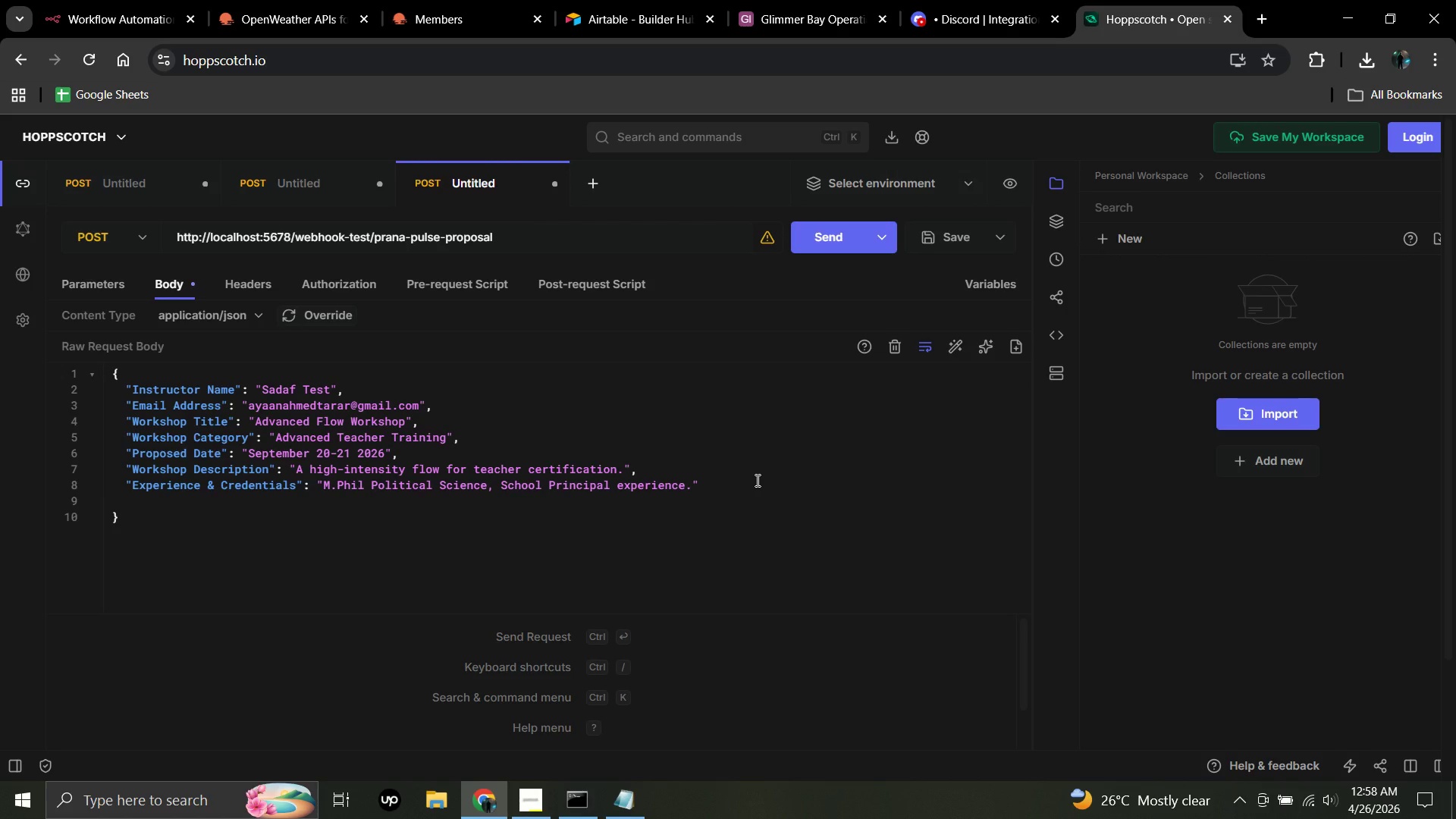 
left_click([494, 234])
 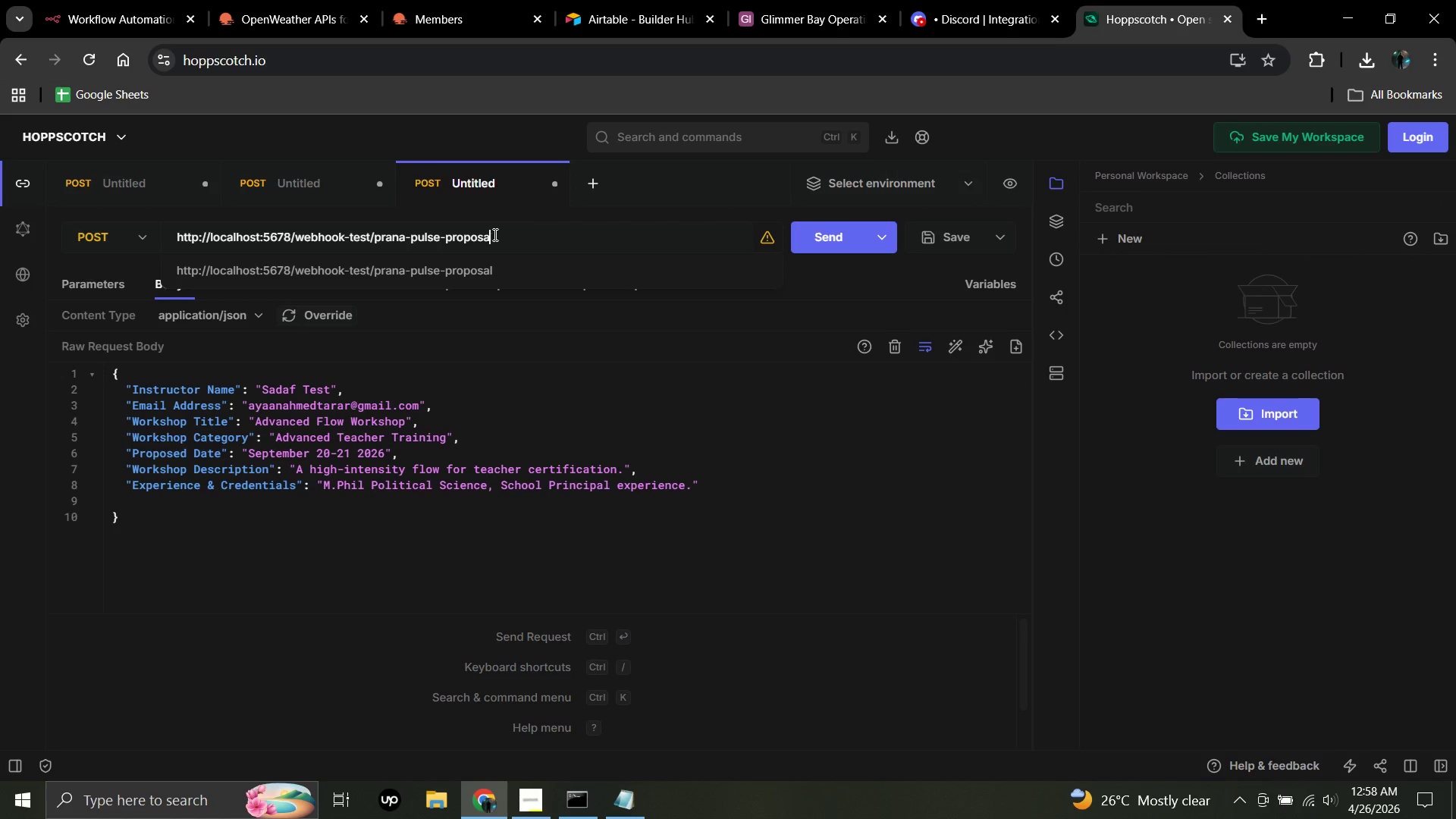 
hold_key(key=Backspace, duration=1.52)
 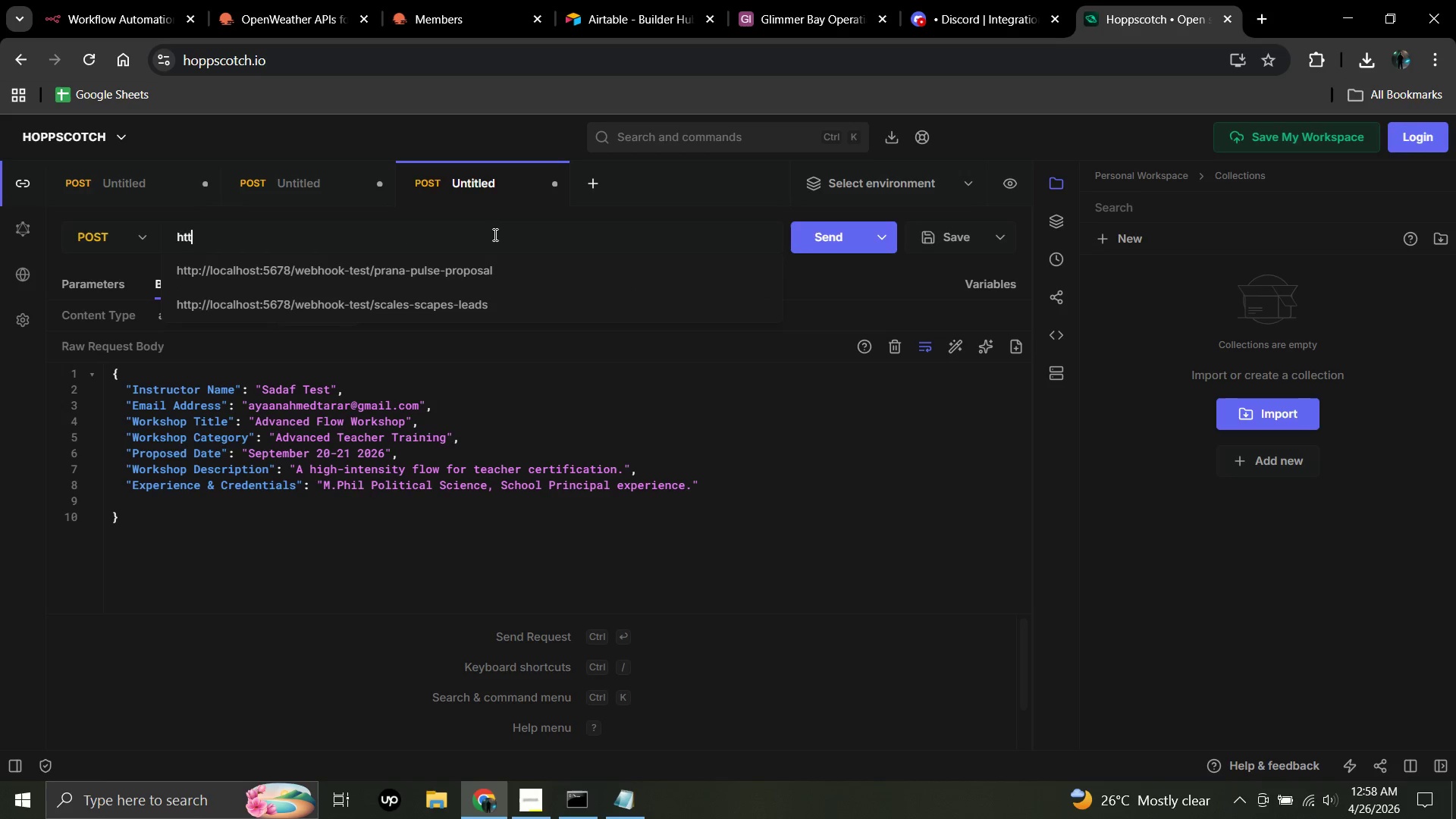 
hold_key(key=Backspace, duration=0.88)
 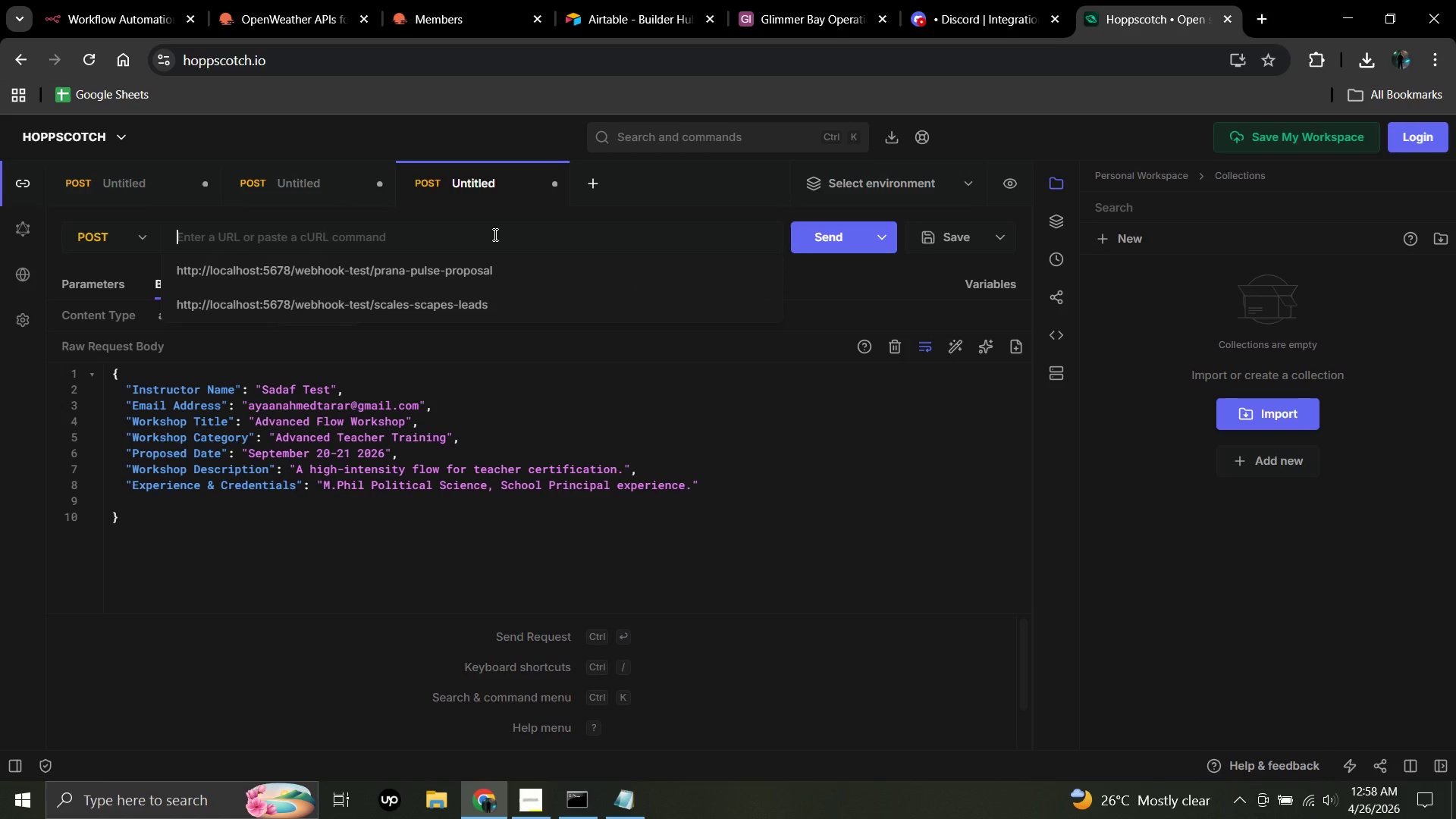 
key(Control+V)
 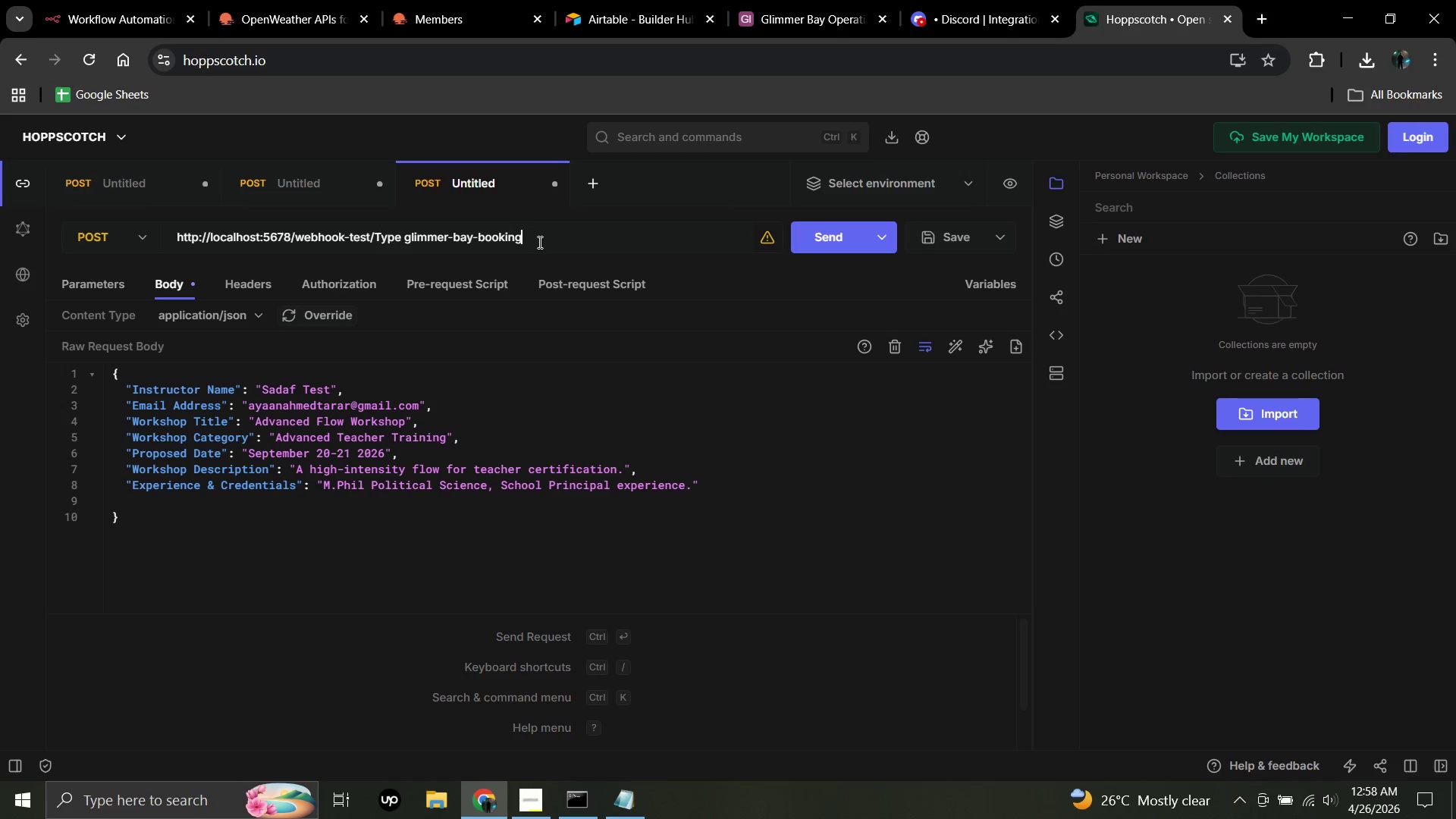 
wait(9.42)
 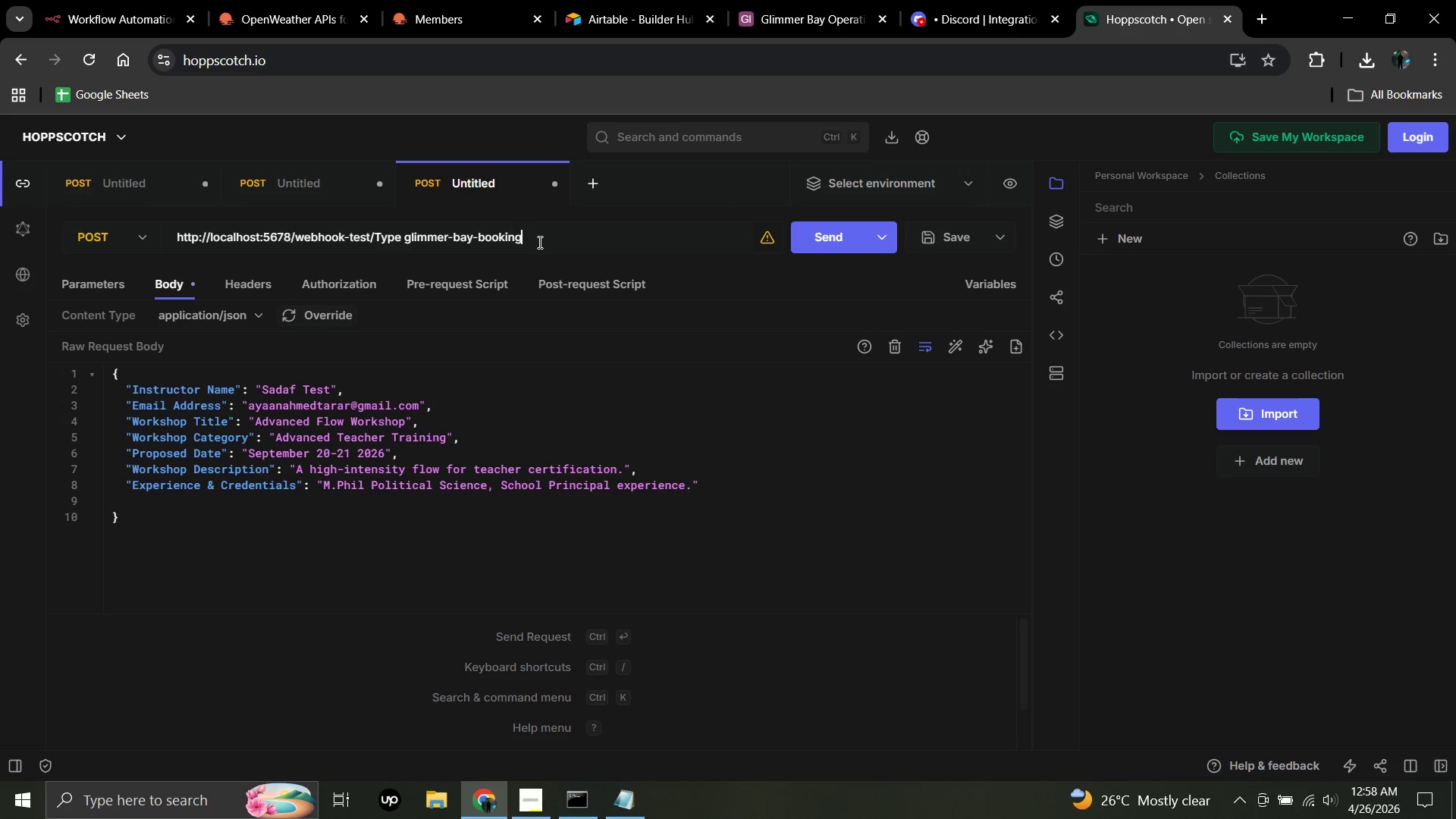 
left_click([127, 519])
 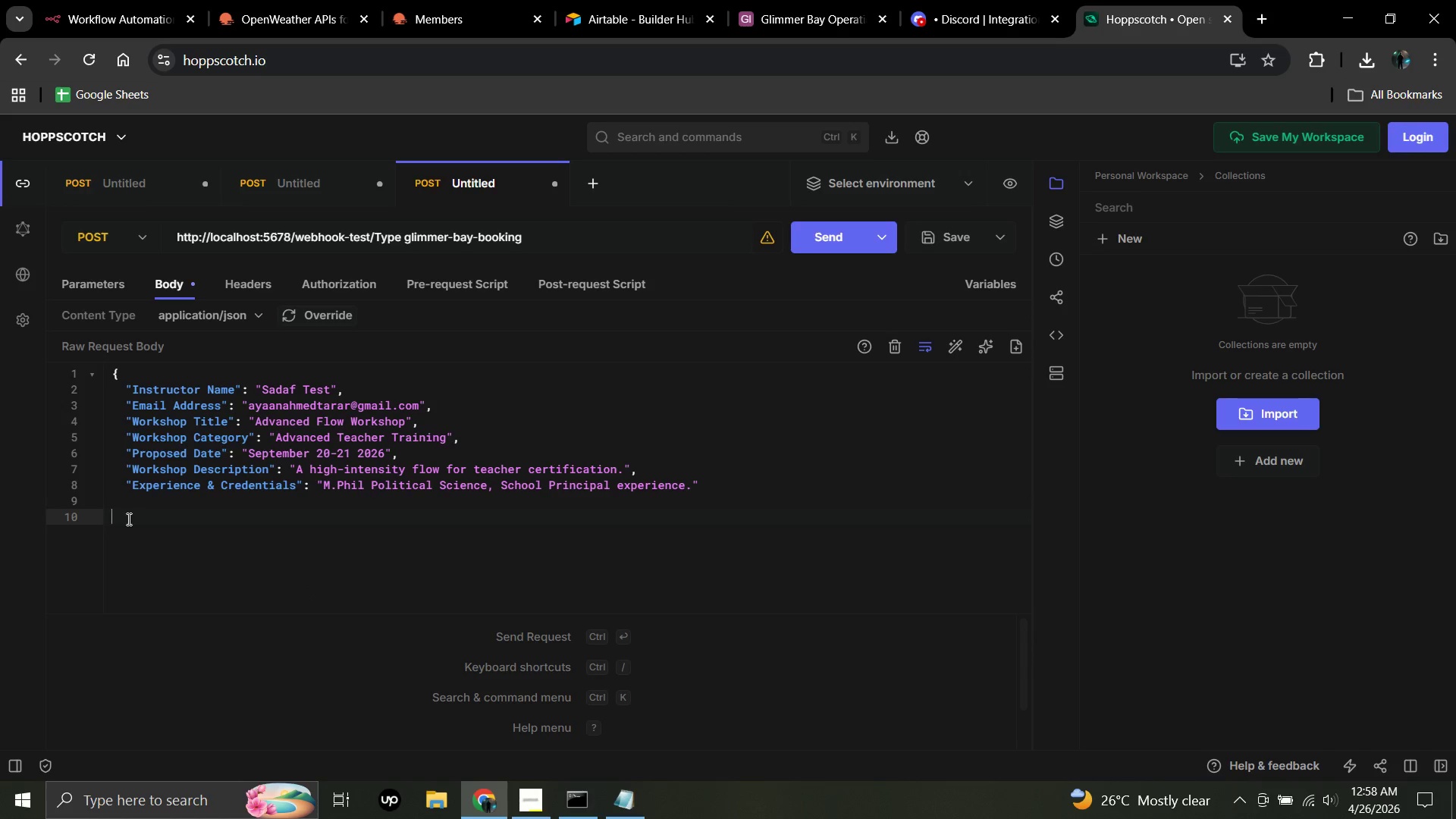 
hold_key(key=Backspace, duration=1.51)
 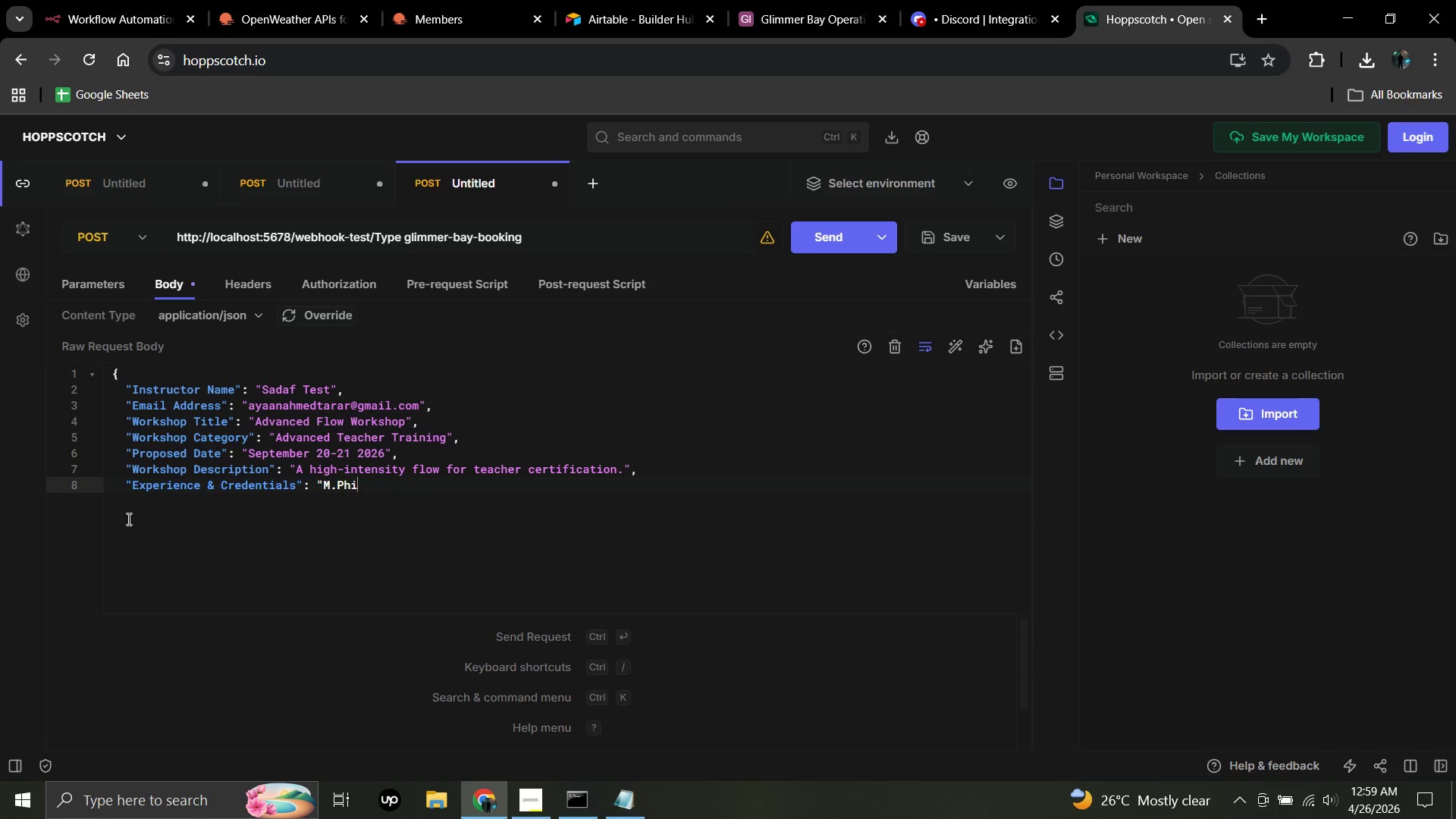 
hold_key(key=Backspace, duration=1.5)
 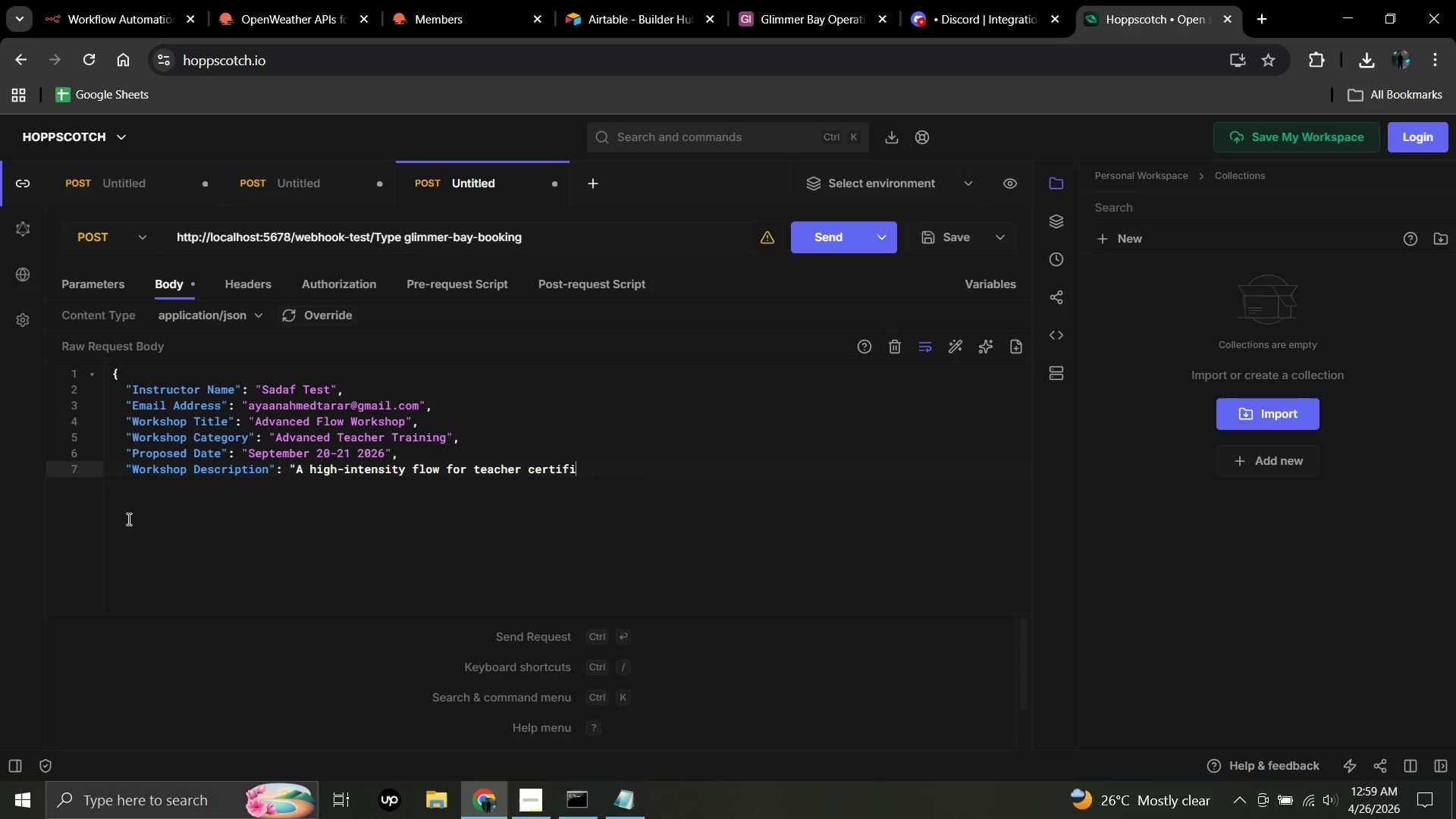 
hold_key(key=Backspace, duration=1.52)
 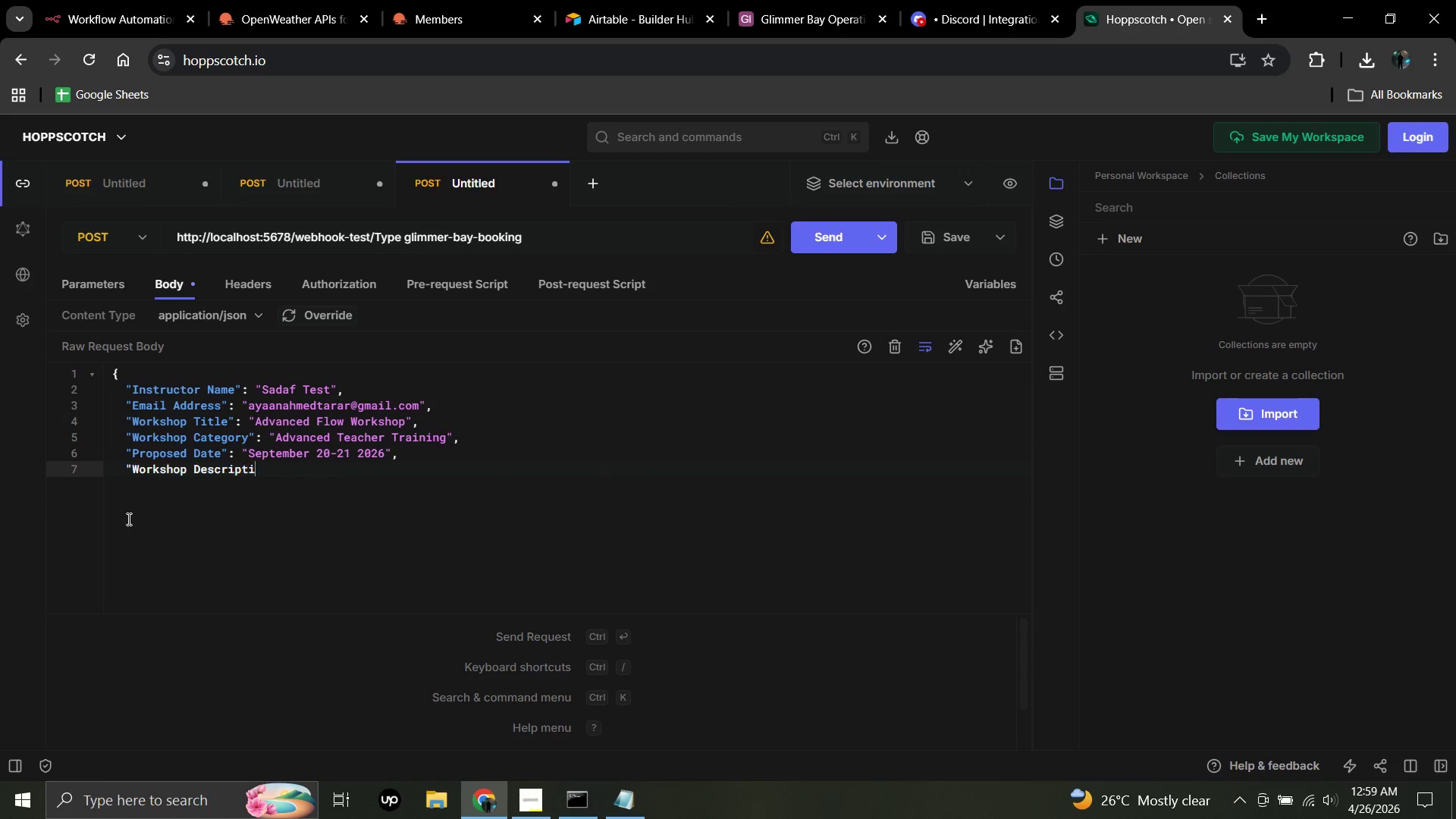 
hold_key(key=Backspace, duration=1.52)
 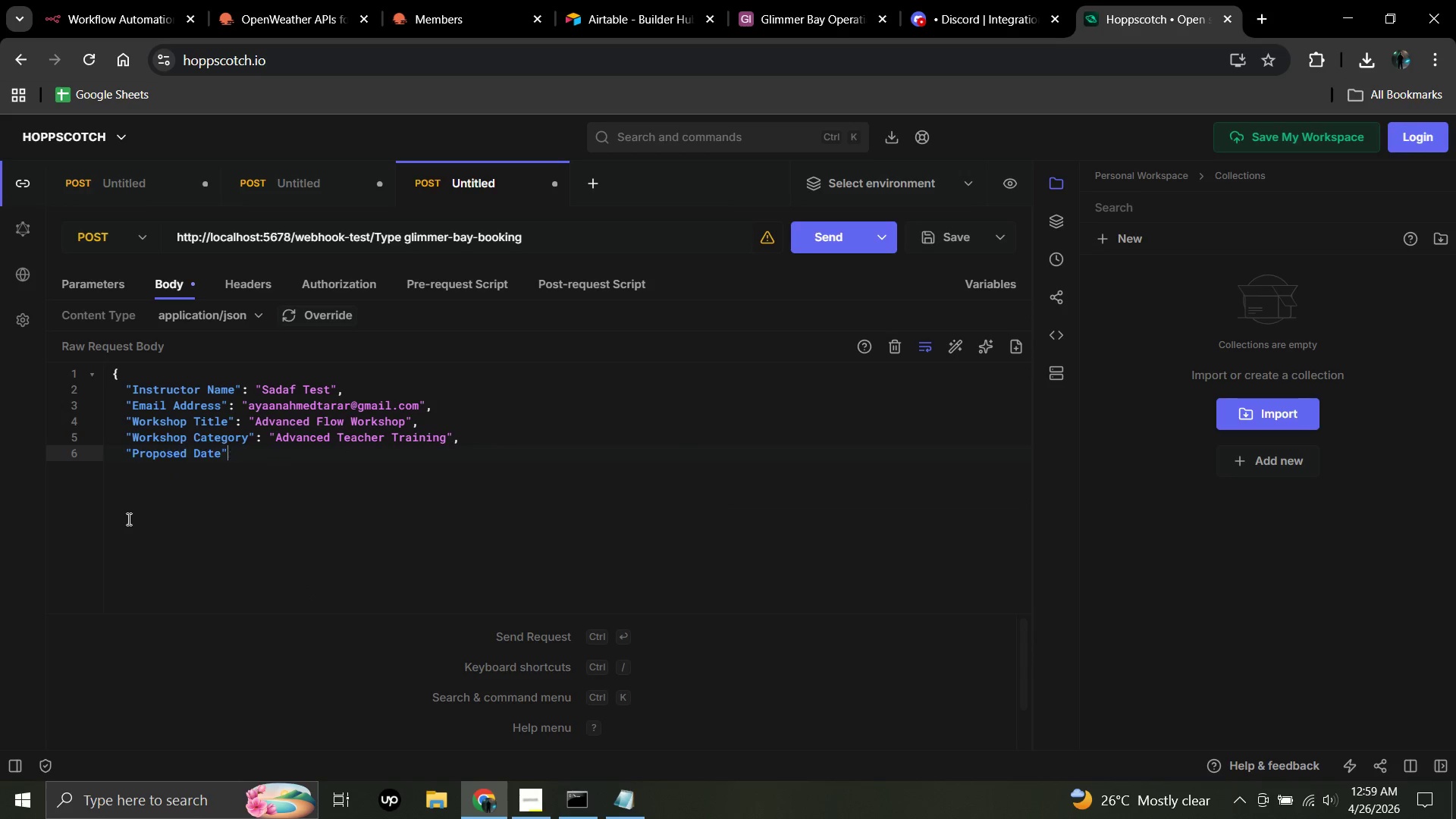 
hold_key(key=Backspace, duration=1.51)
 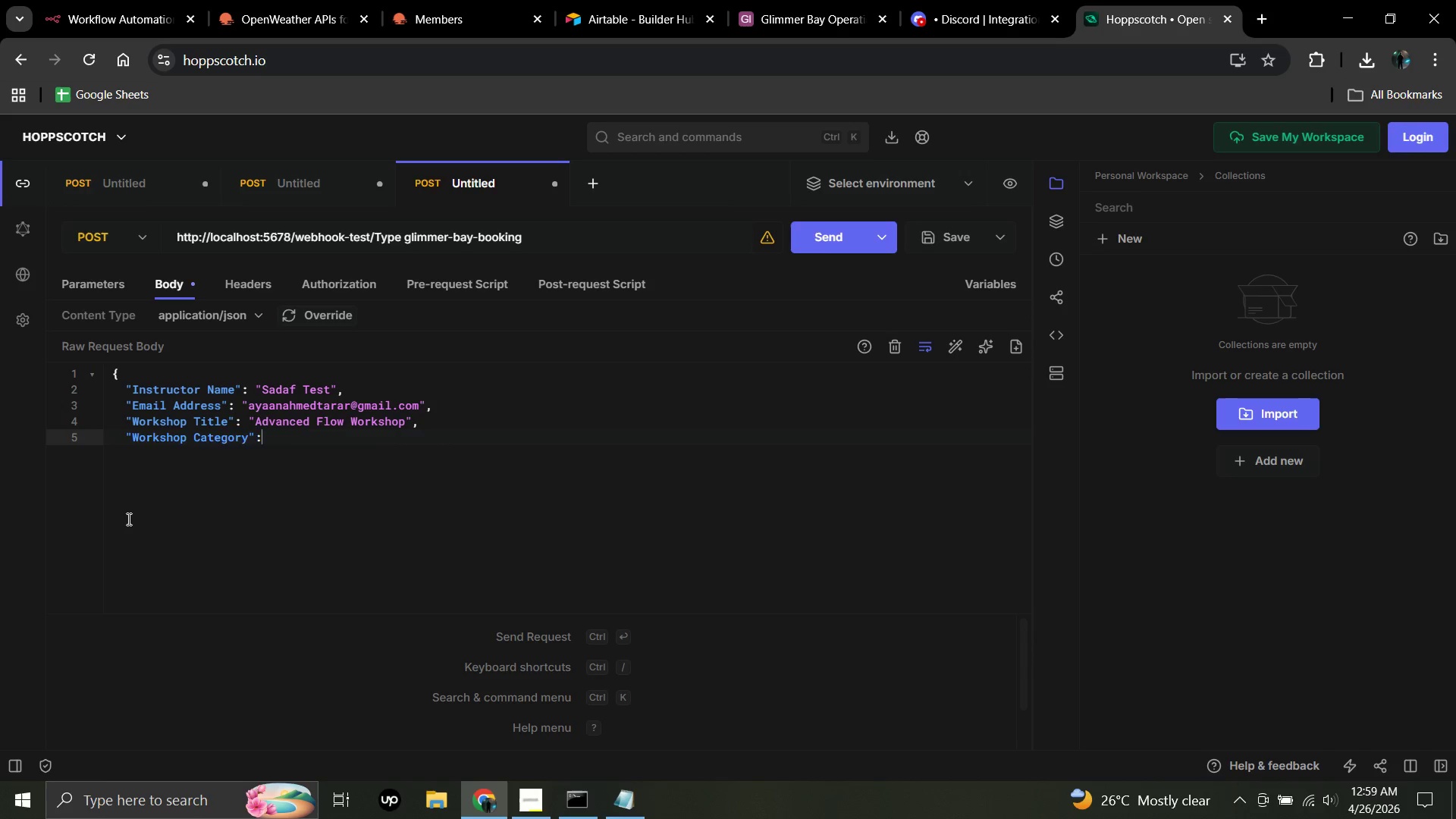 
hold_key(key=Backspace, duration=1.52)
 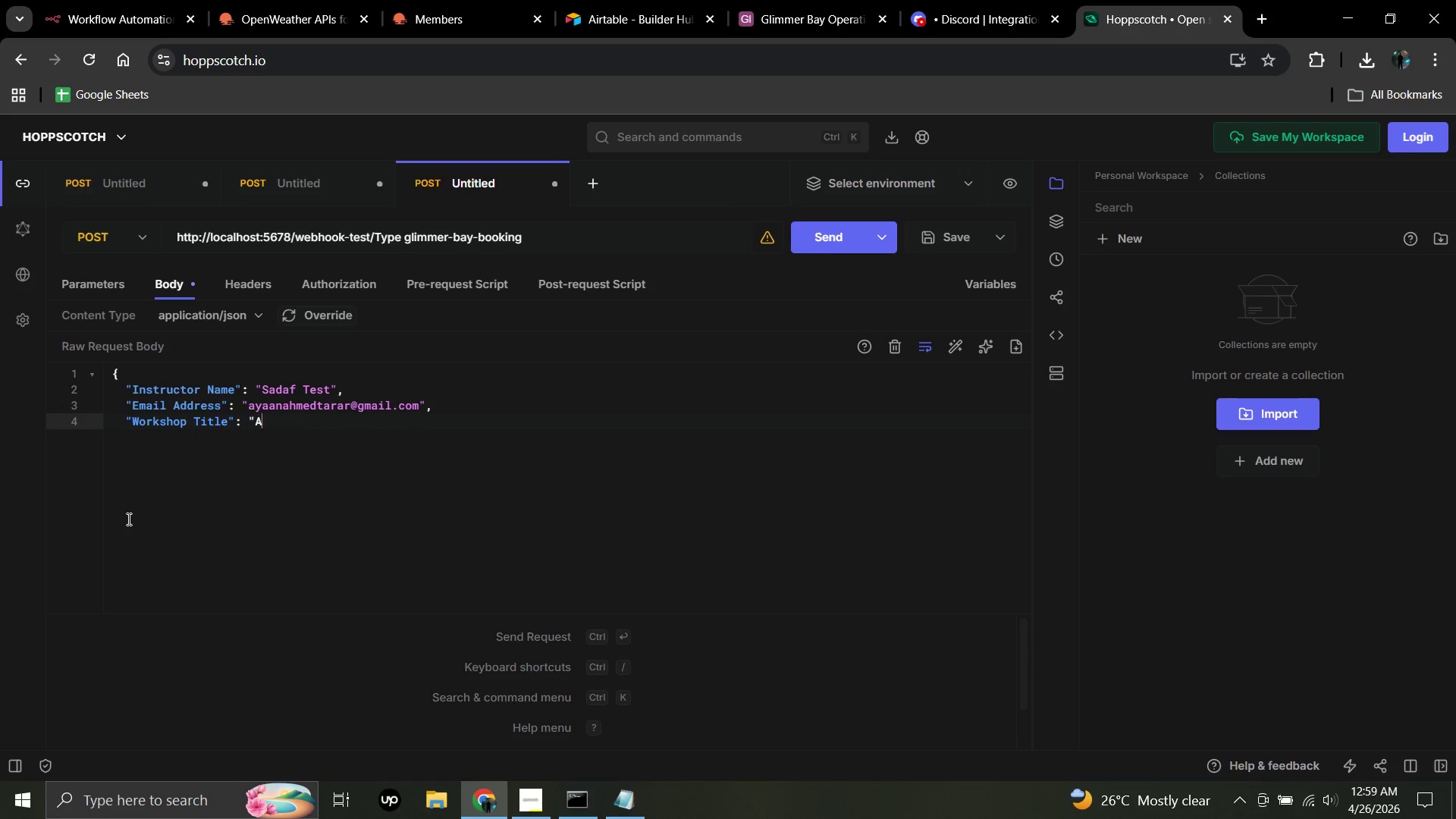 
hold_key(key=Backspace, duration=1.5)
 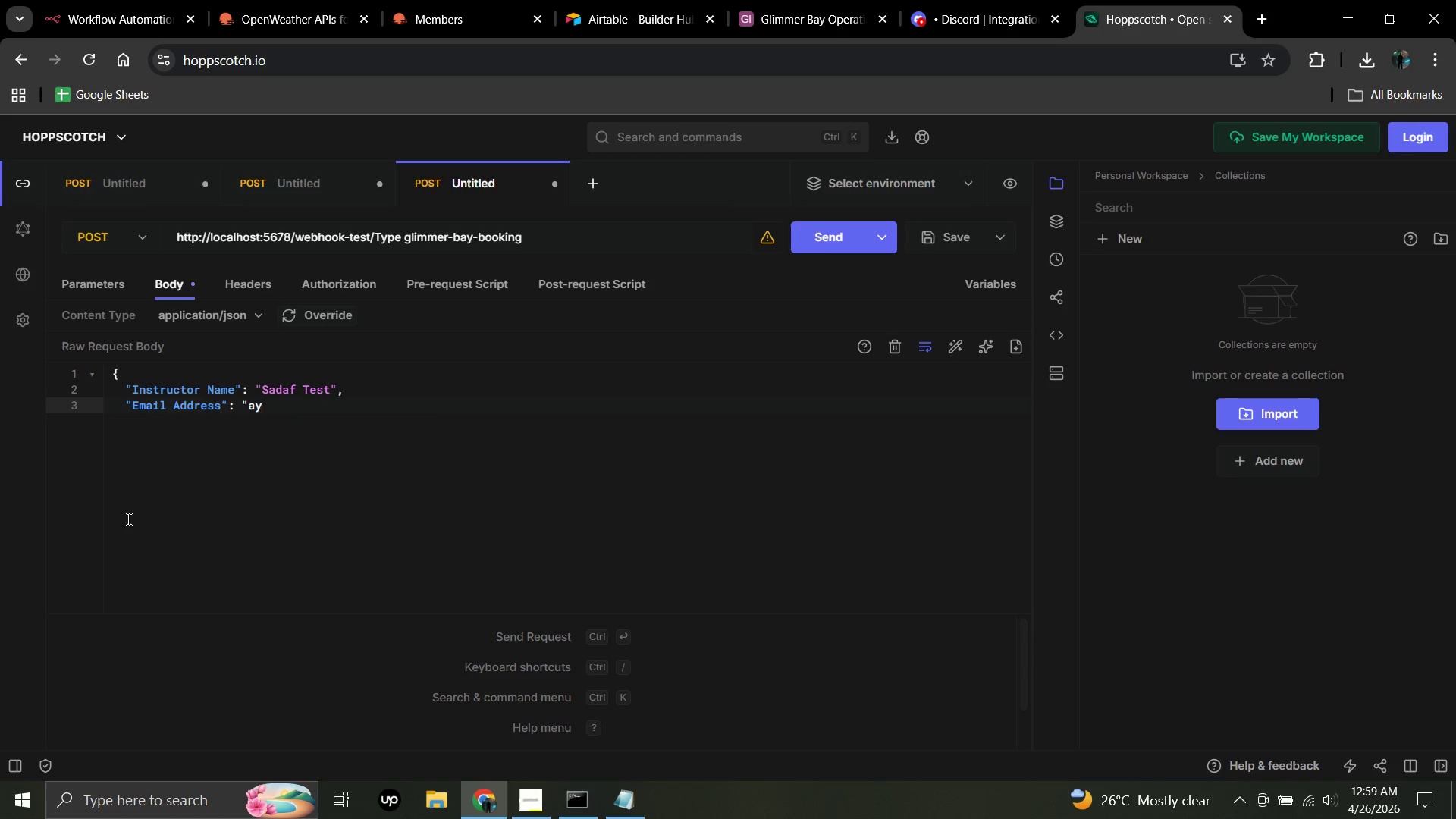 
hold_key(key=Backspace, duration=1.52)
 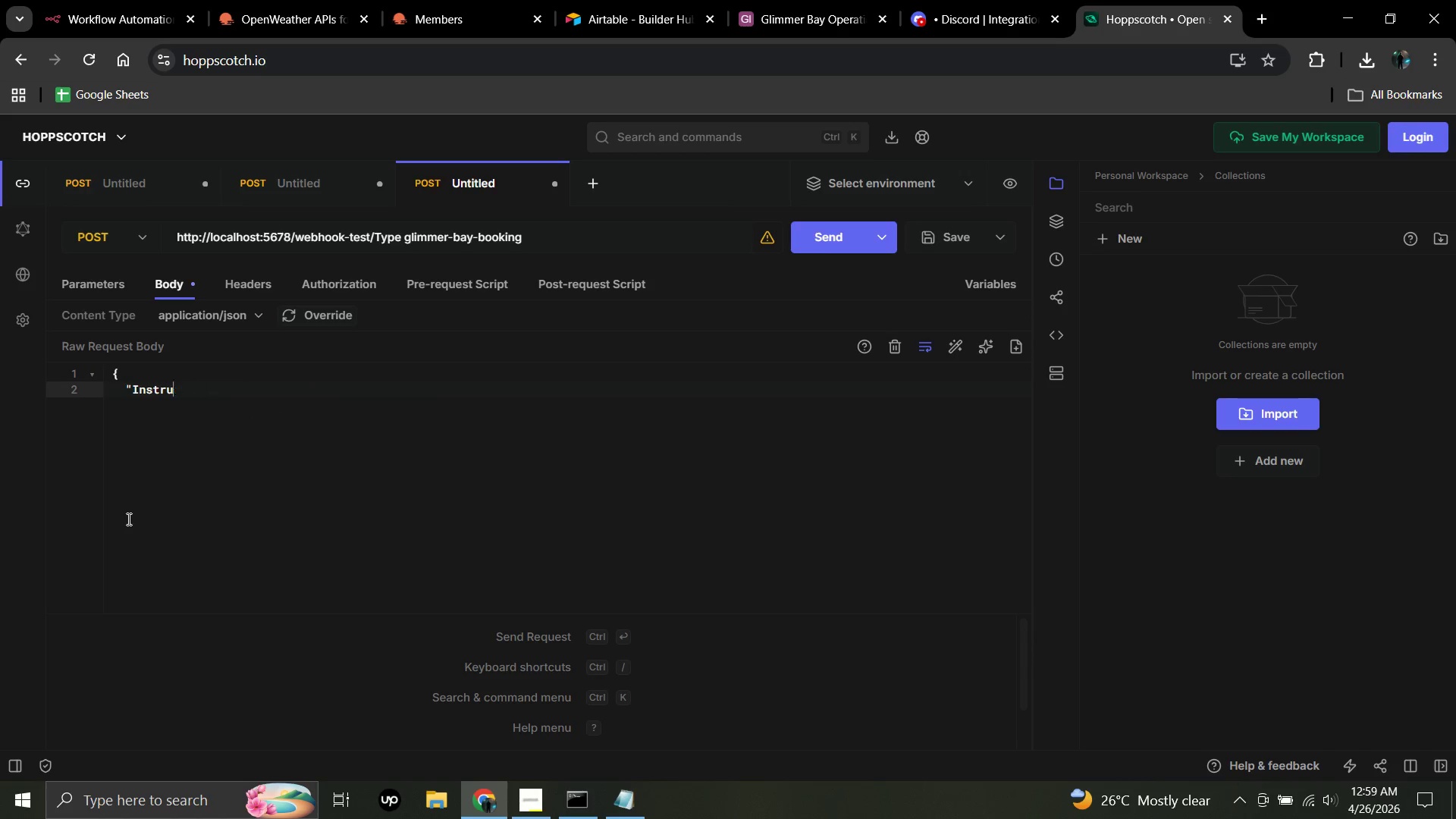 
hold_key(key=Backspace, duration=1.42)
 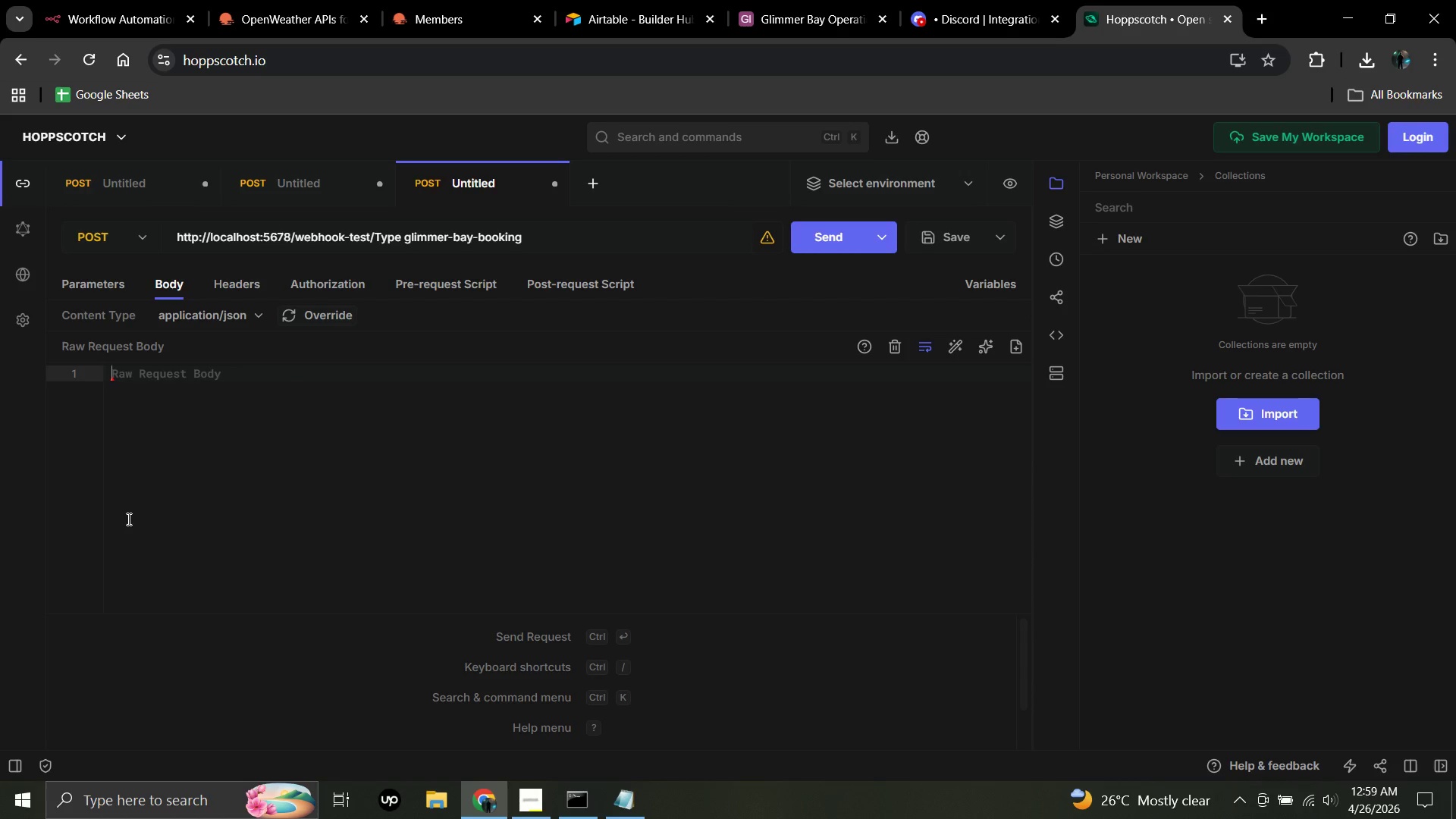 
wait(9.06)
 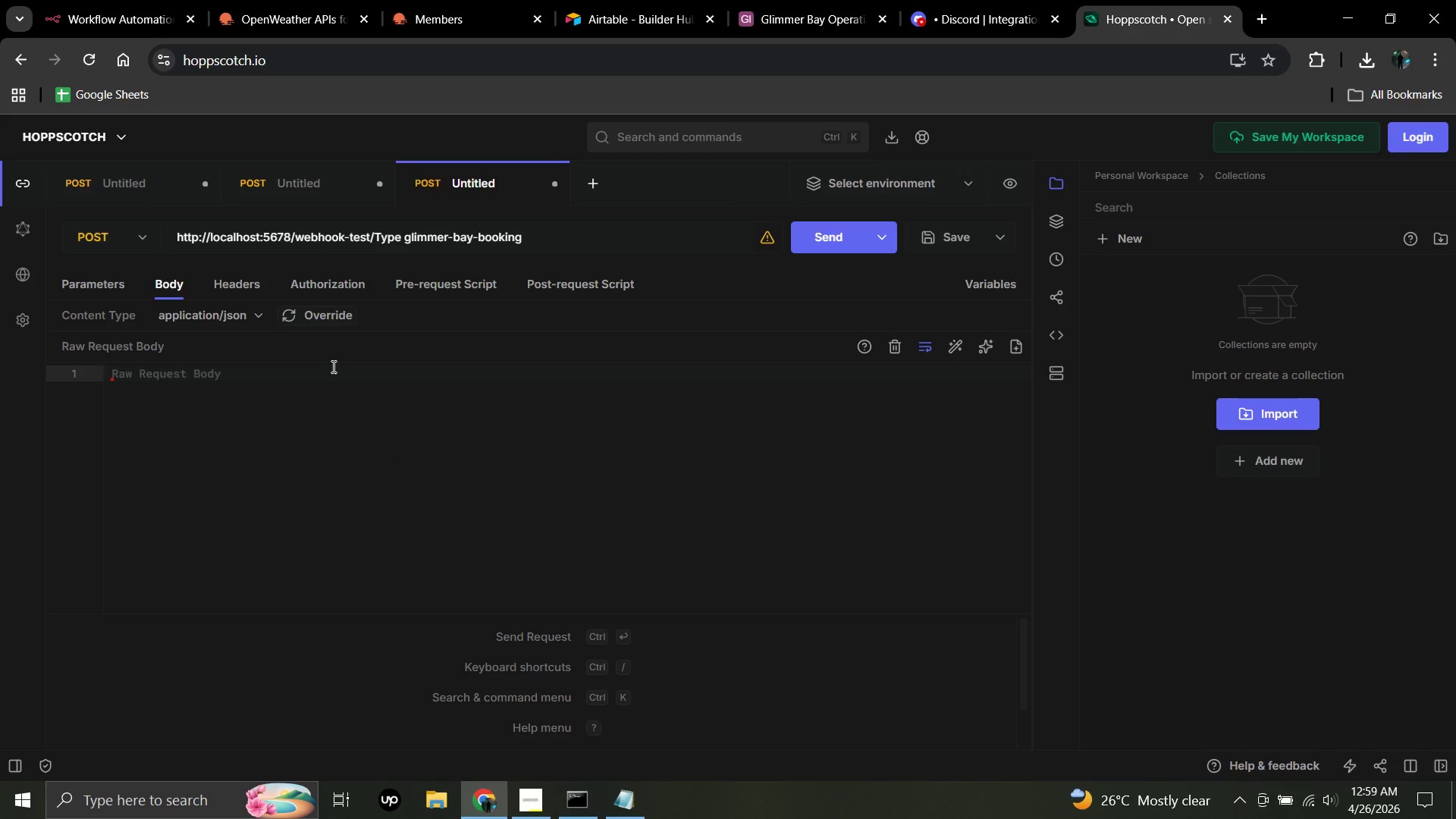 
left_click([111, 14])
 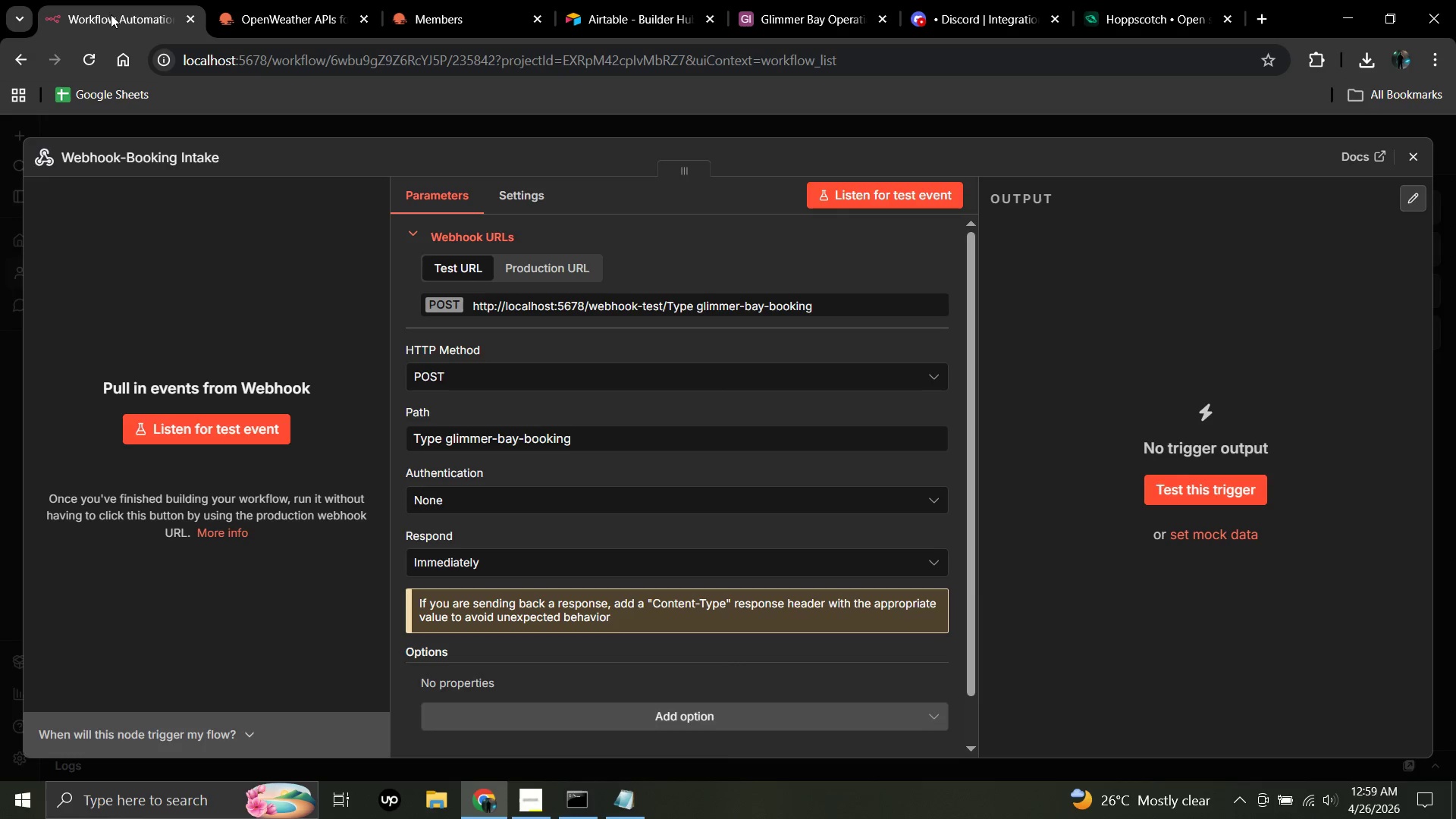 
wait(24.09)
 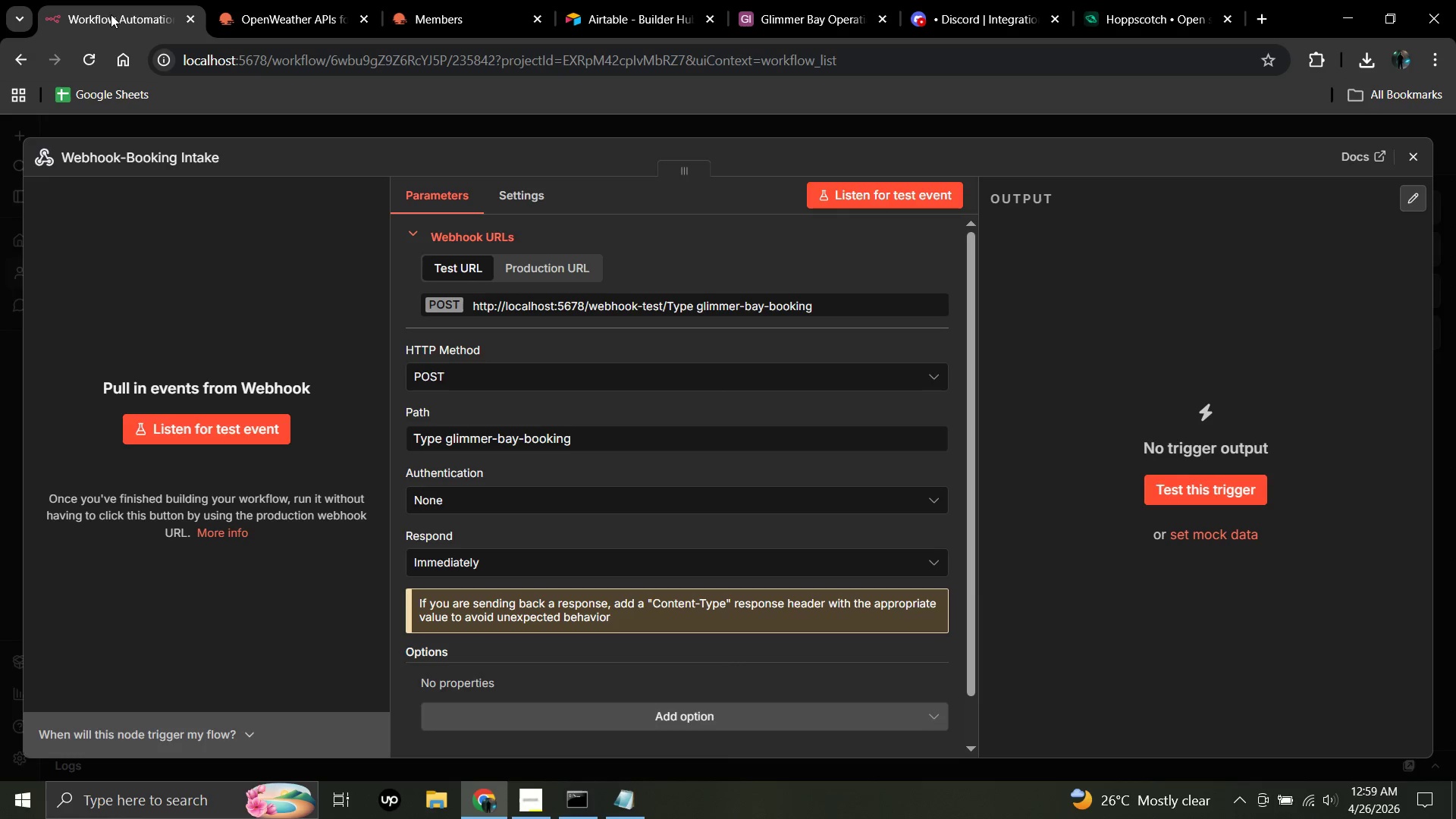 
left_click([1414, 155])
 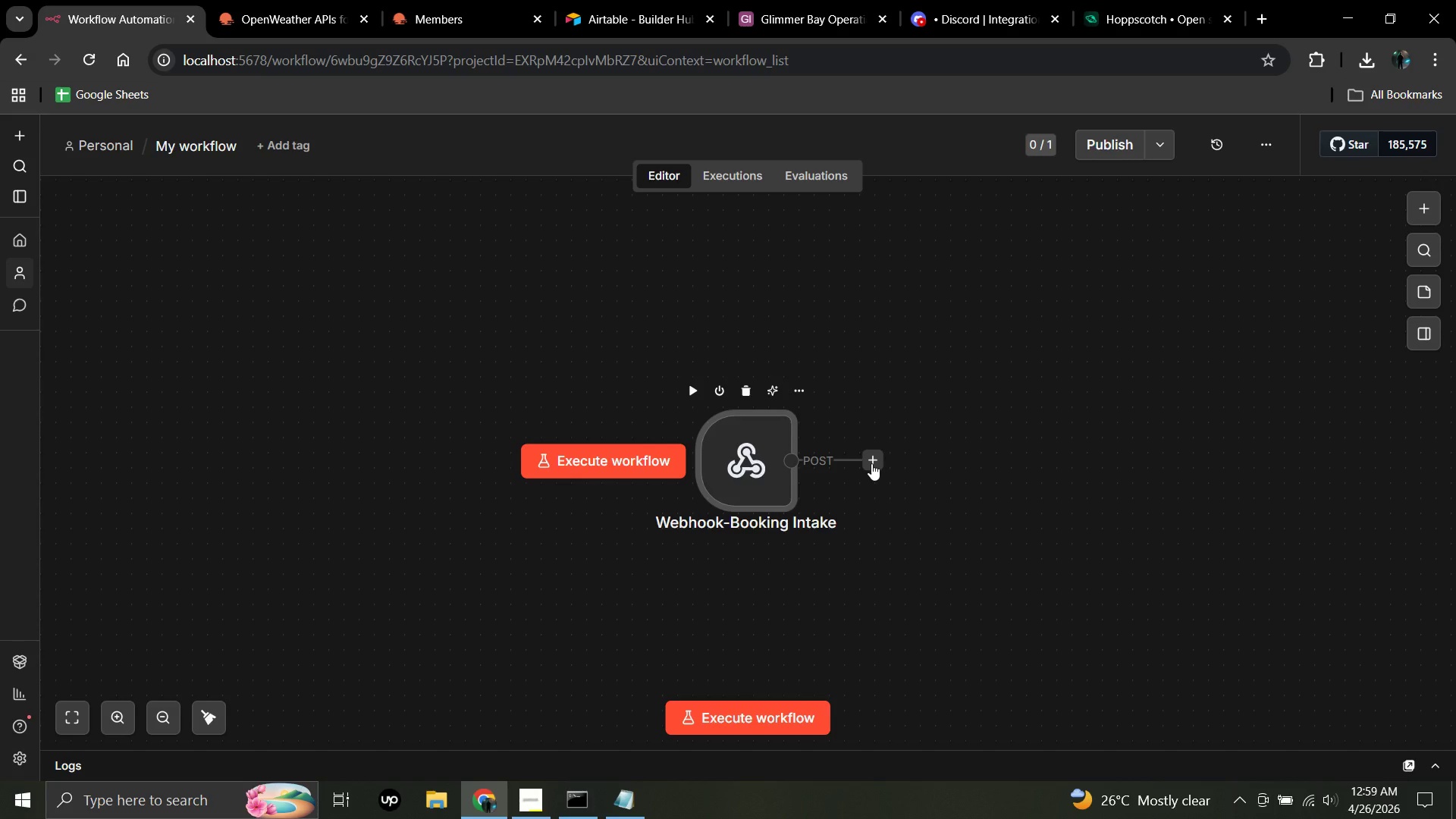 
wait(8.5)
 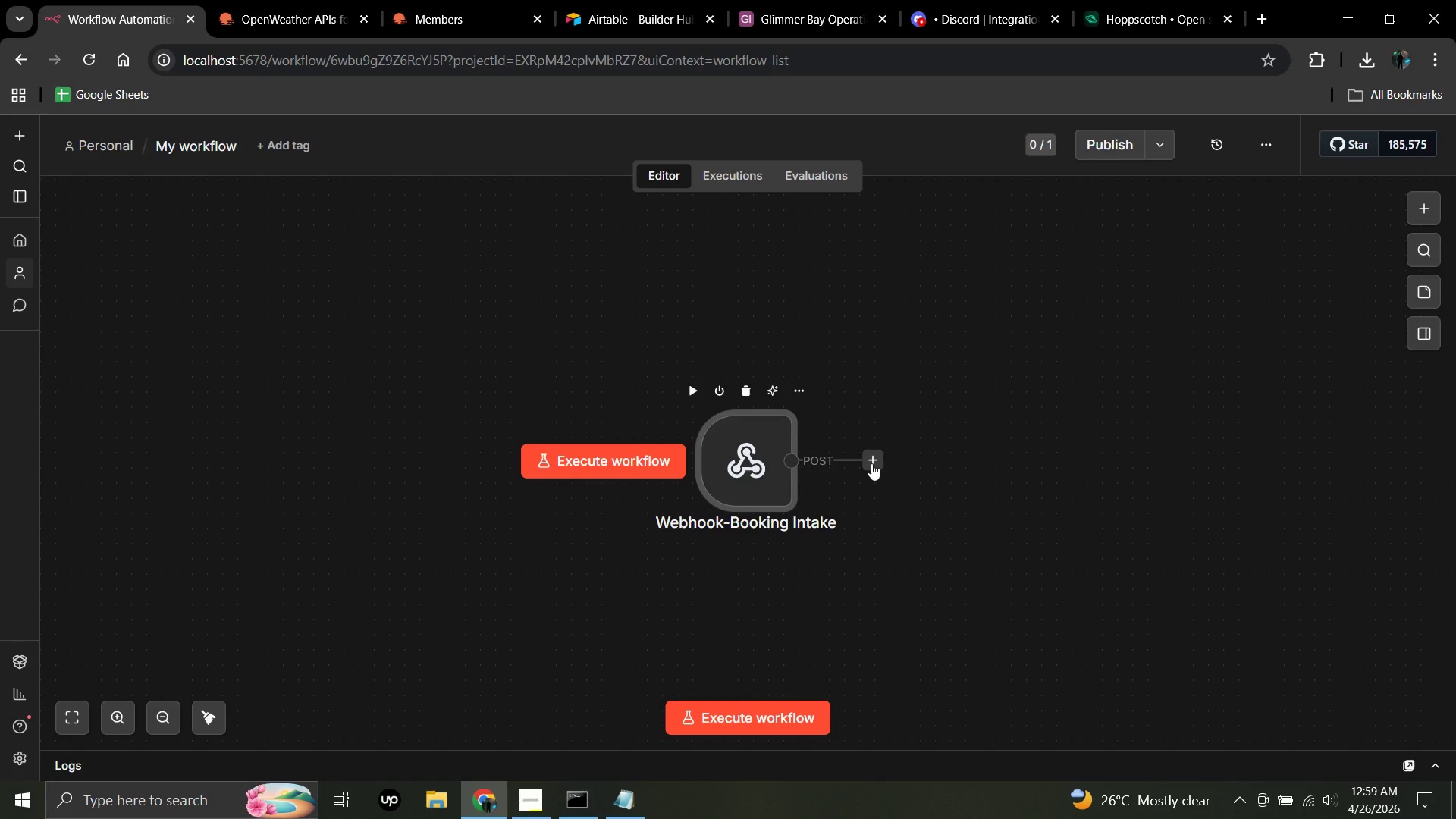 
left_click([872, 459])
 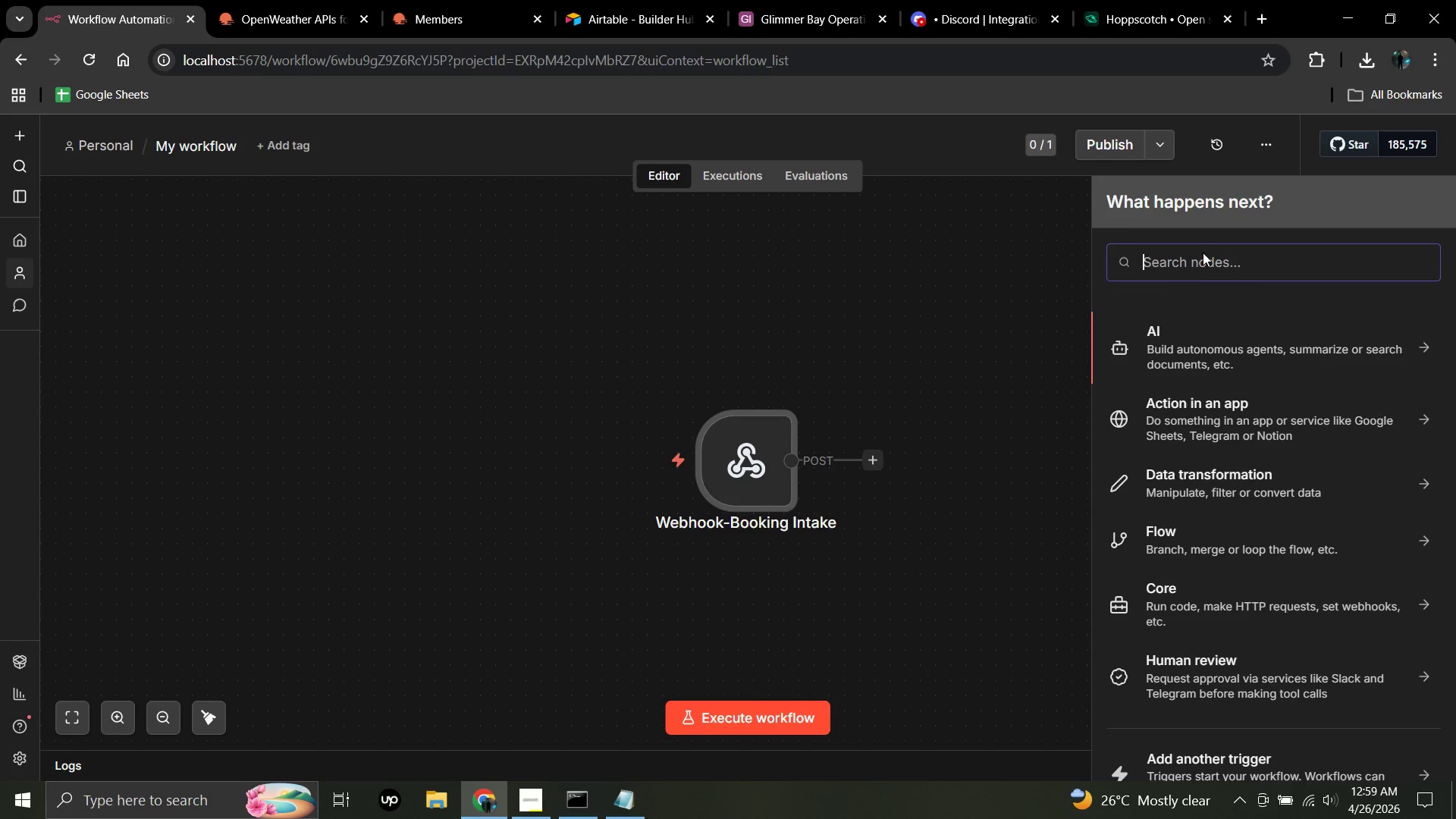 
left_click([1149, 262])
 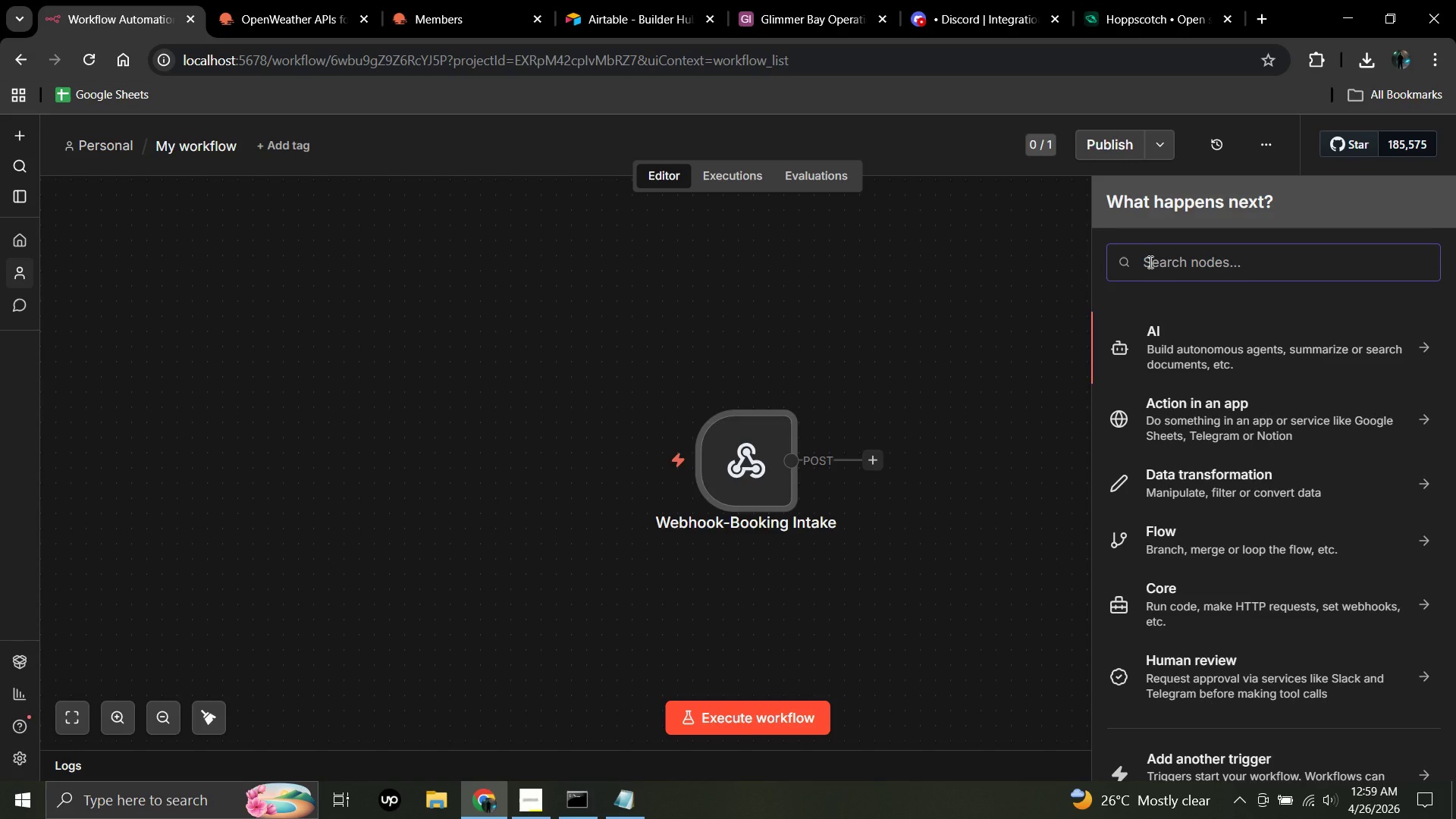 
type(code)
 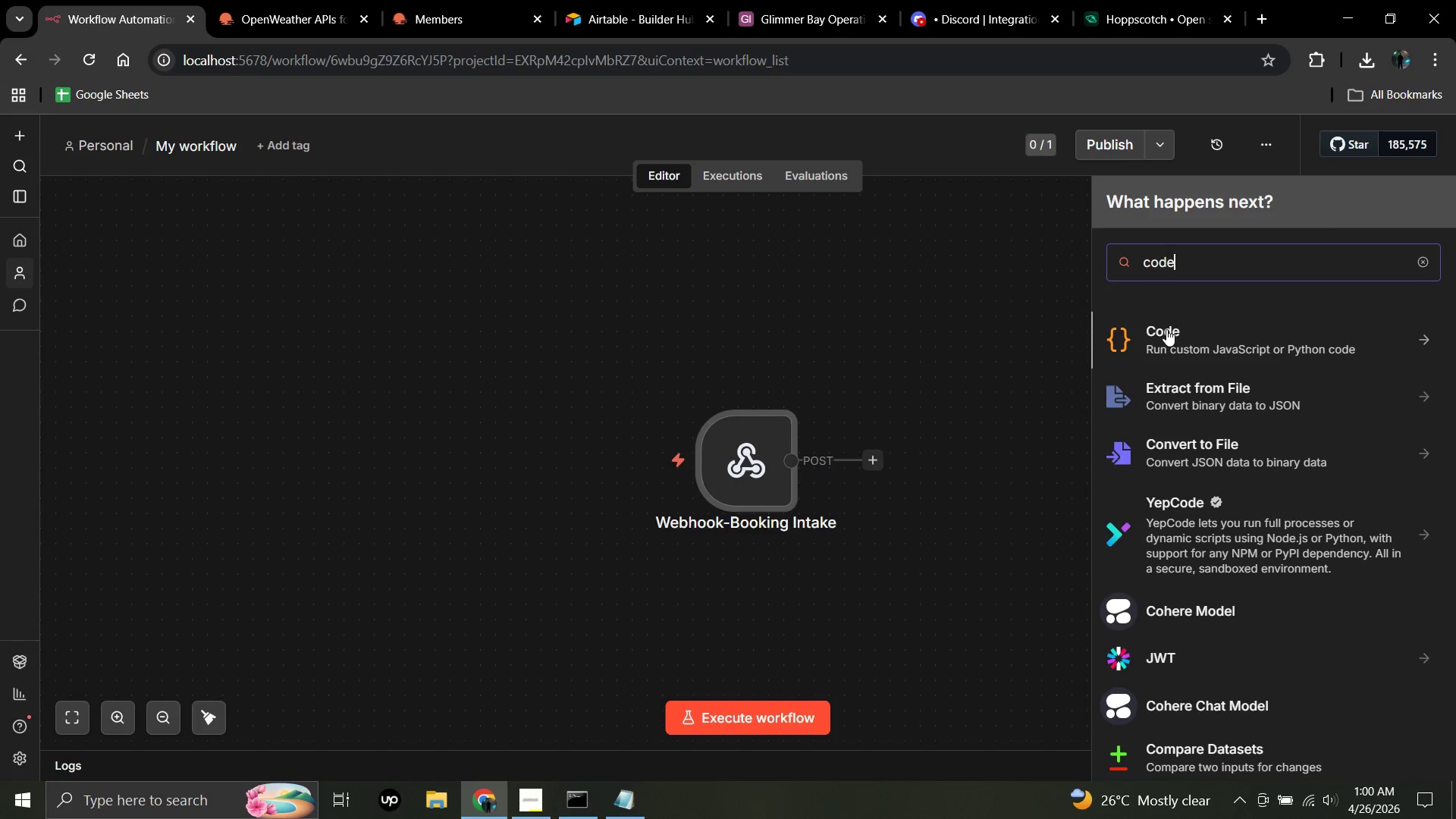 
left_click([1166, 329])
 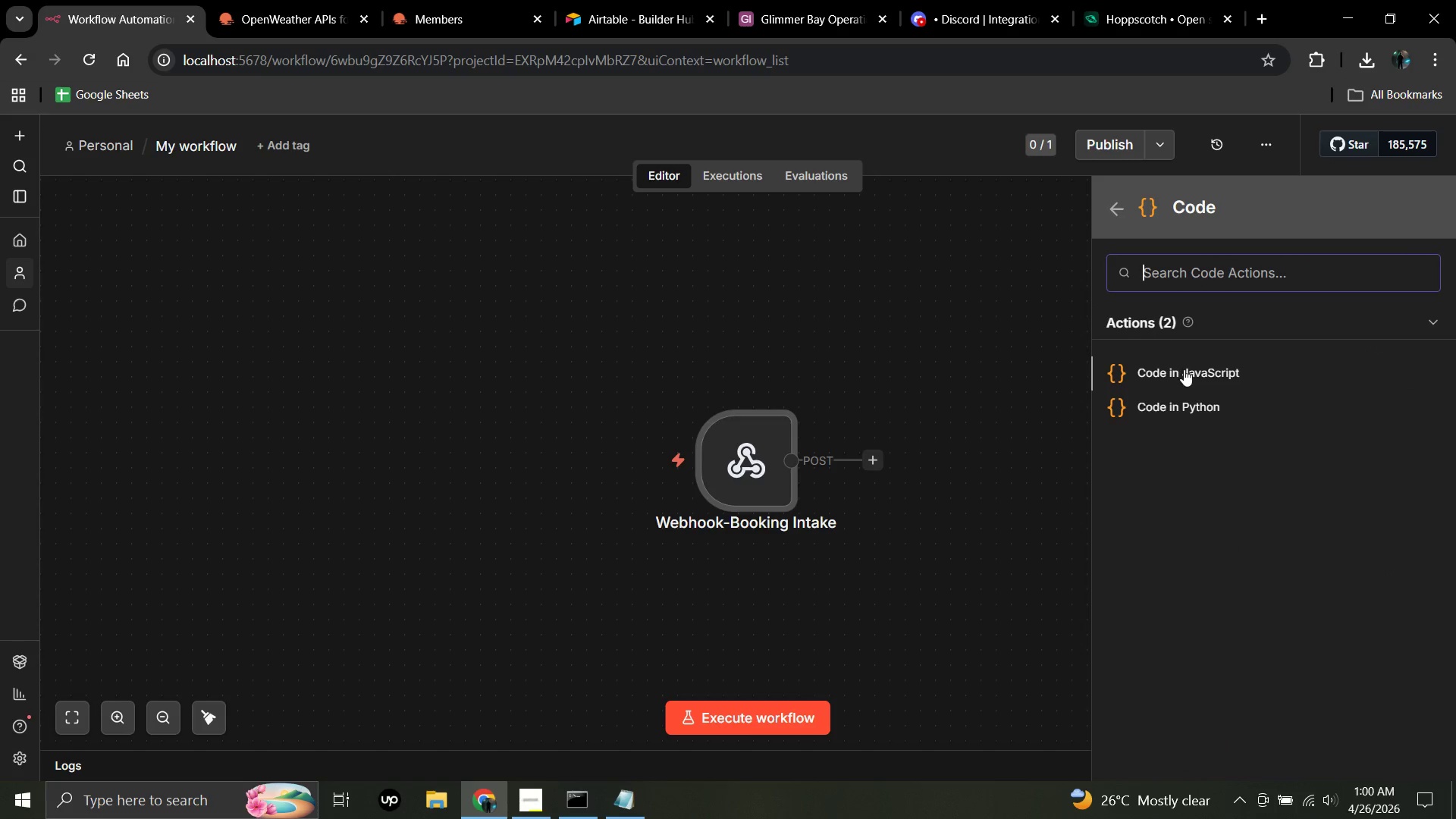 
left_click([1184, 369])
 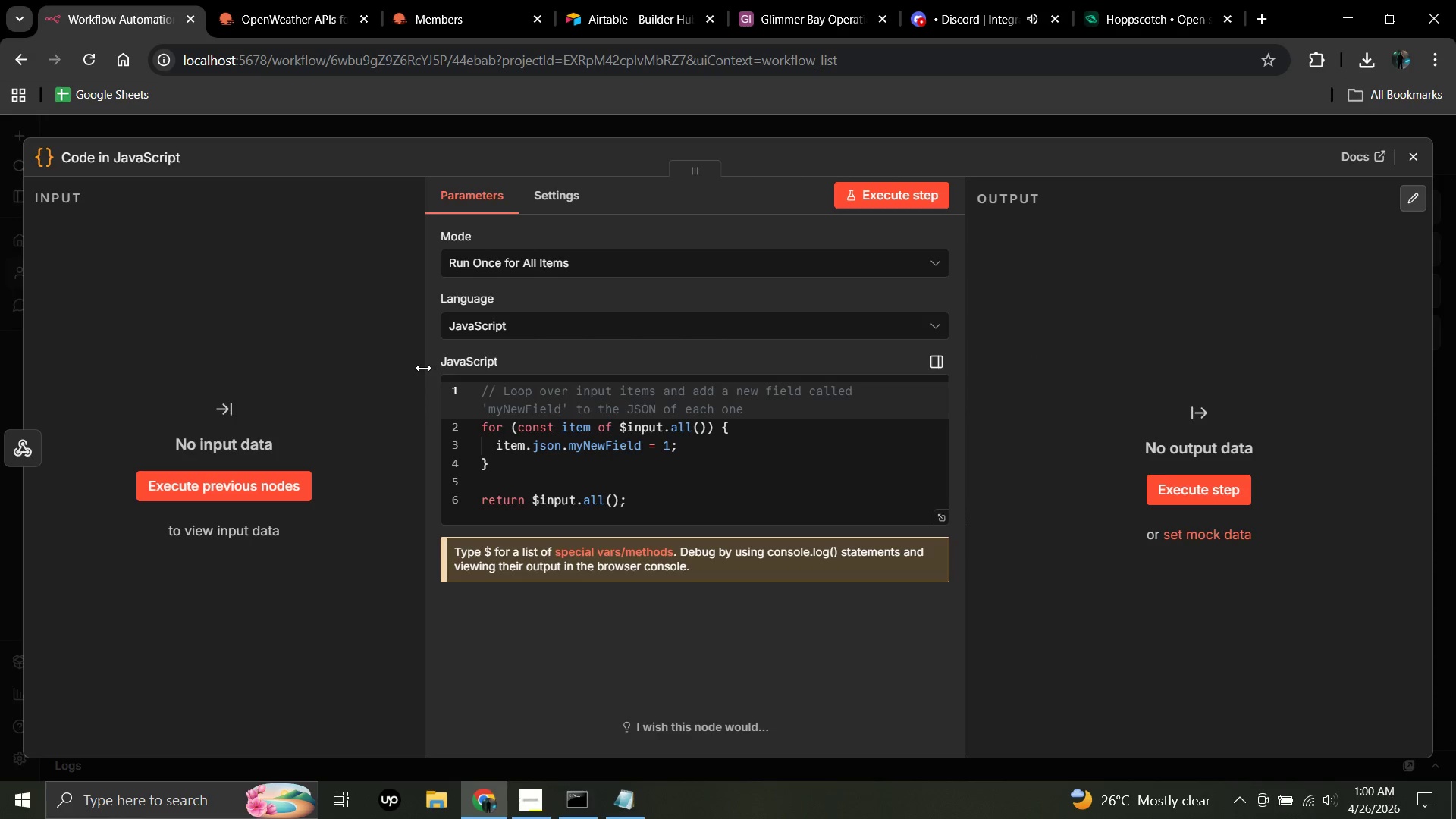 
wait(20.34)
 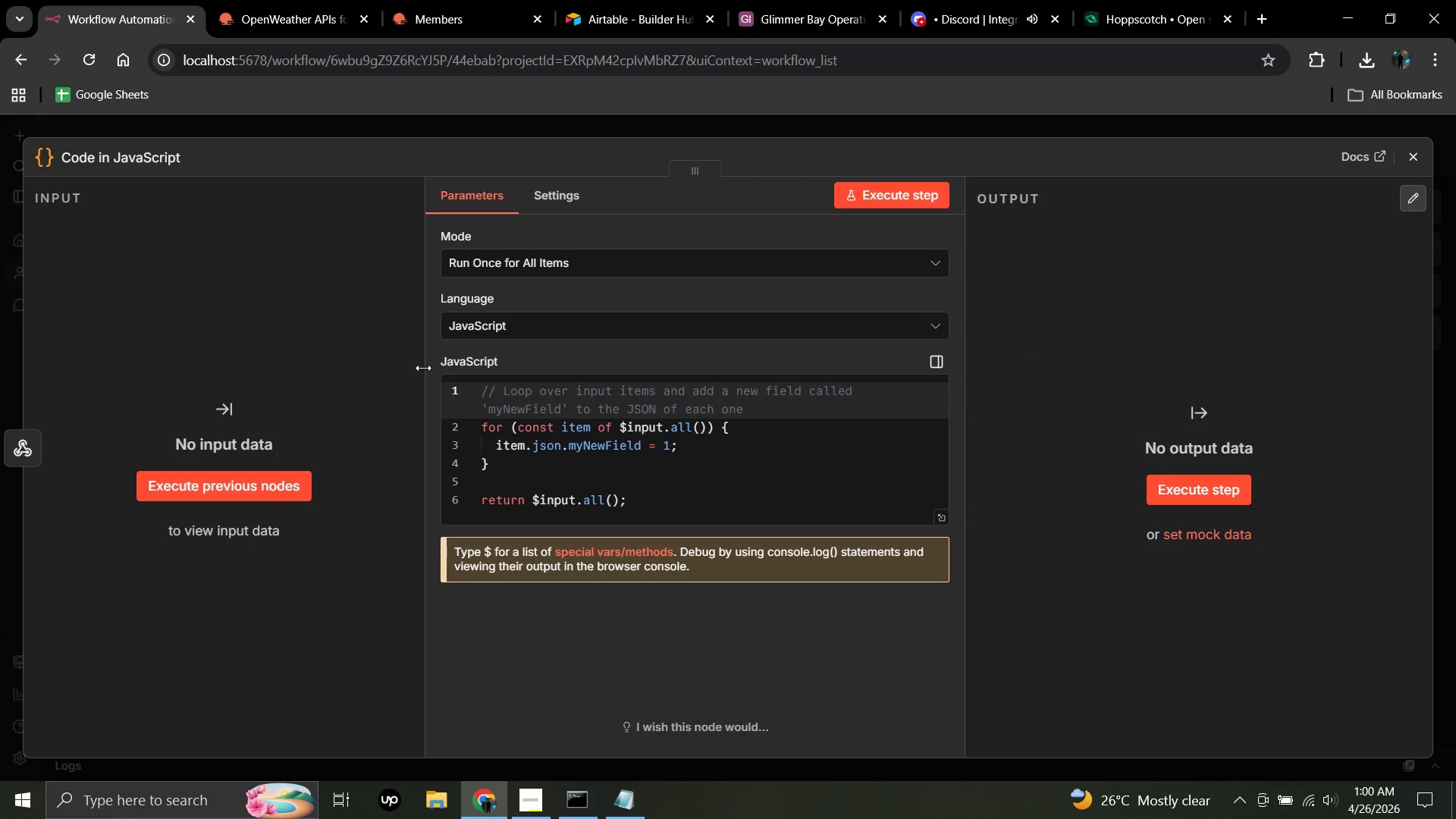 
left_click([173, 161])
 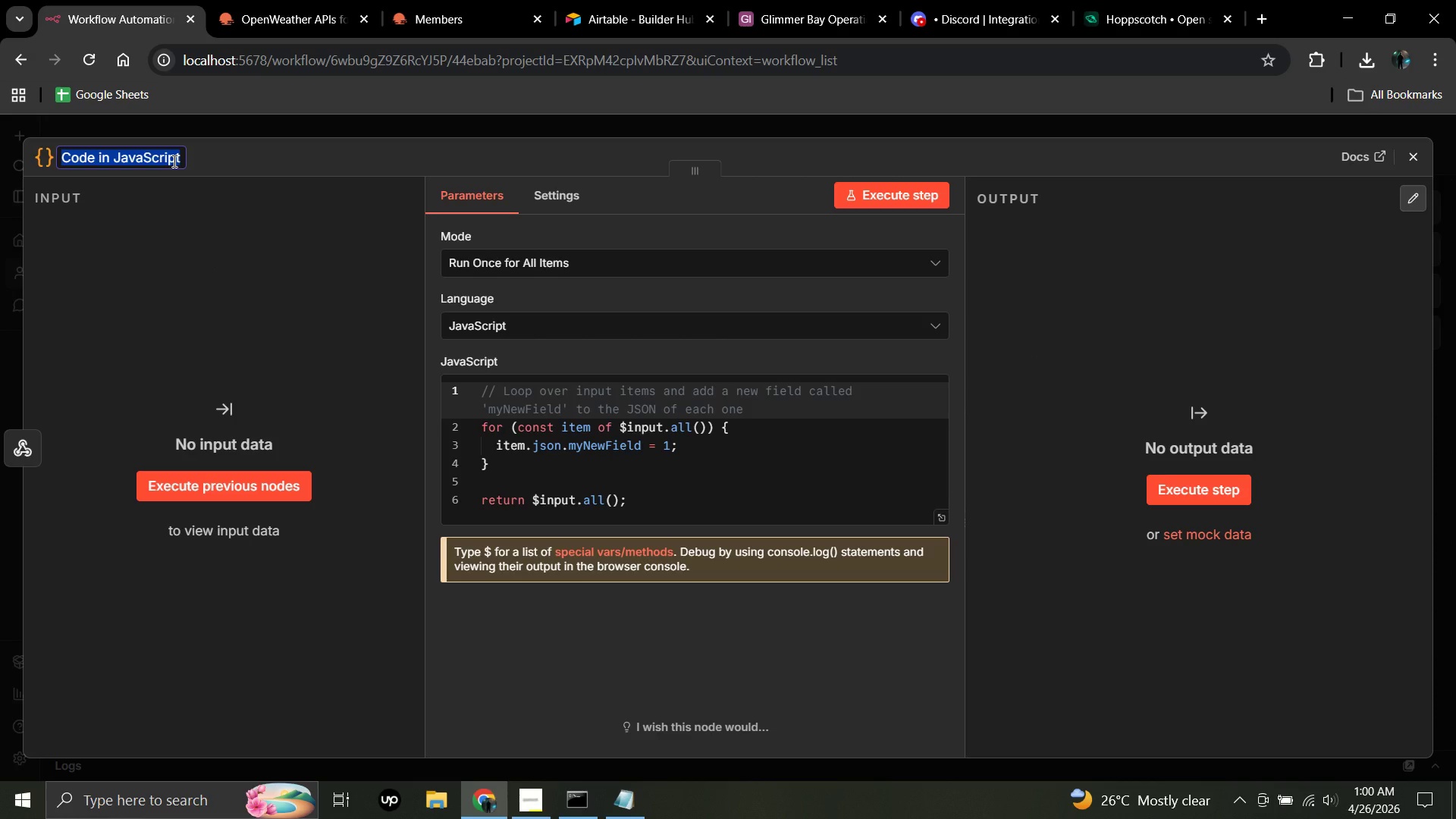 
key(Backspace)
 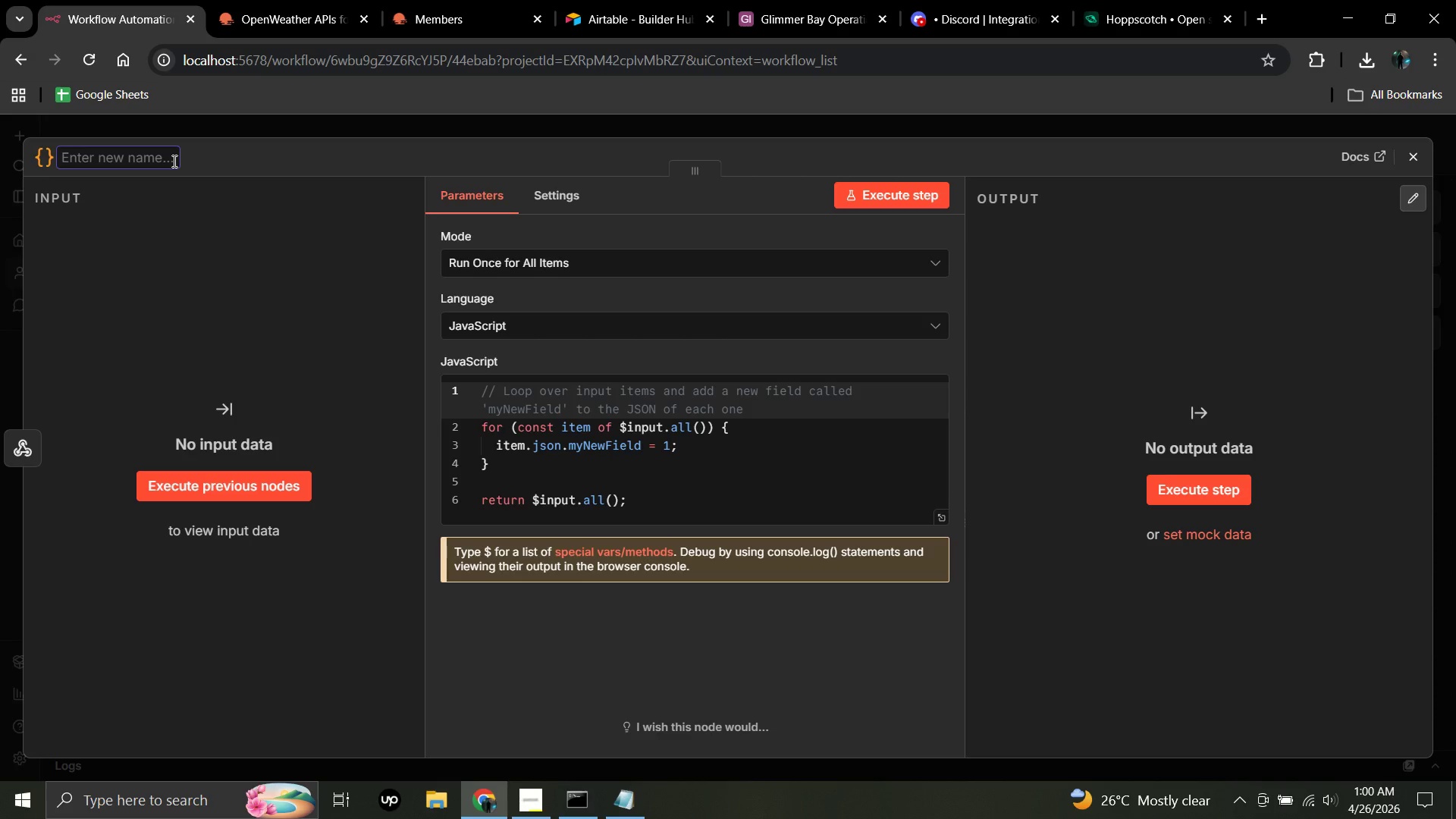 
left_click([173, 161])
 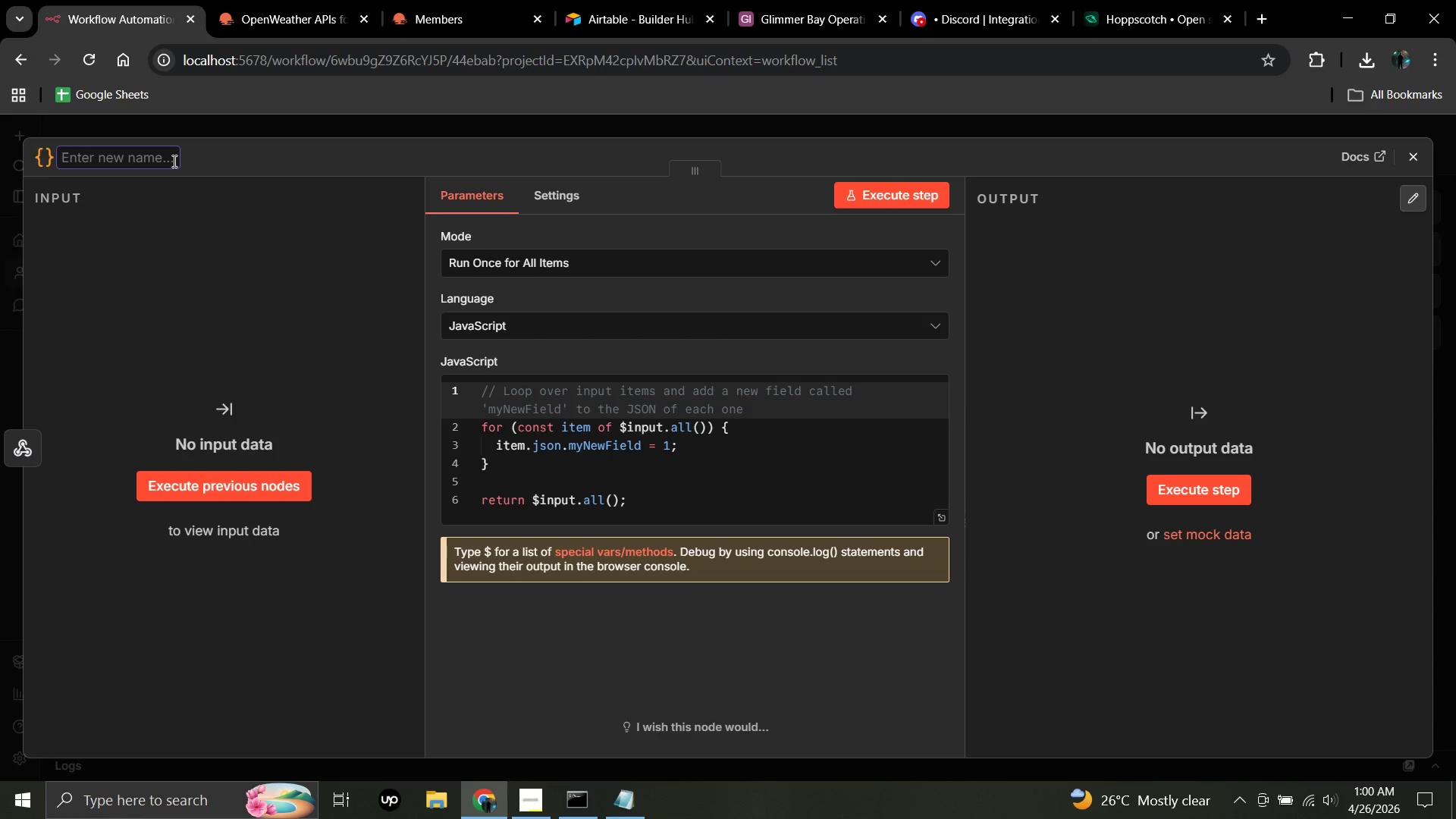 
left_click_drag(start_coordinate=[173, 161], to_coordinate=[943, 516])
 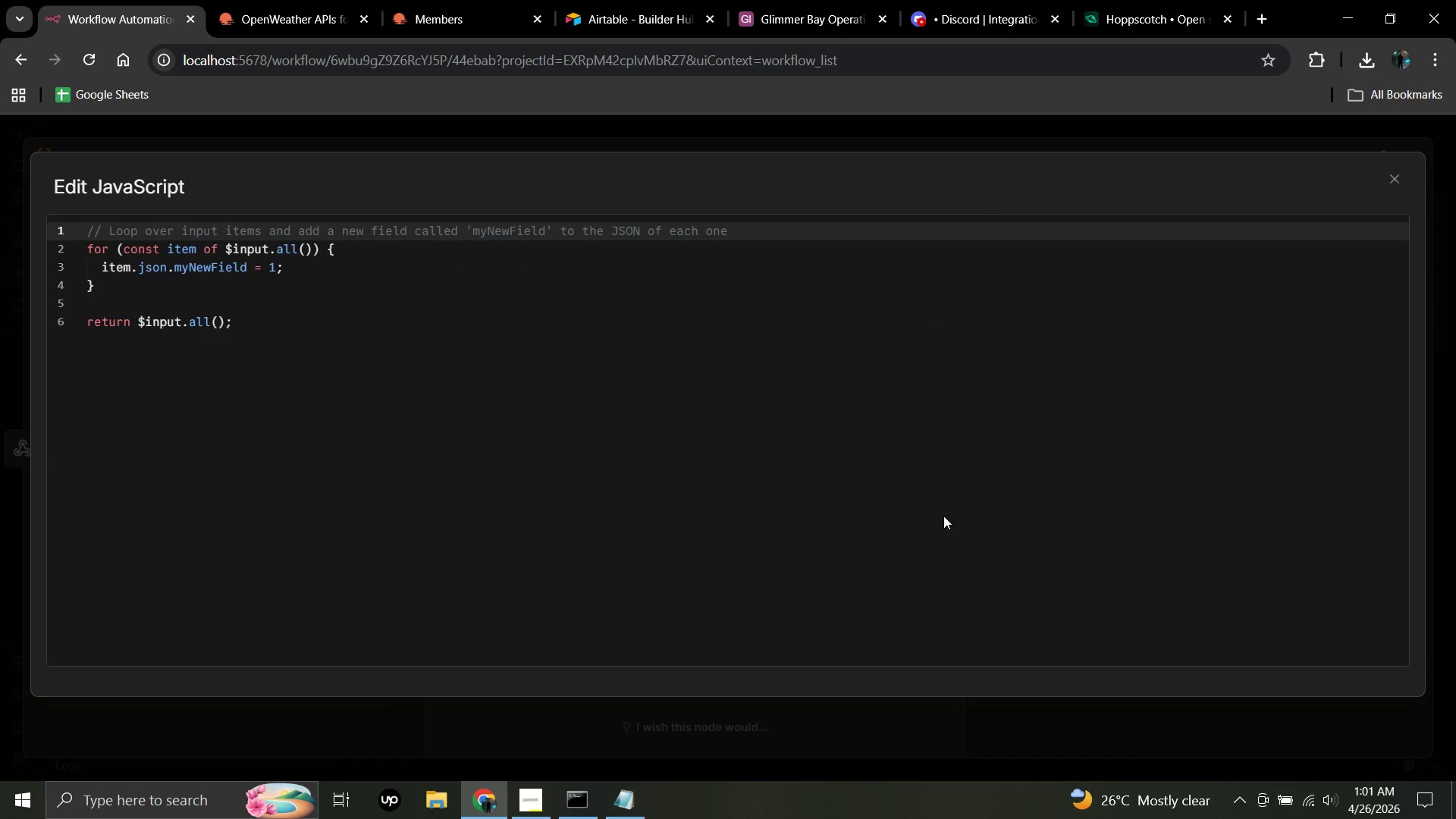 
type(Code)
 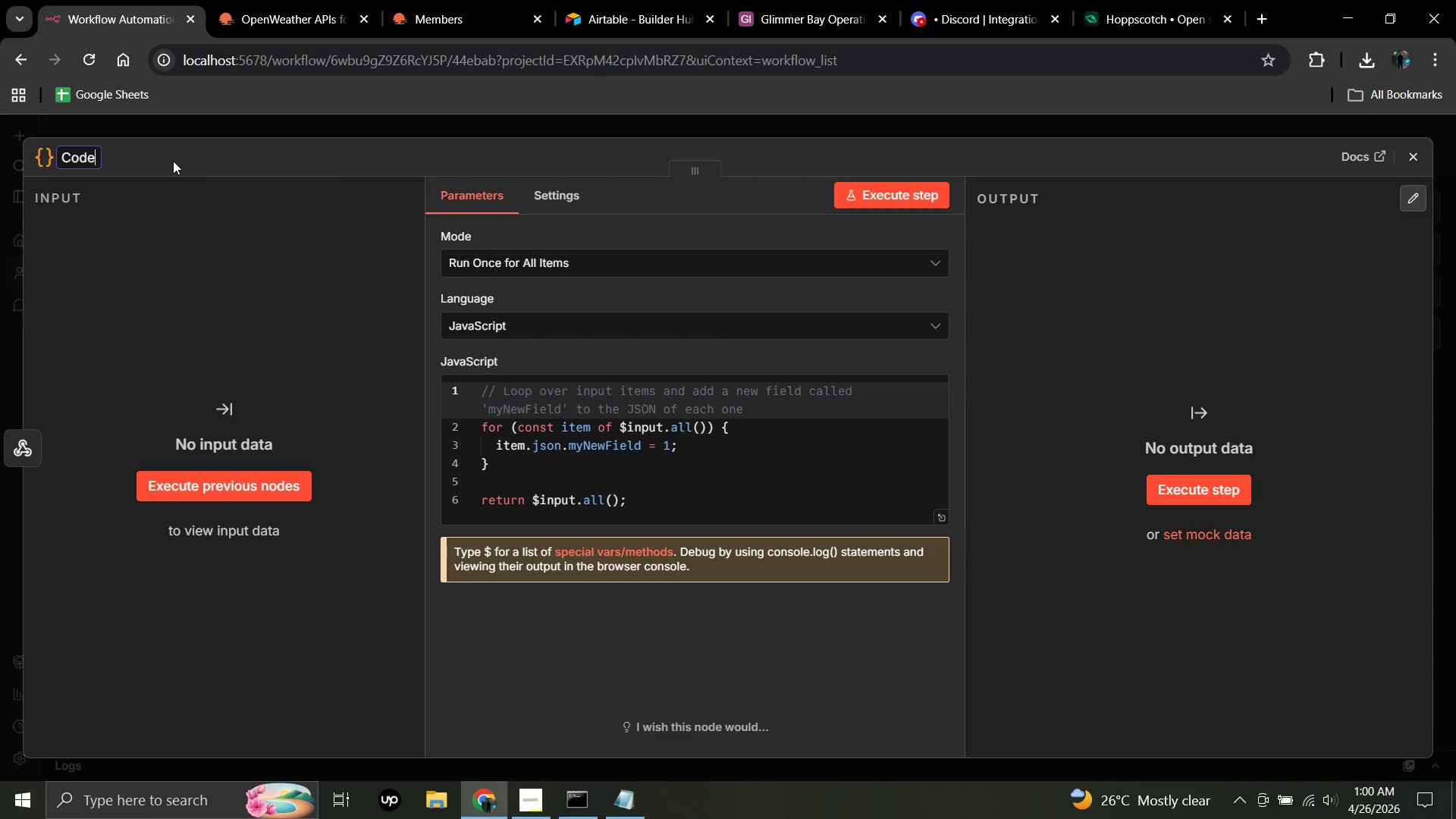 
type(-n)
key(Backspace)
type(Normalize)
 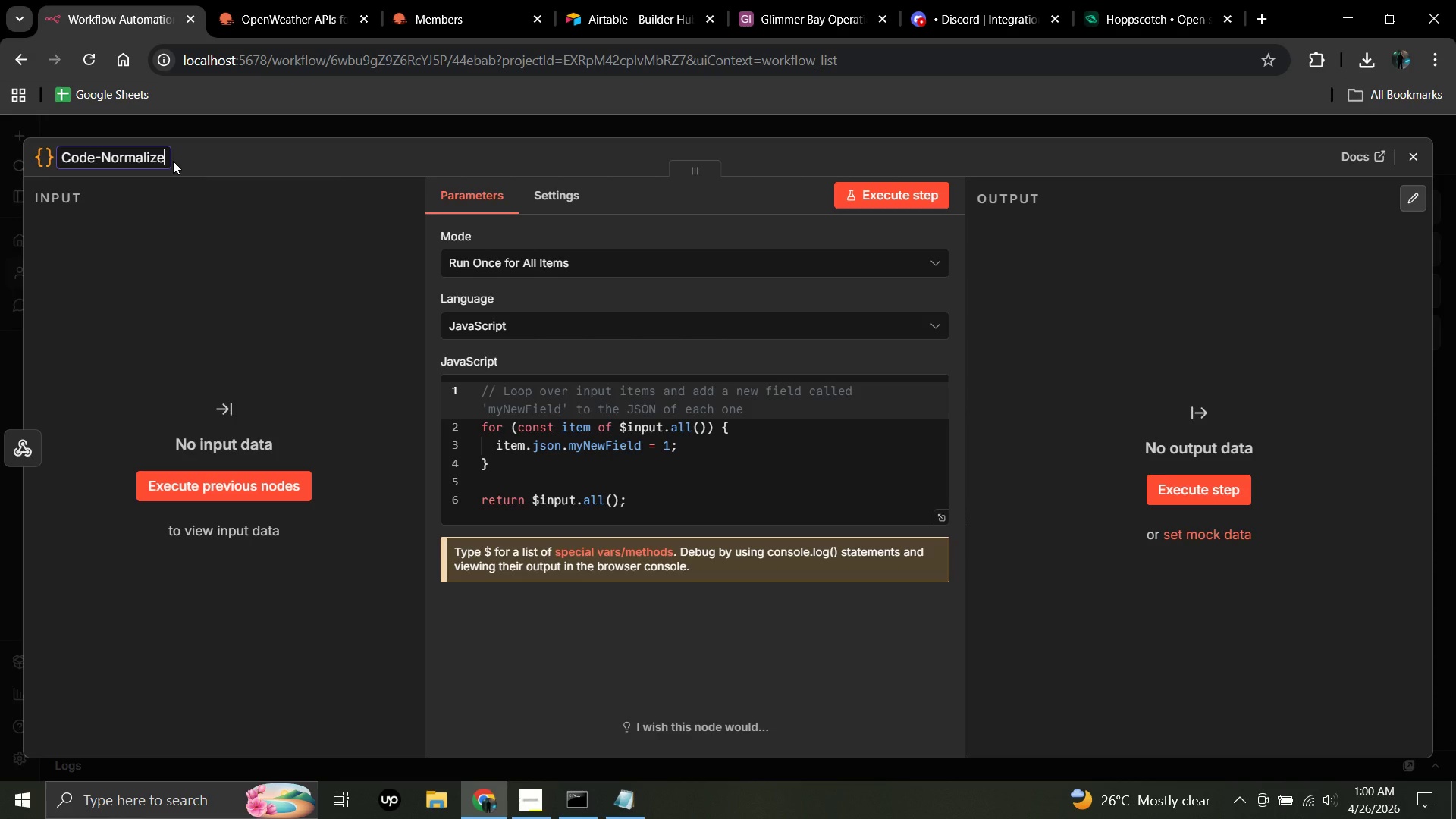 
key(Space)
 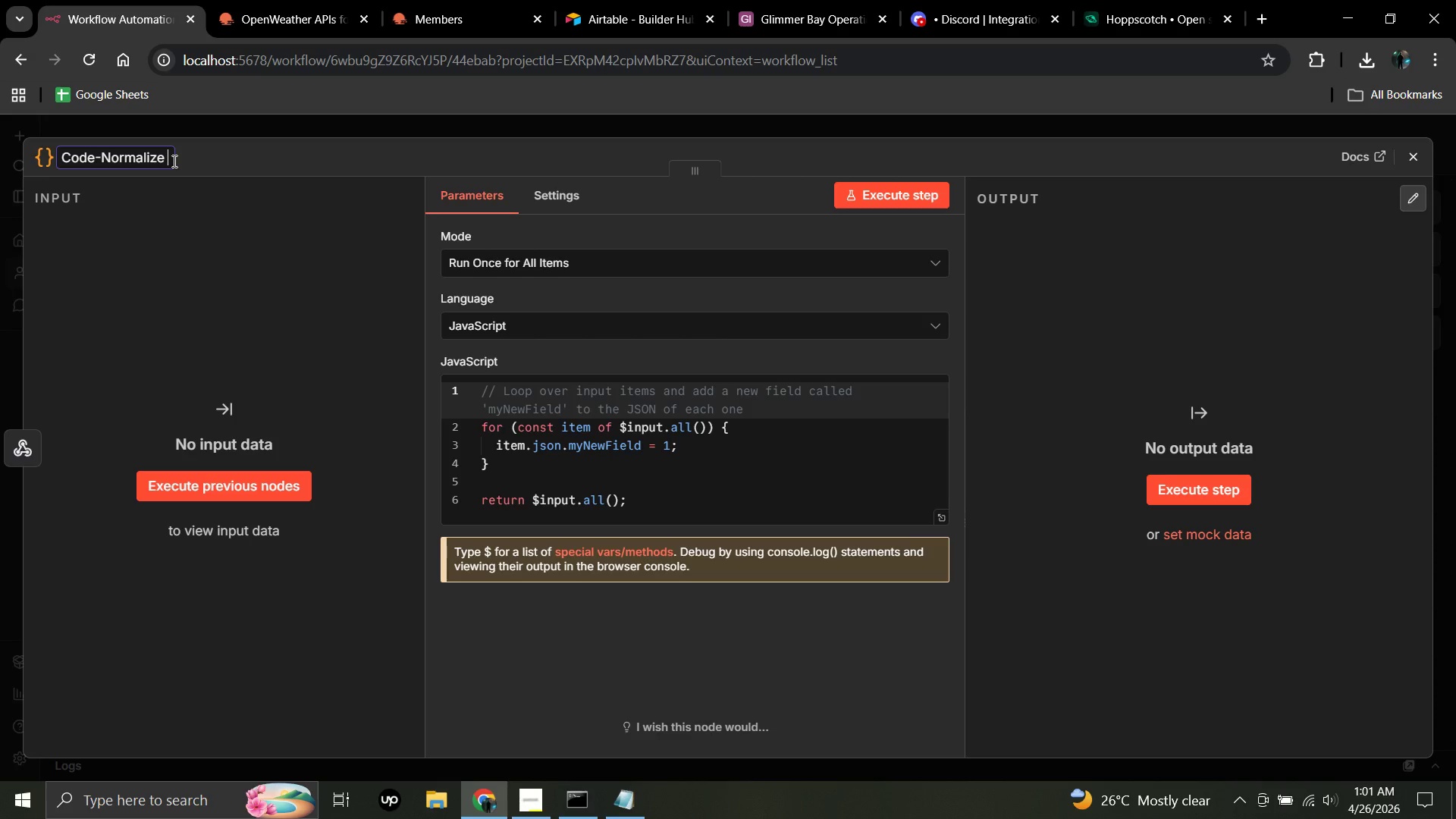 
key(Shift+8)
 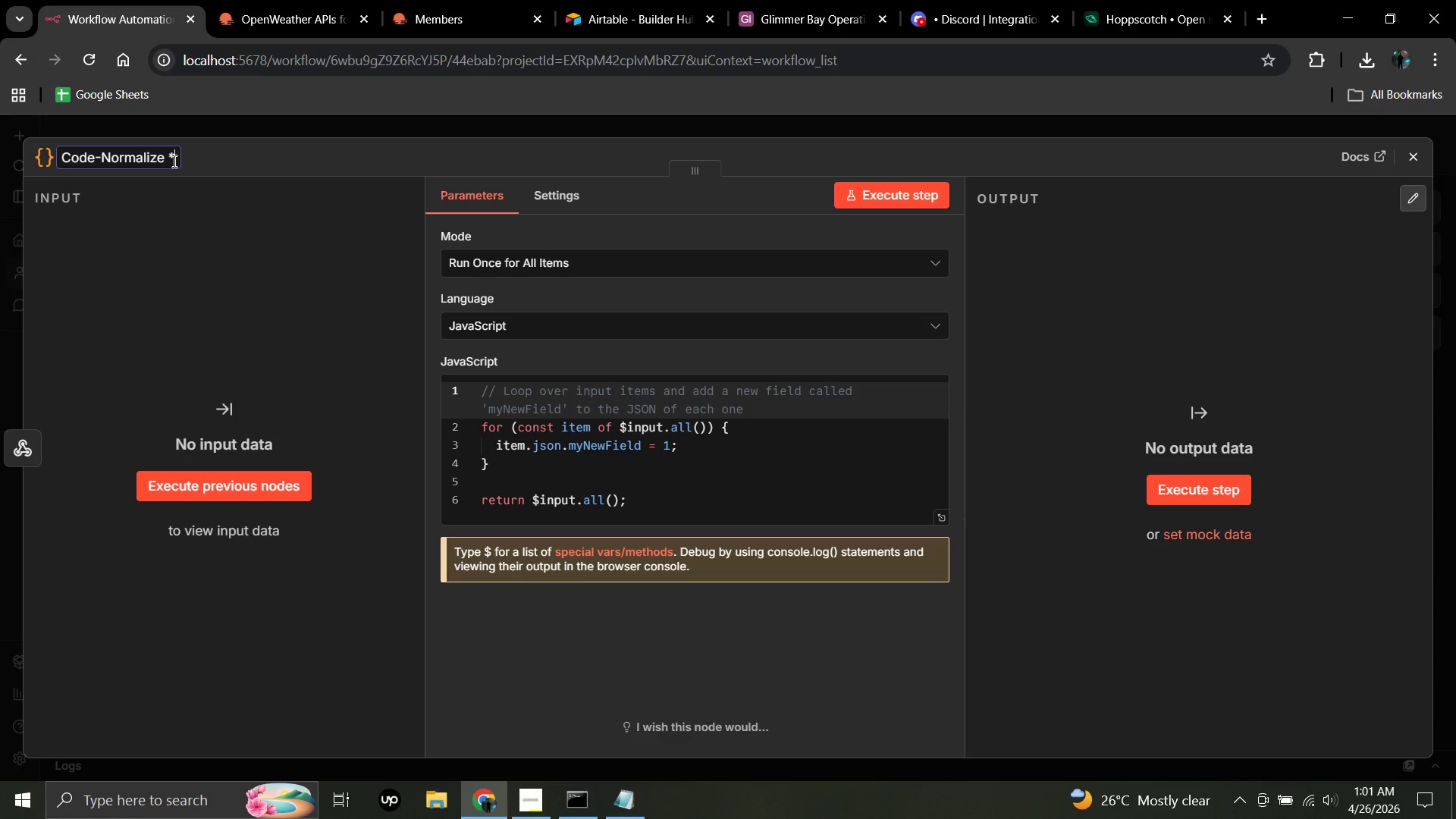 
key(Backspace)
 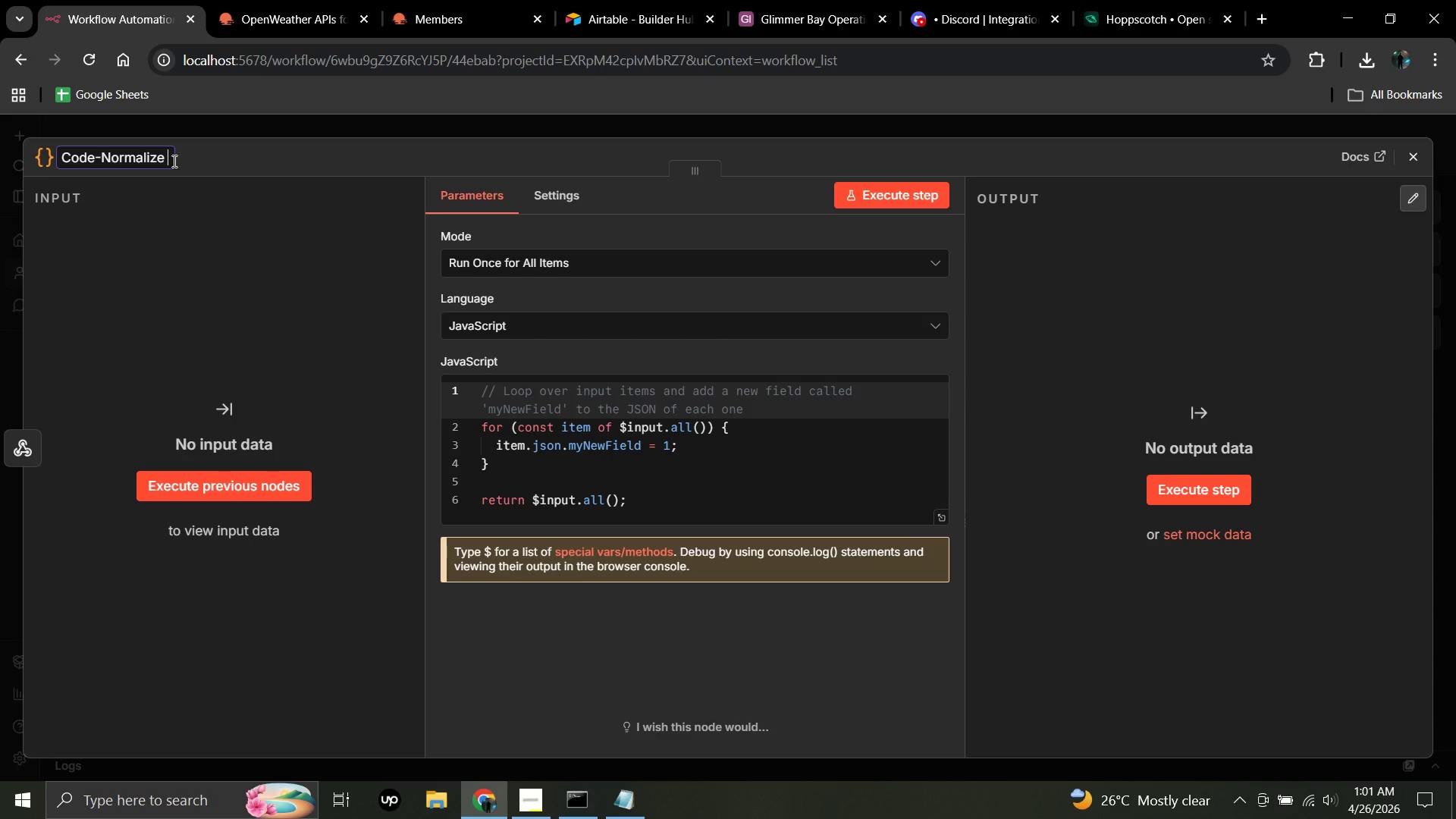 
key(Shift+7)
 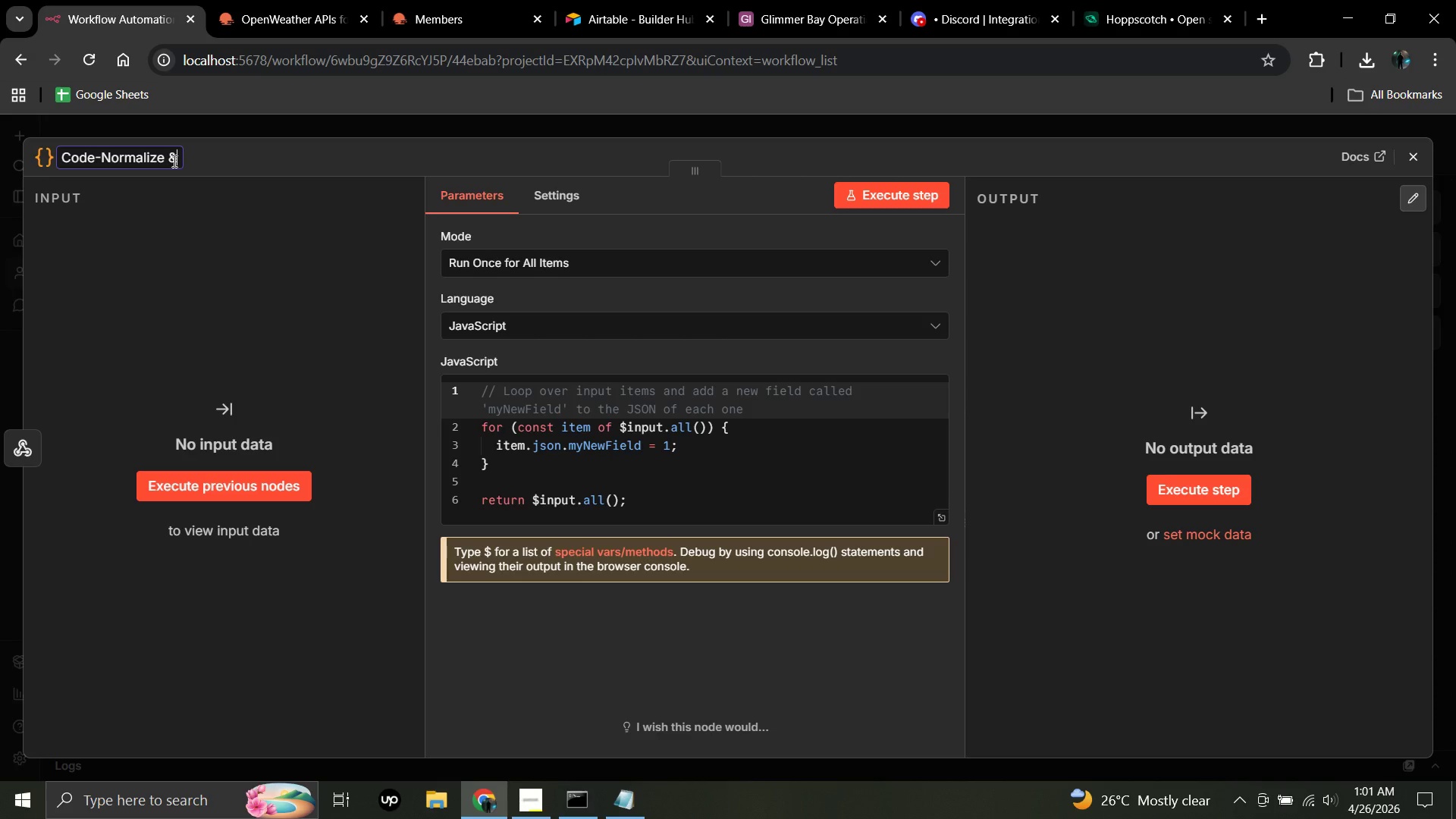 
type( Calculate)
 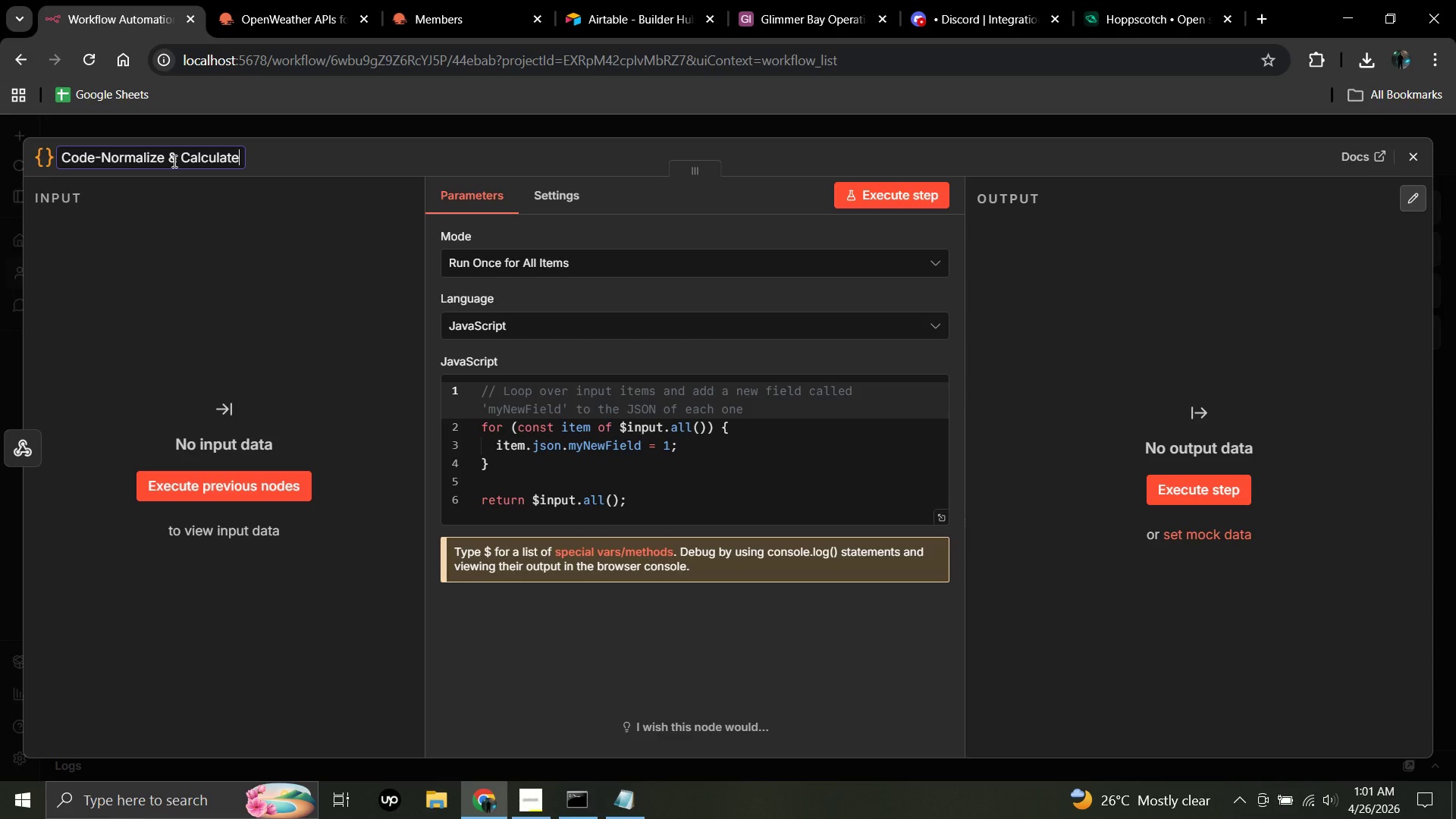 
left_click([943, 516])
 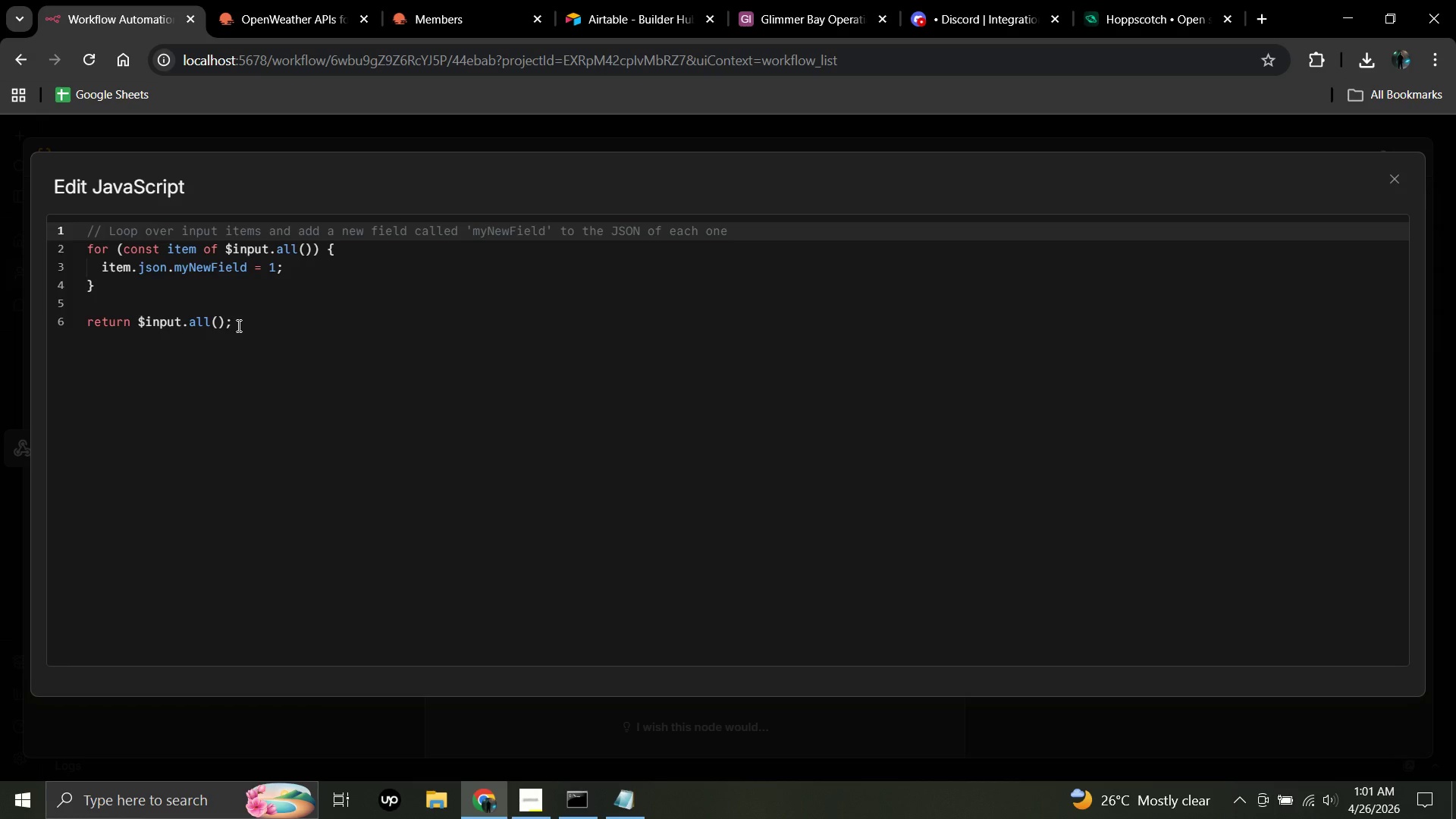 
left_click([237, 325])
 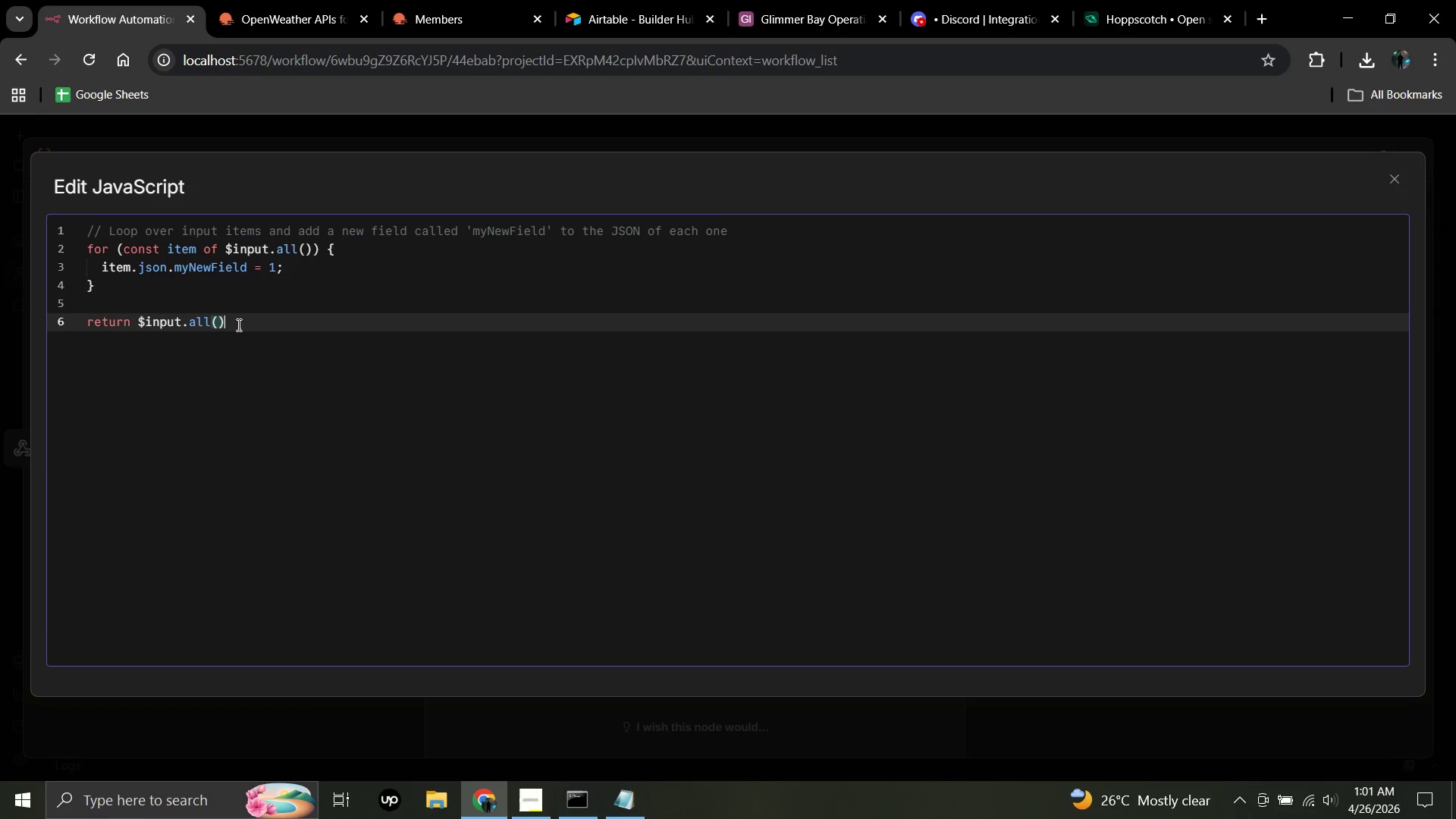 
hold_key(key=Backspace, duration=1.52)
 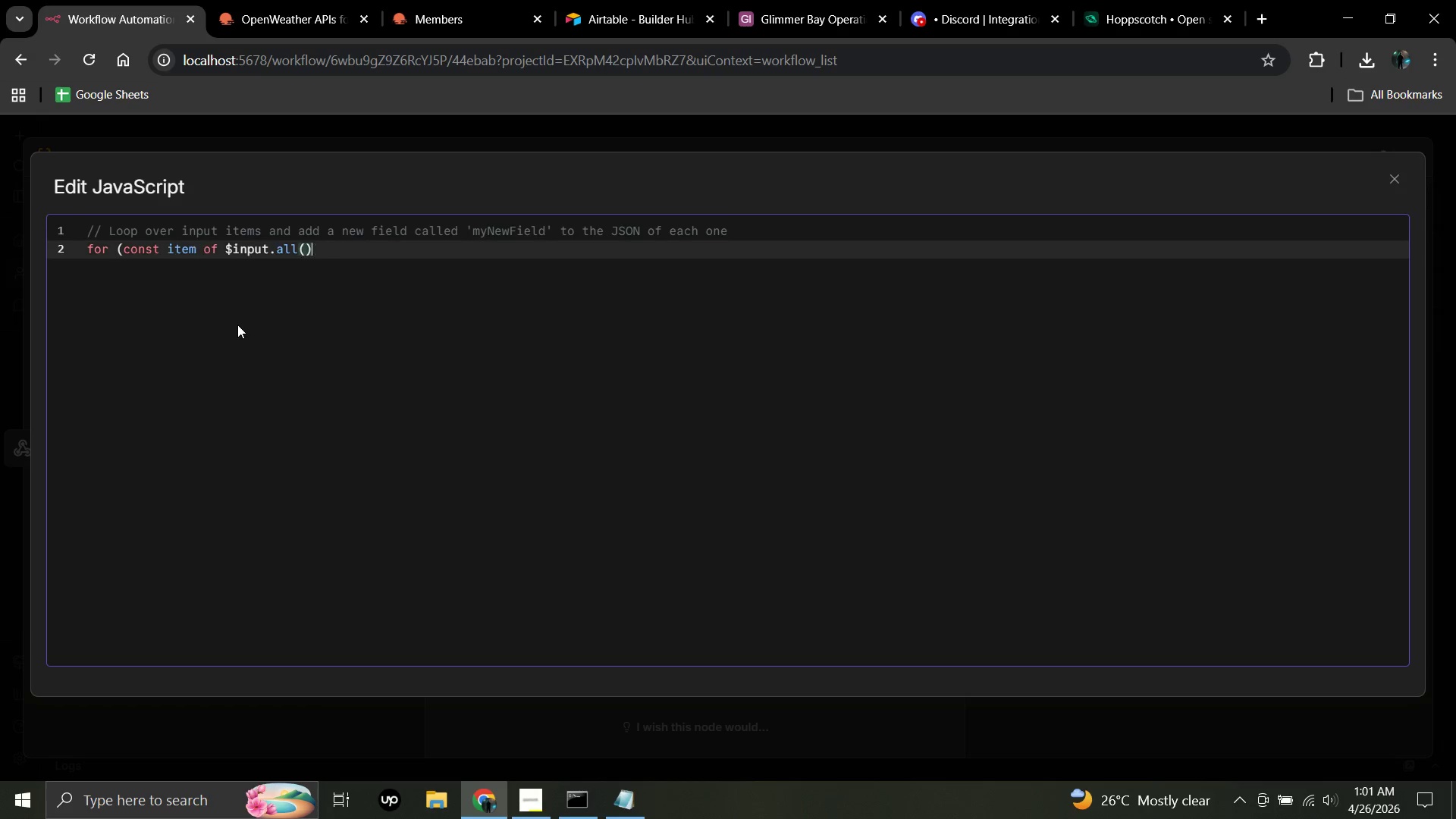 
hold_key(key=Backspace, duration=1.5)
 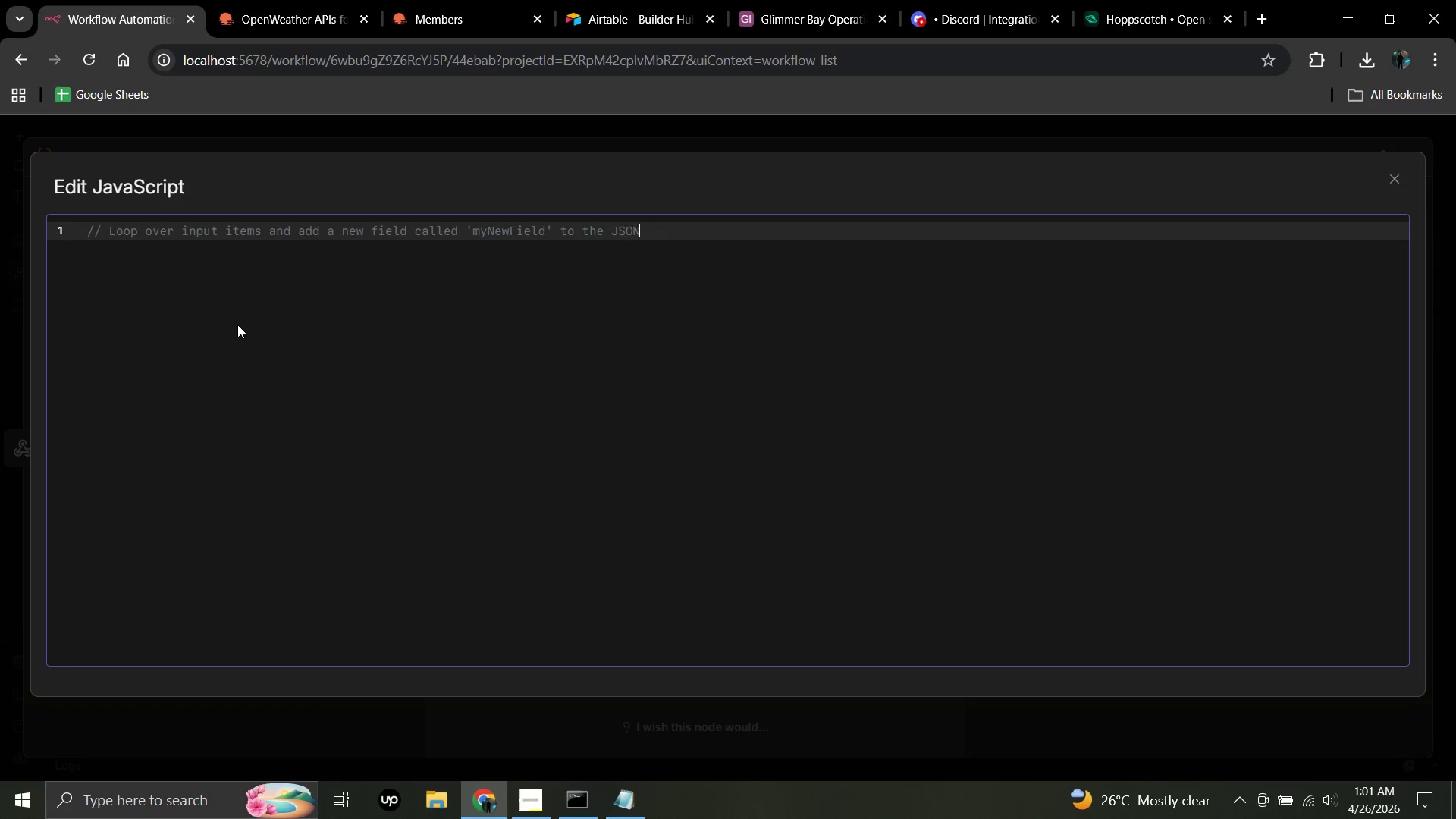 
hold_key(key=Backspace, duration=1.52)
 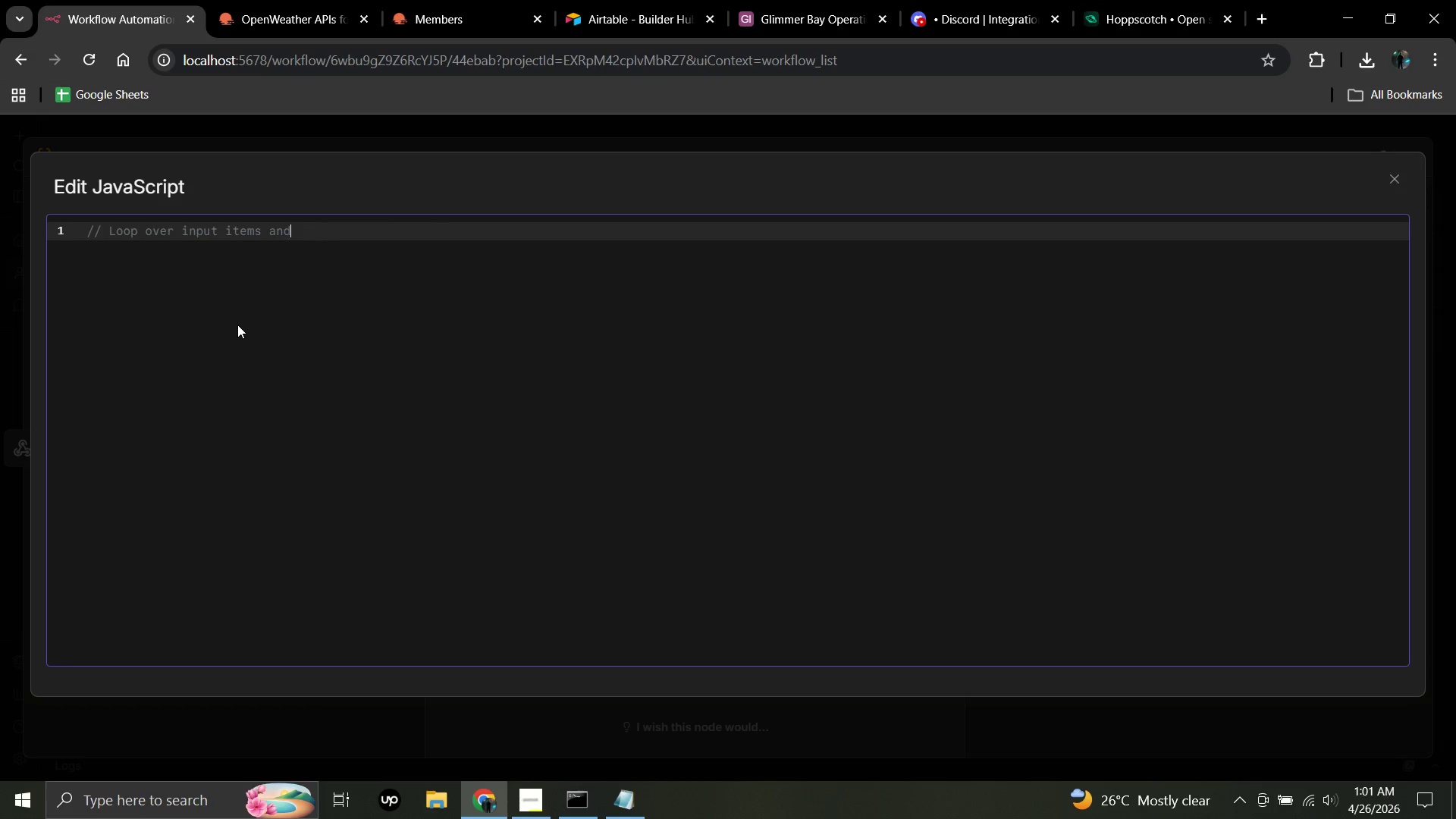 
hold_key(key=Backspace, duration=1.51)
 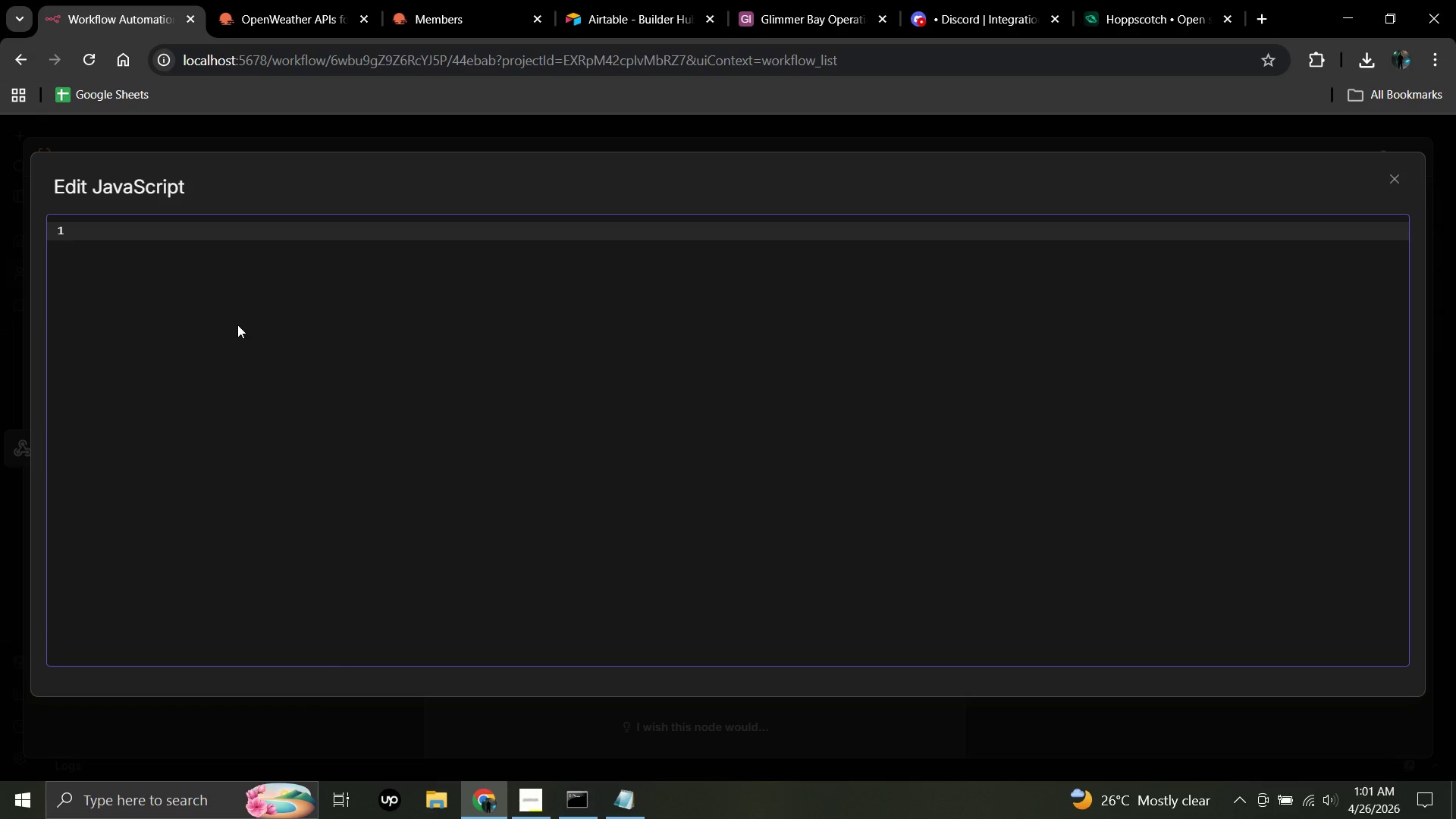 
hold_key(key=Backspace, duration=0.45)
 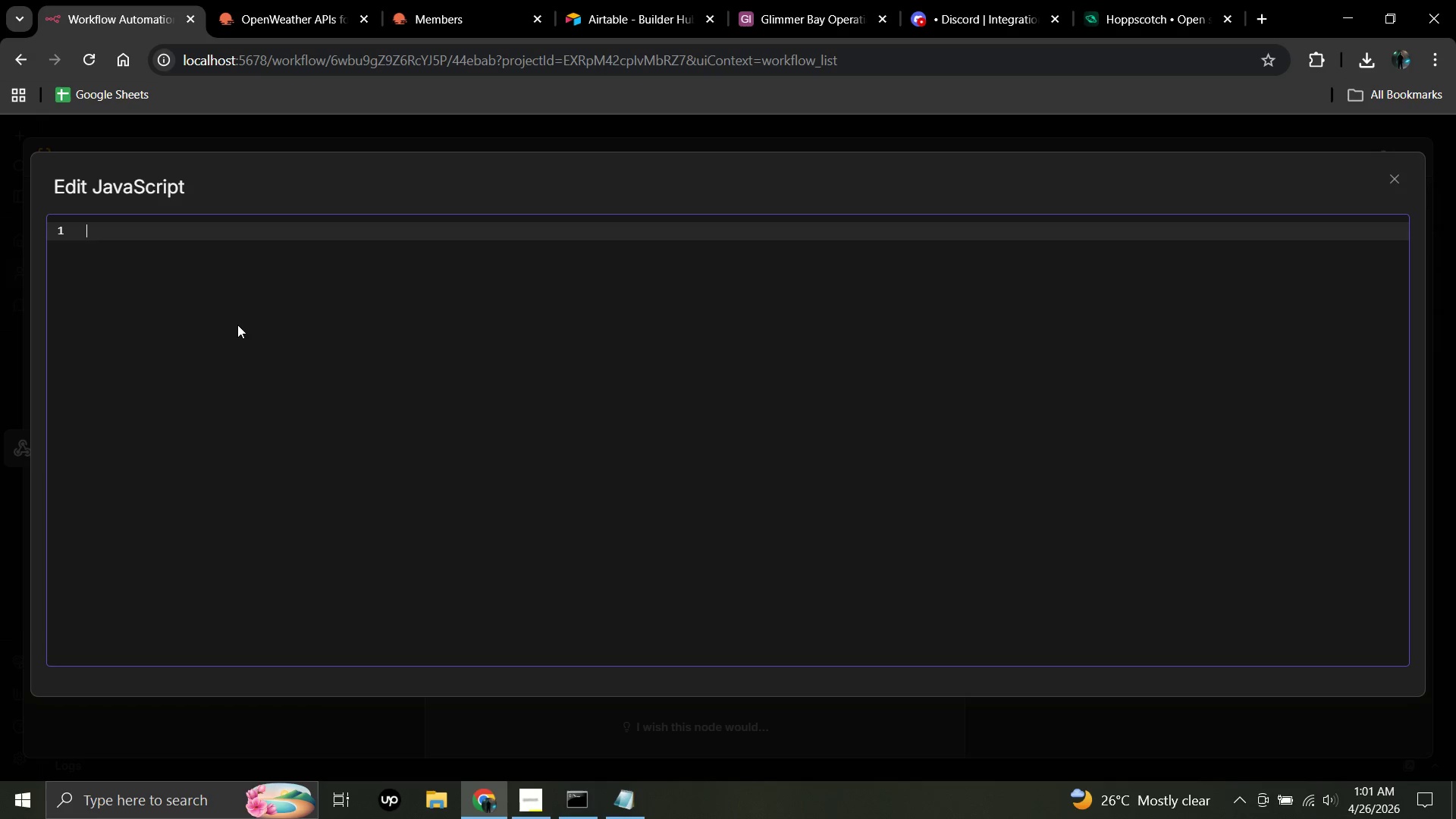 
wait(13.98)
 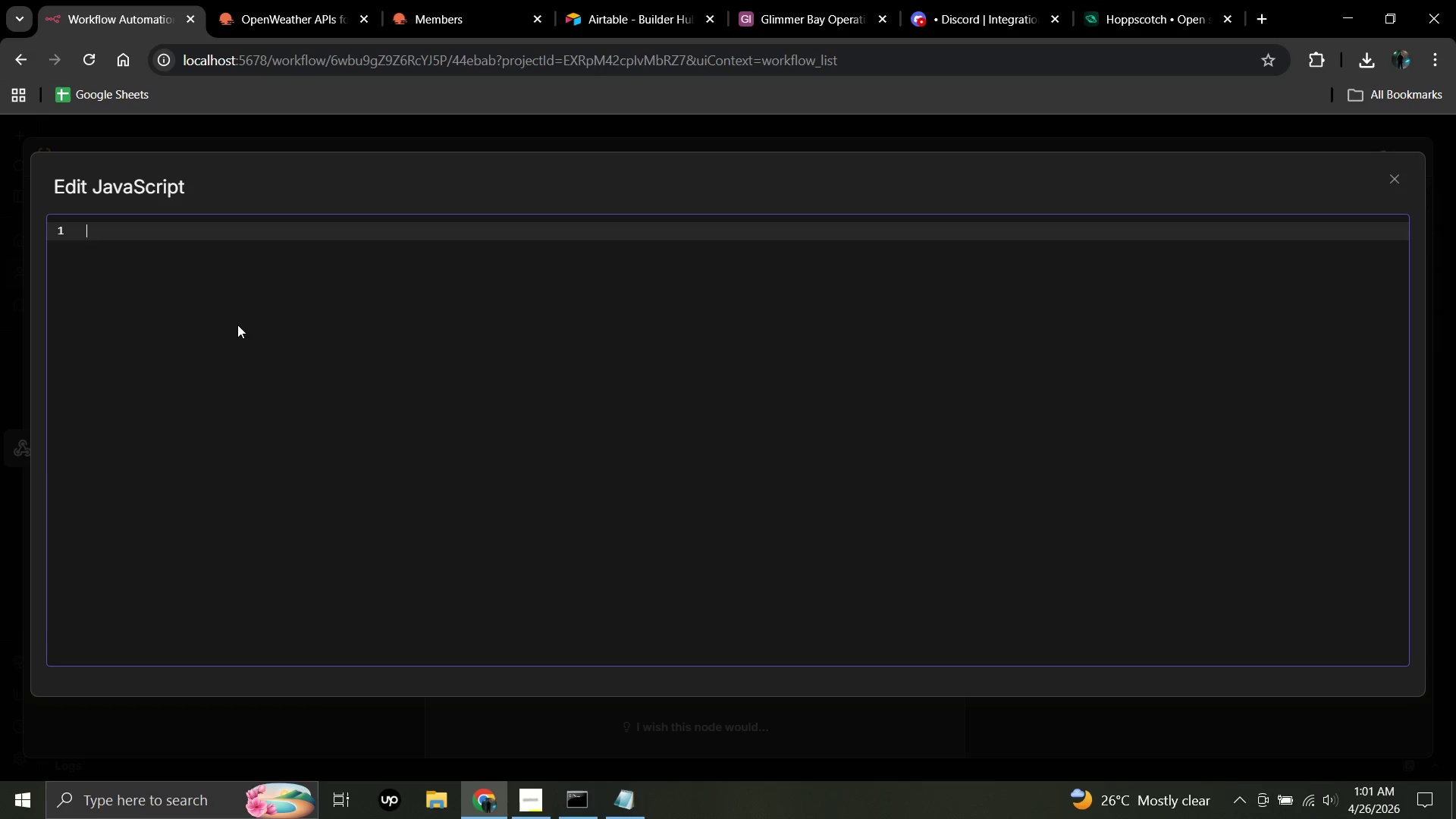 
left_click([237, 325])
 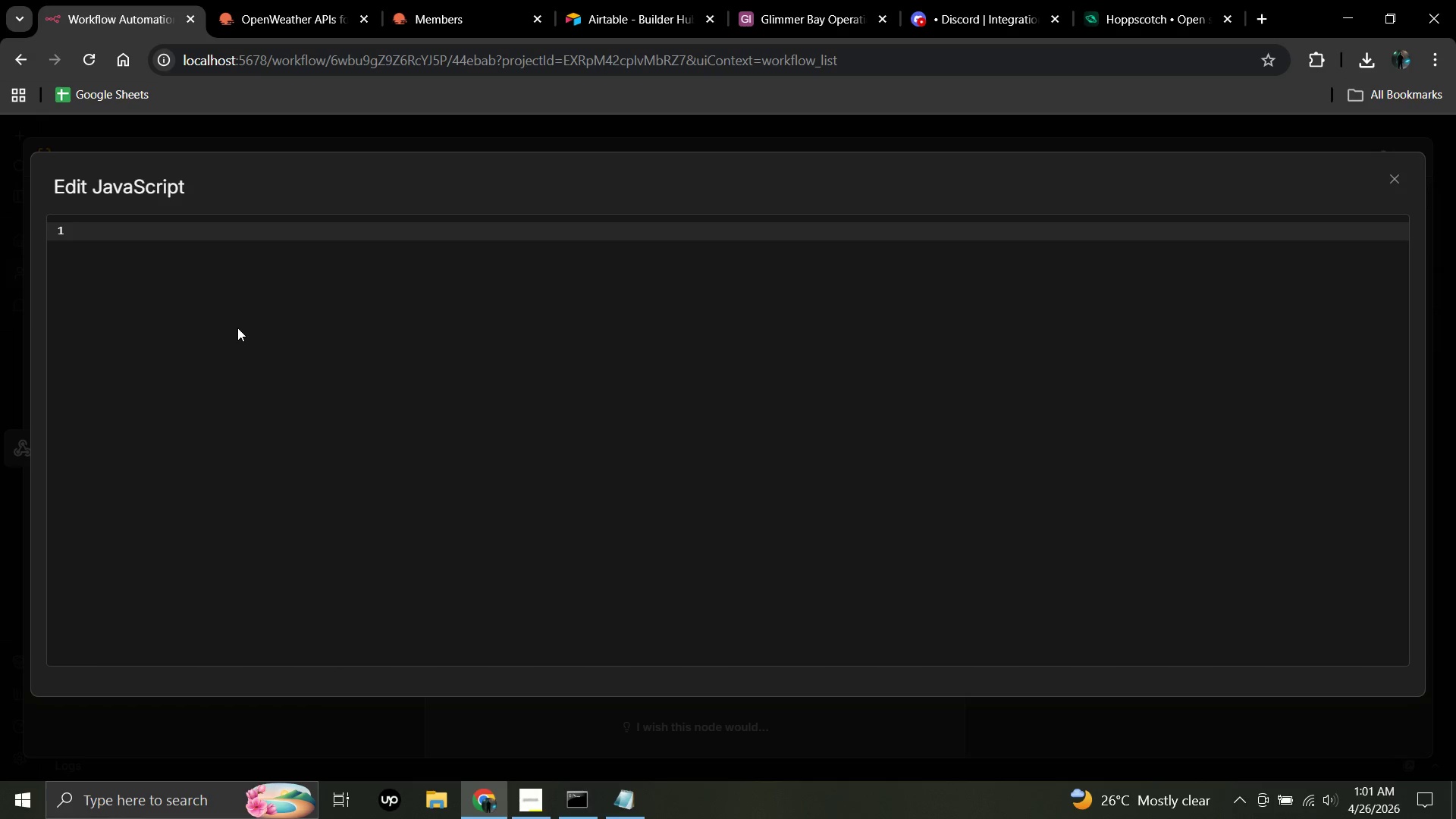 
left_click([237, 325])
 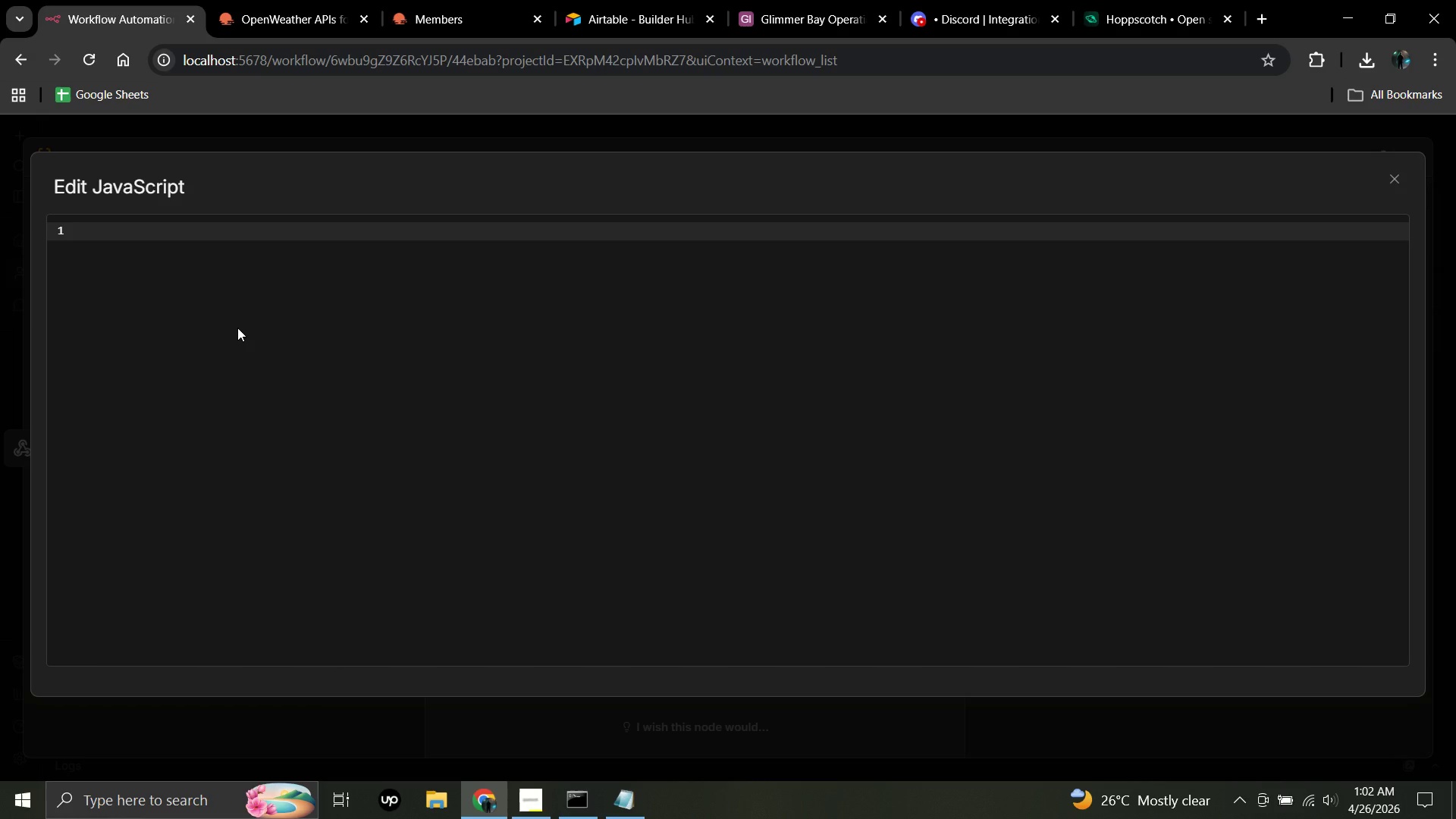 
left_click_drag(start_coordinate=[237, 328], to_coordinate=[77, 237])
 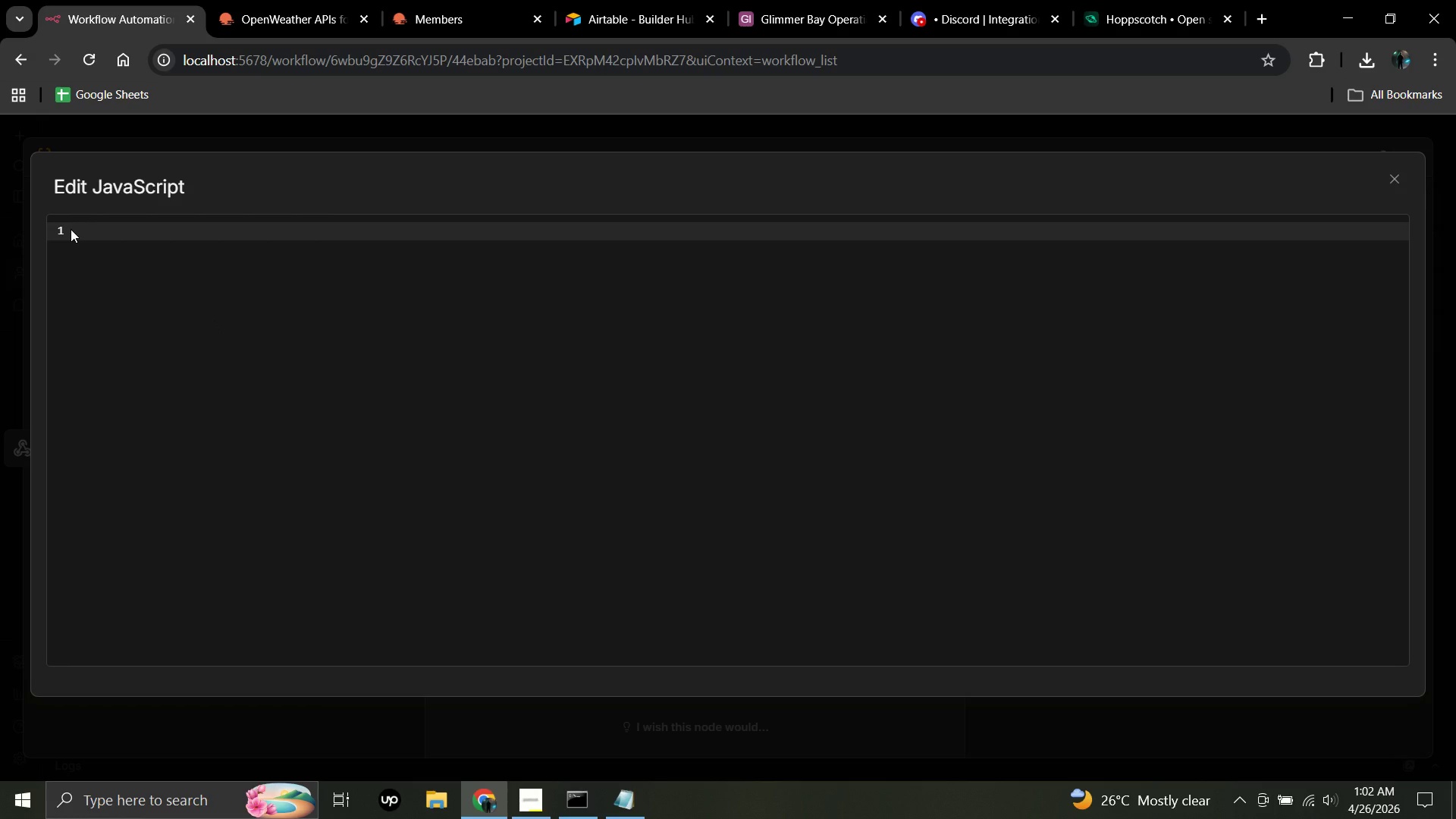 
left_click([77, 237])
 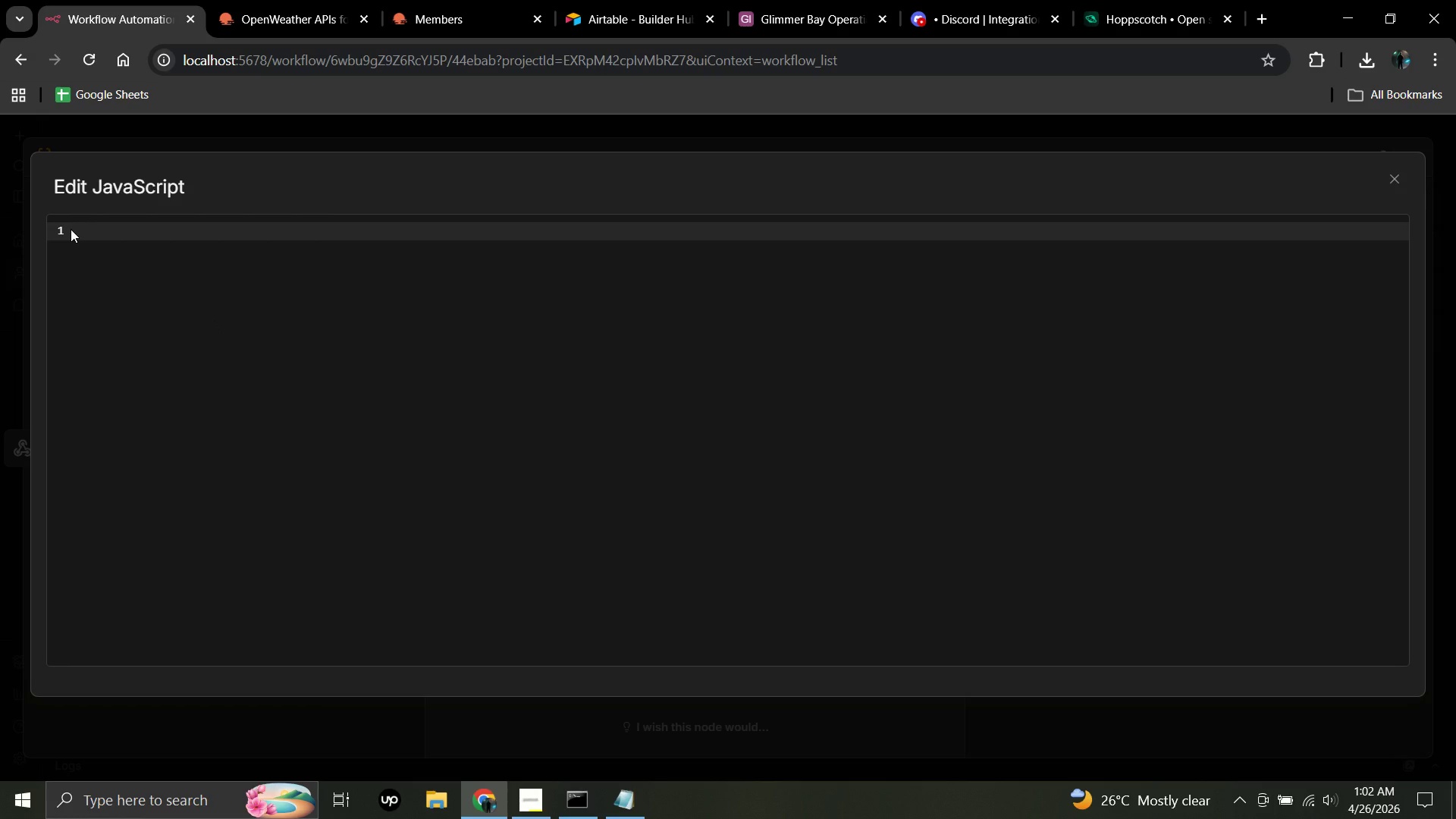 
left_click([71, 229])
 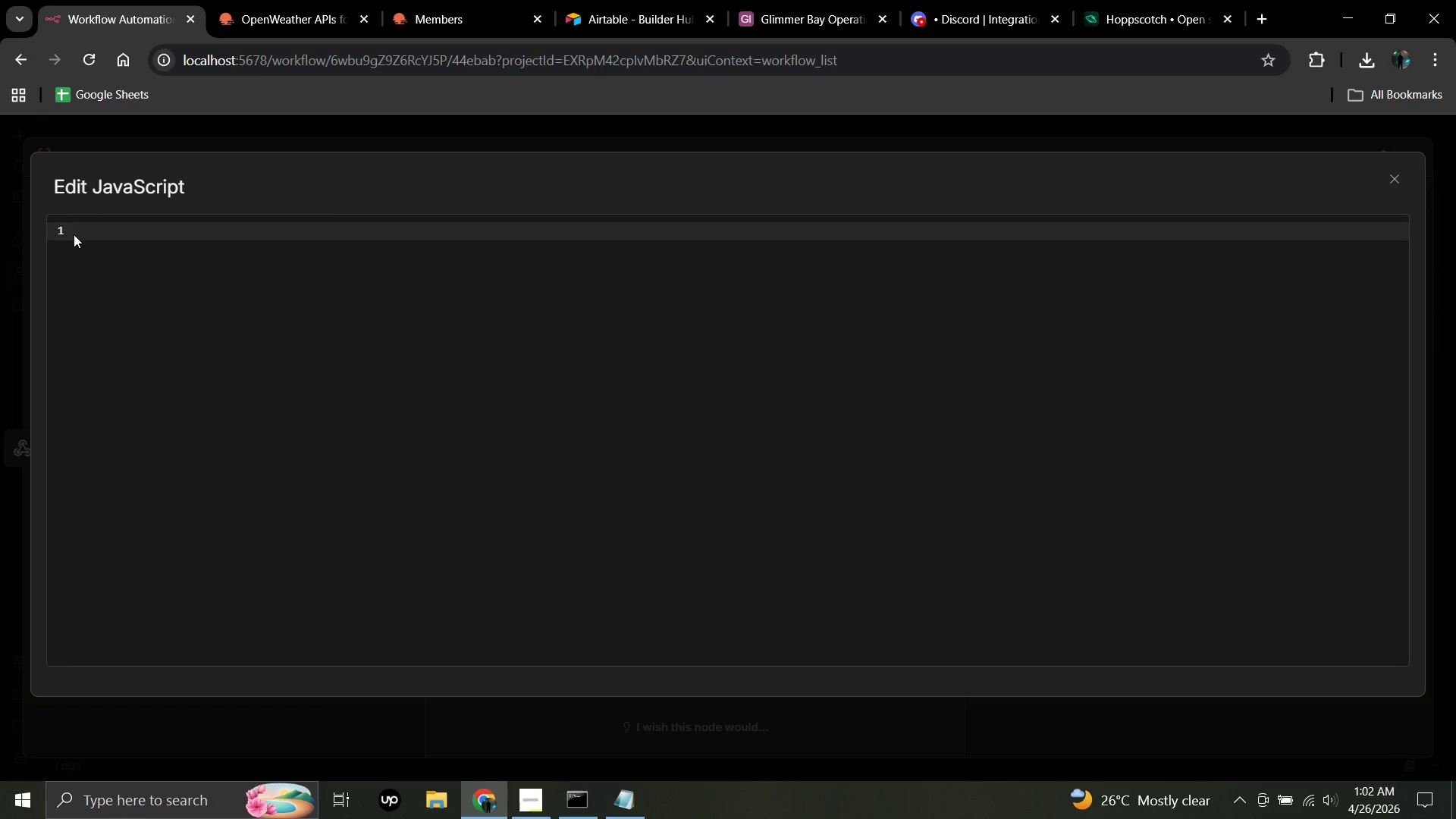 
left_click([74, 234])
 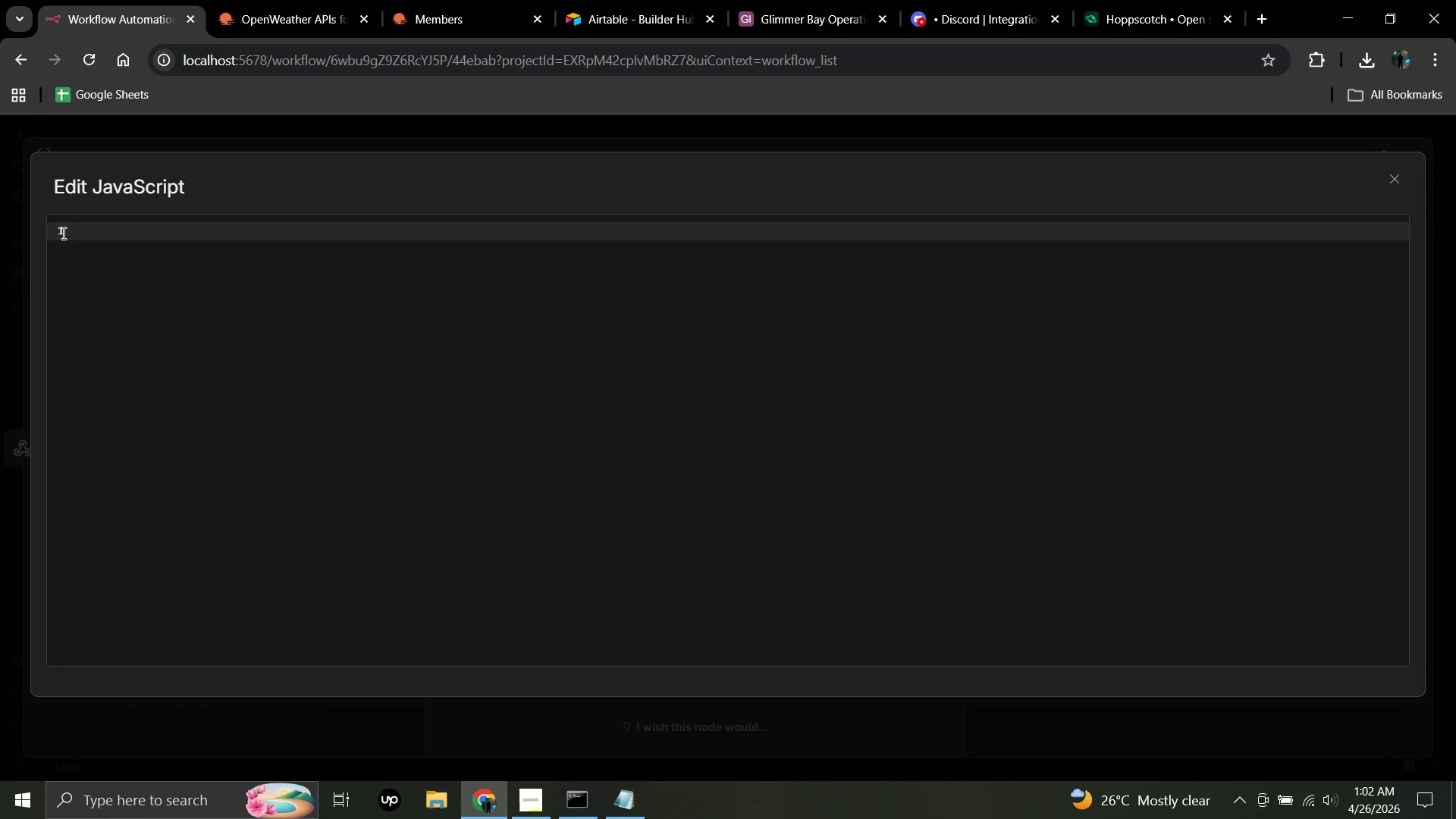 
left_click([62, 233])
 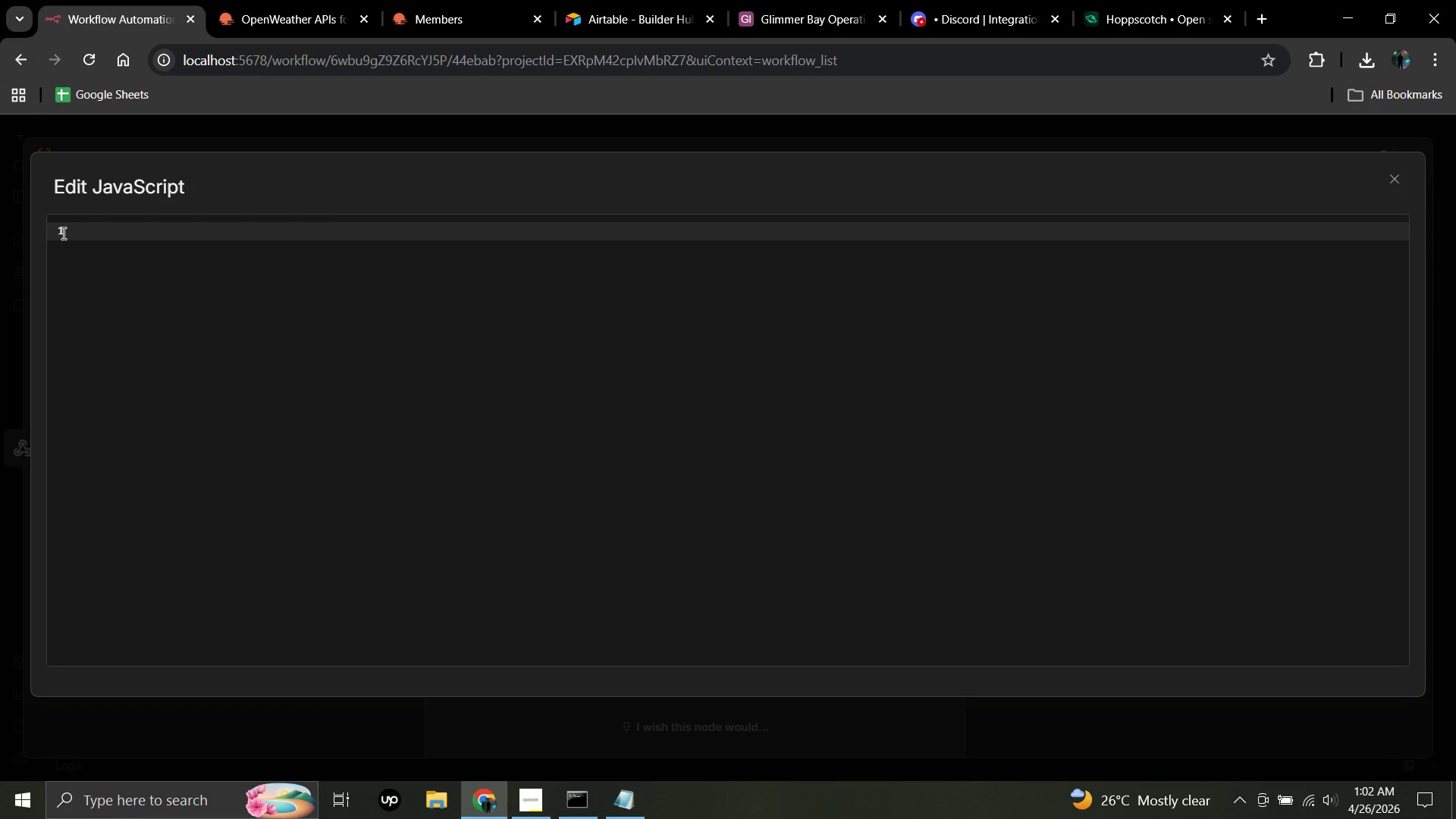 
type(const)
 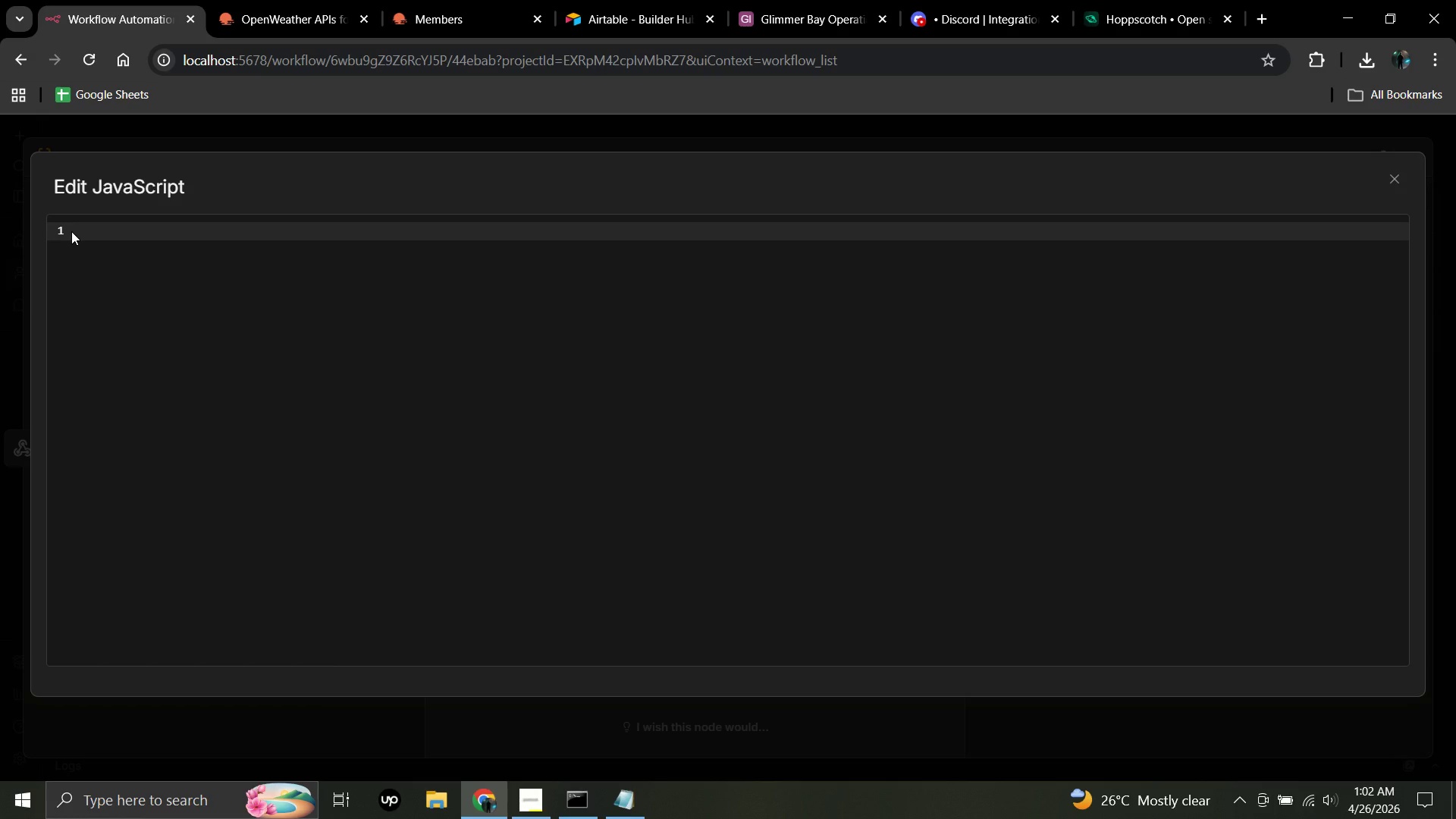 
left_click([71, 231])
 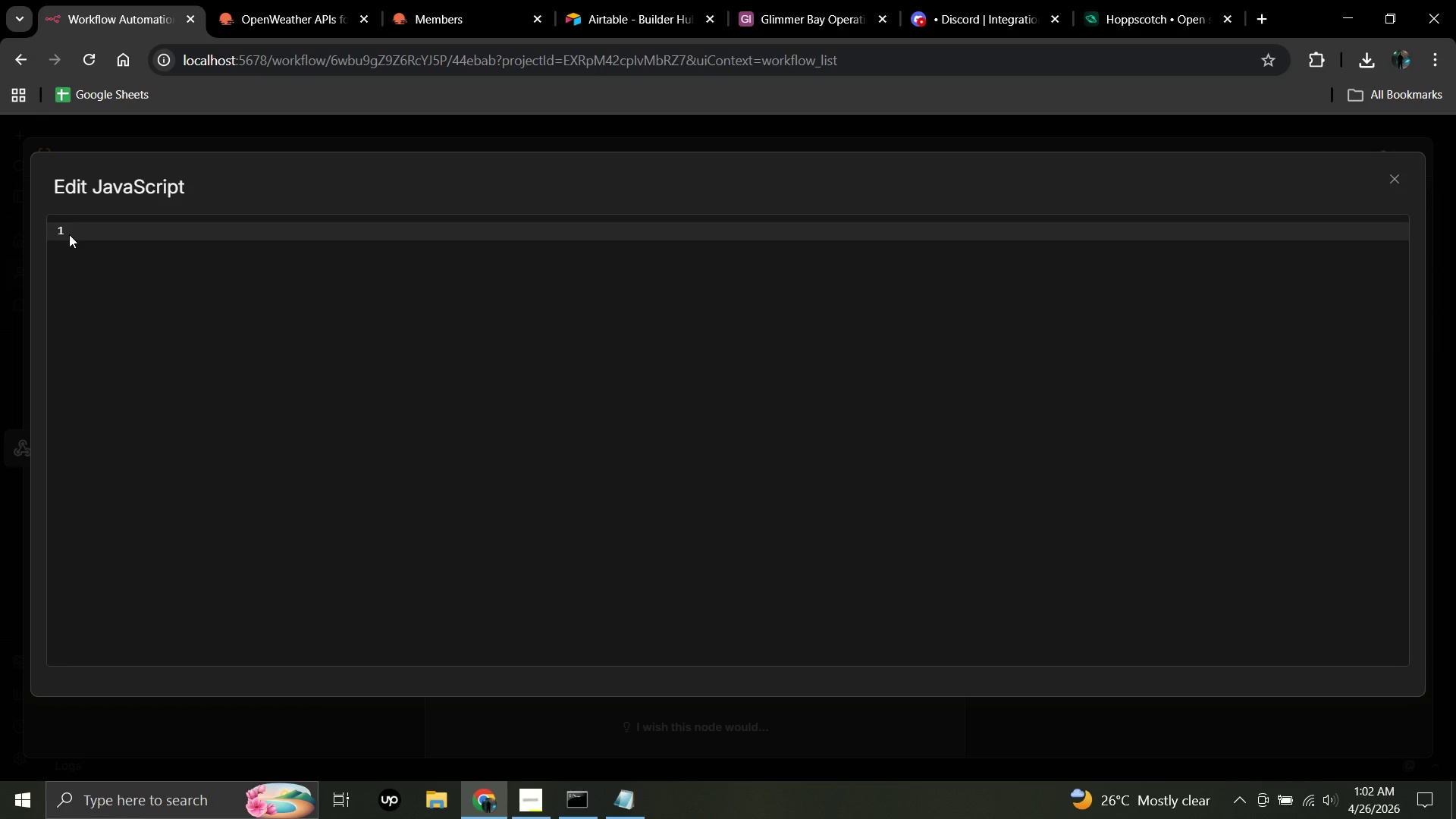 
left_click([69, 234])
 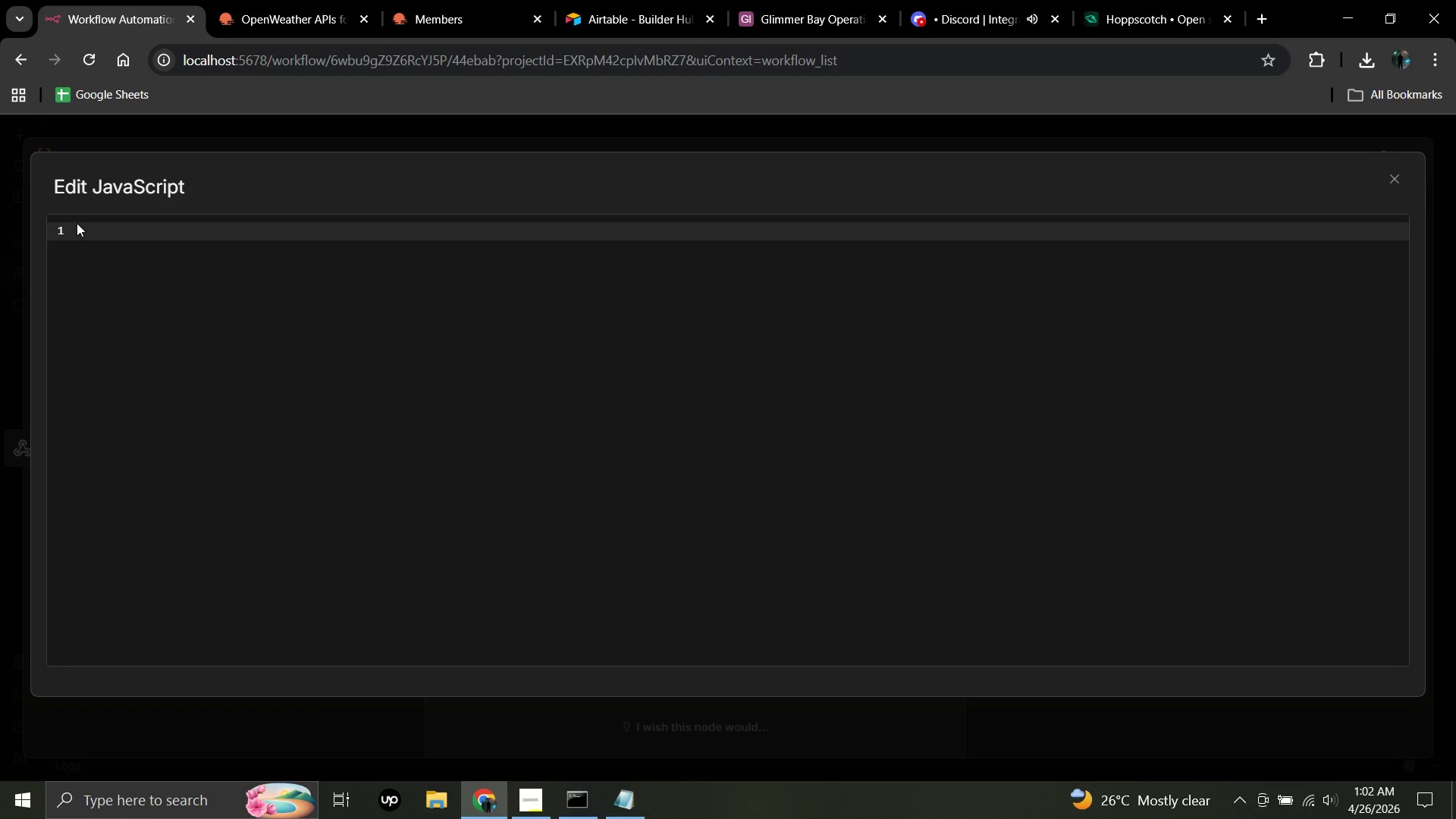 
left_click([78, 223])
 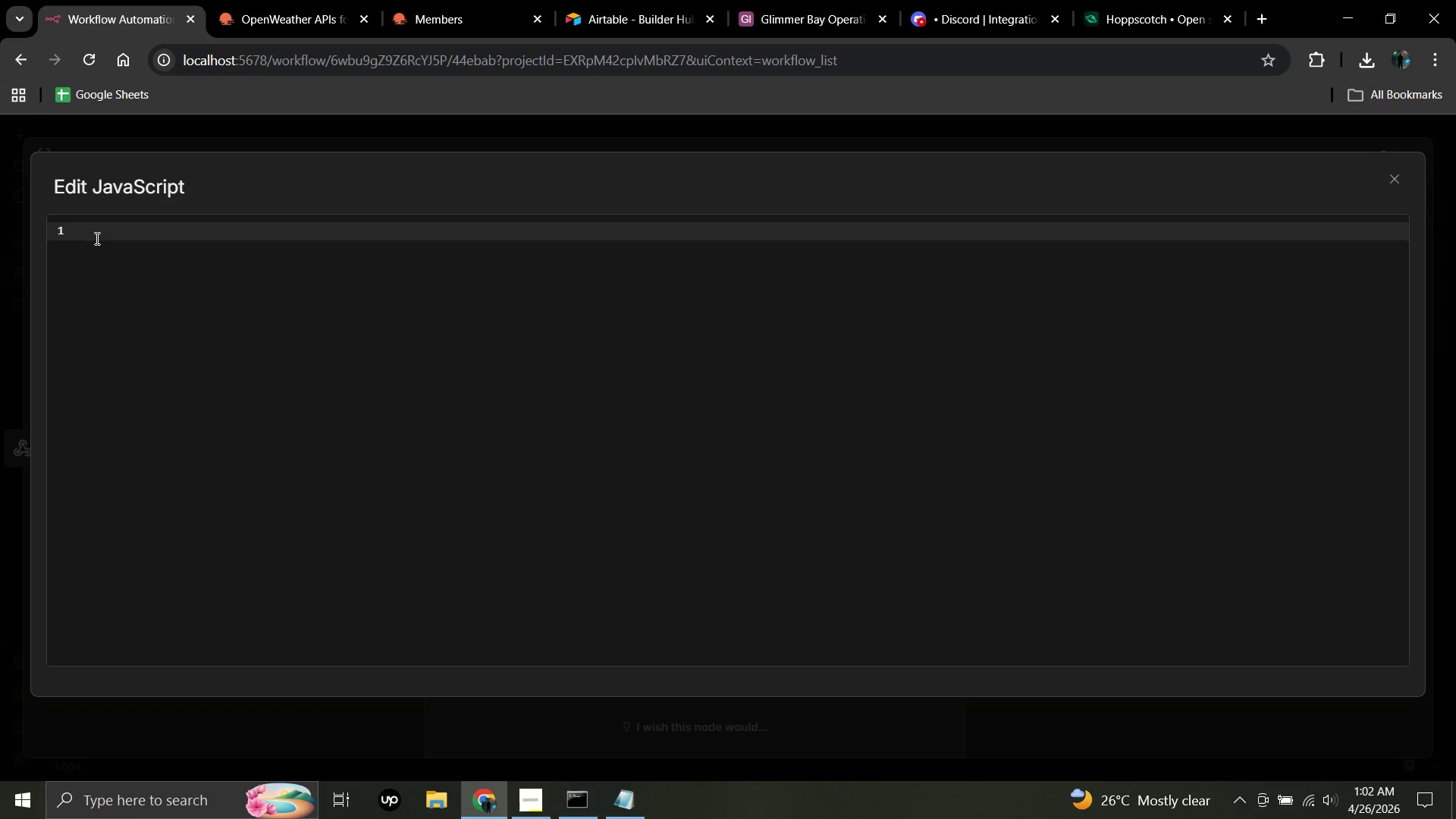 
left_click([96, 238])
 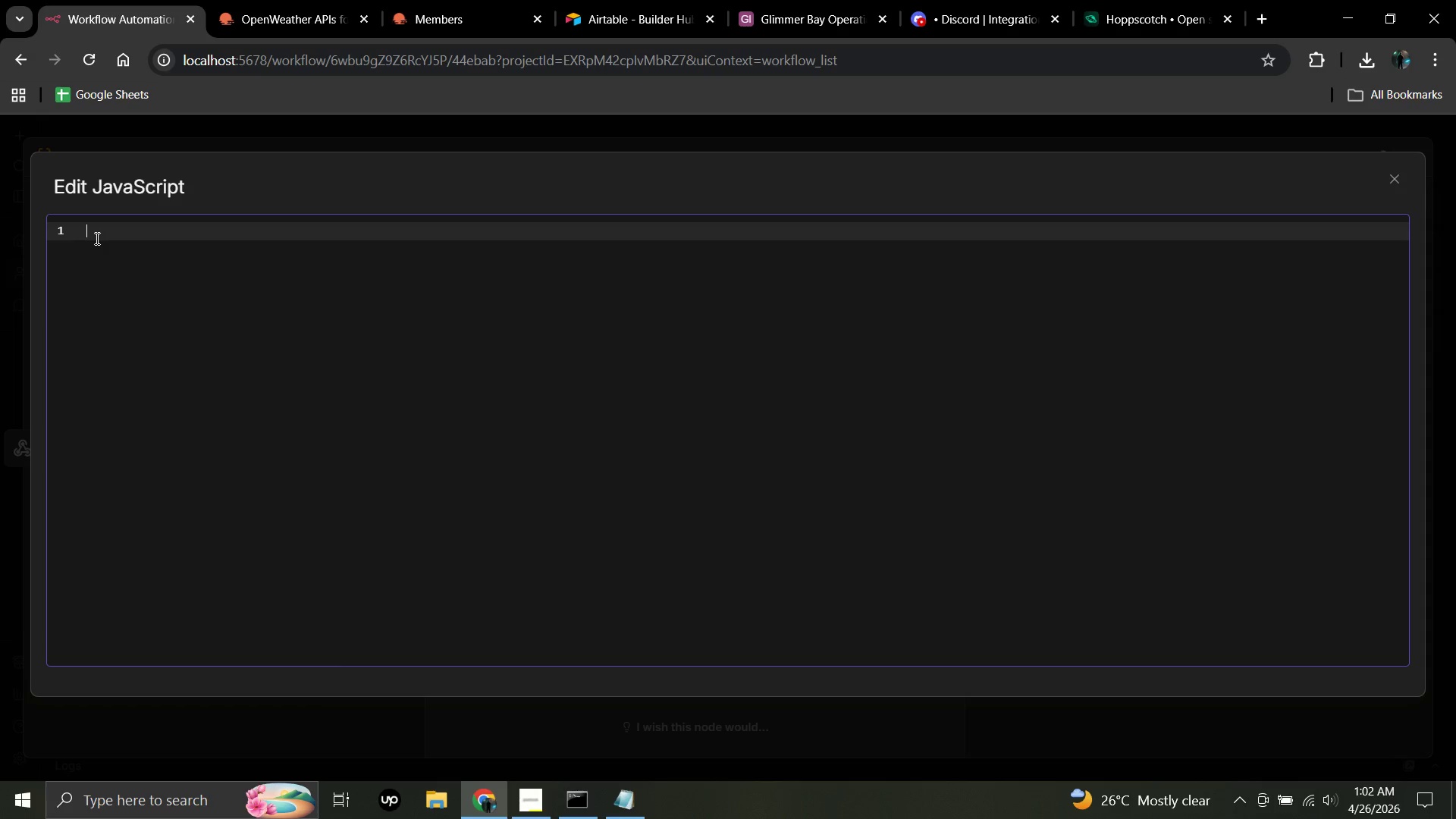 
type(const body)
 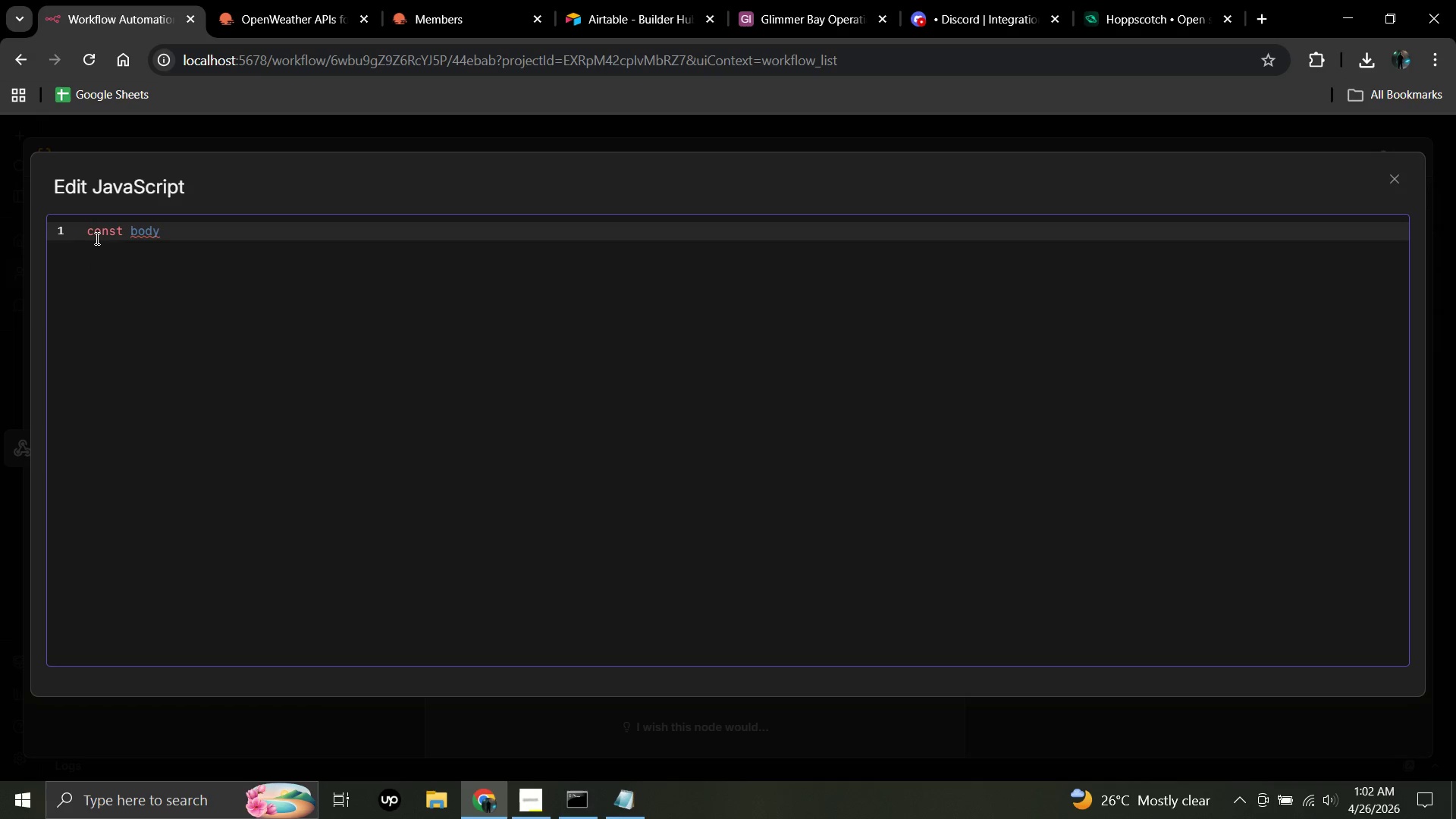 
key(Space)
 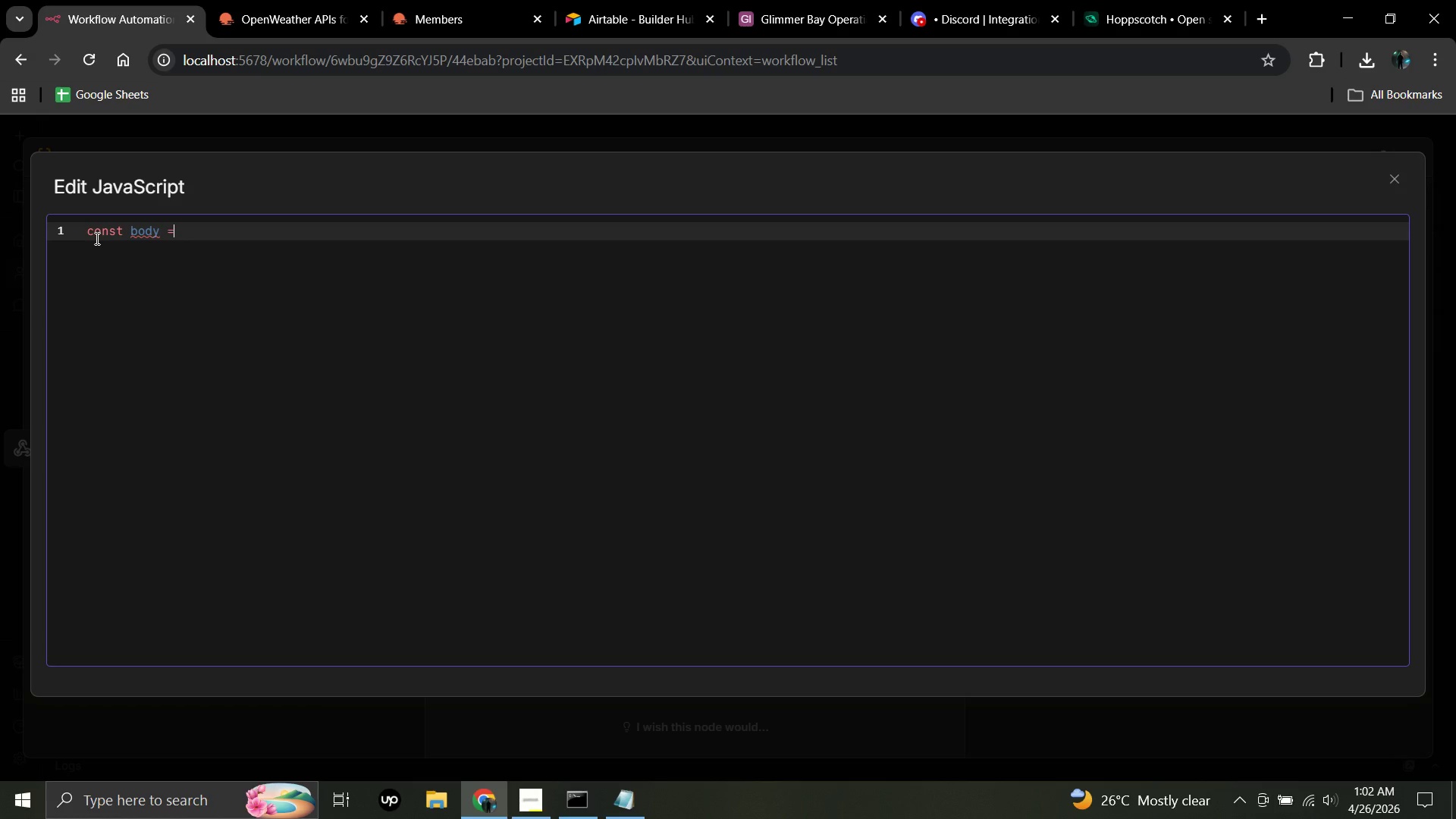 
key(Equal)
 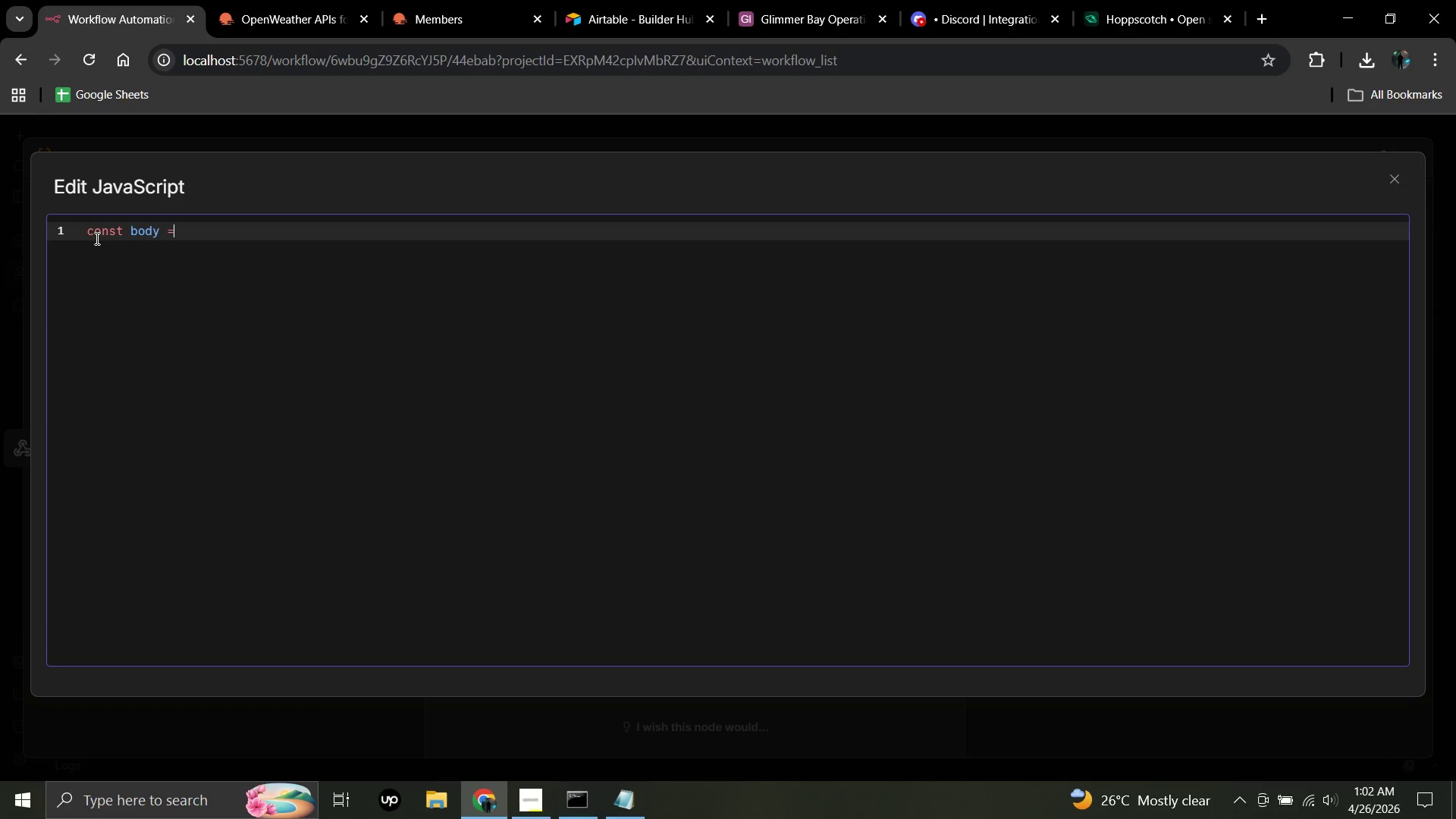 
left_click([96, 238])
 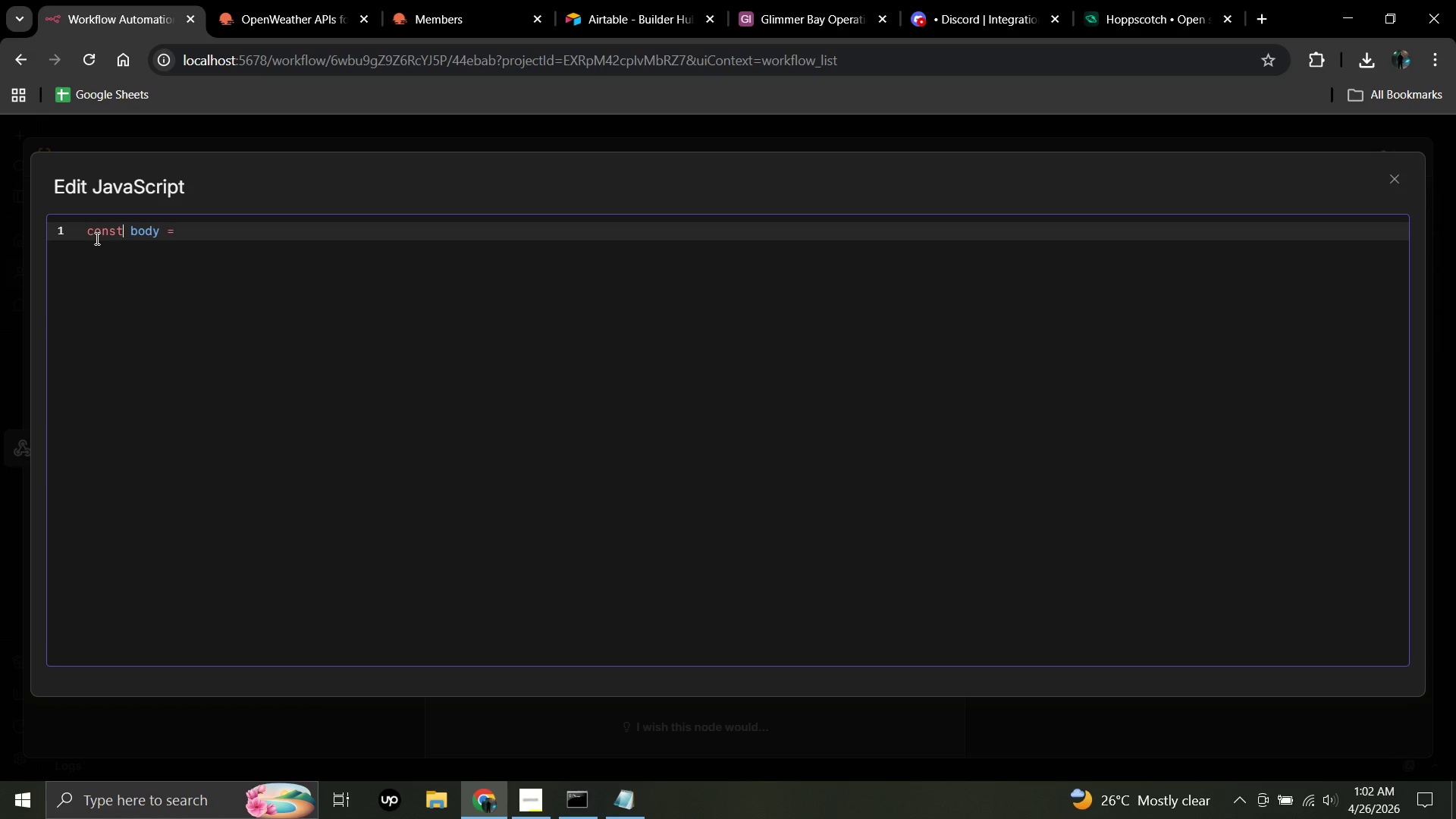 
left_click([96, 238])
 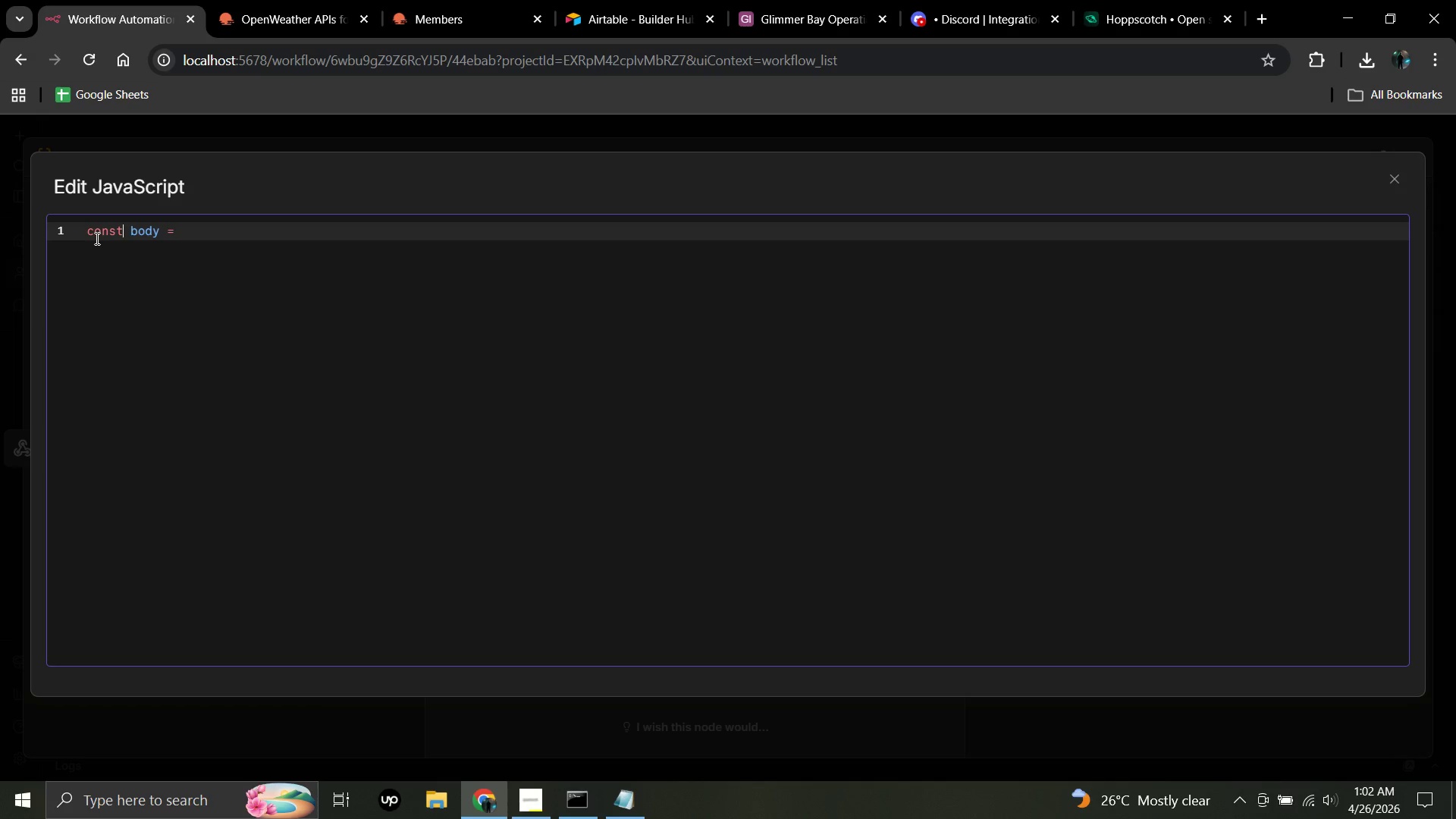 
mouse_move([146, 79])
 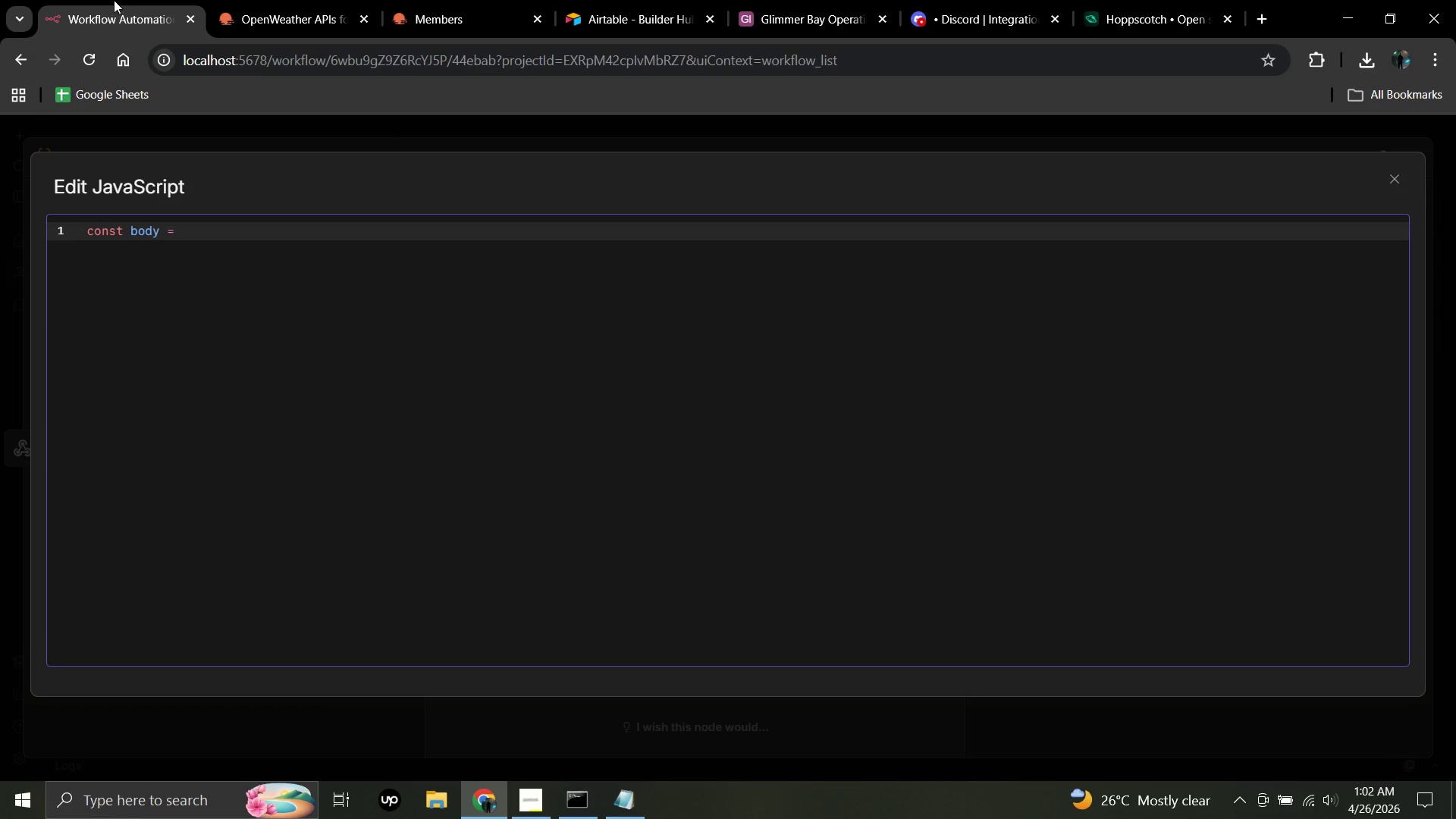 
mouse_move([137, 2])
 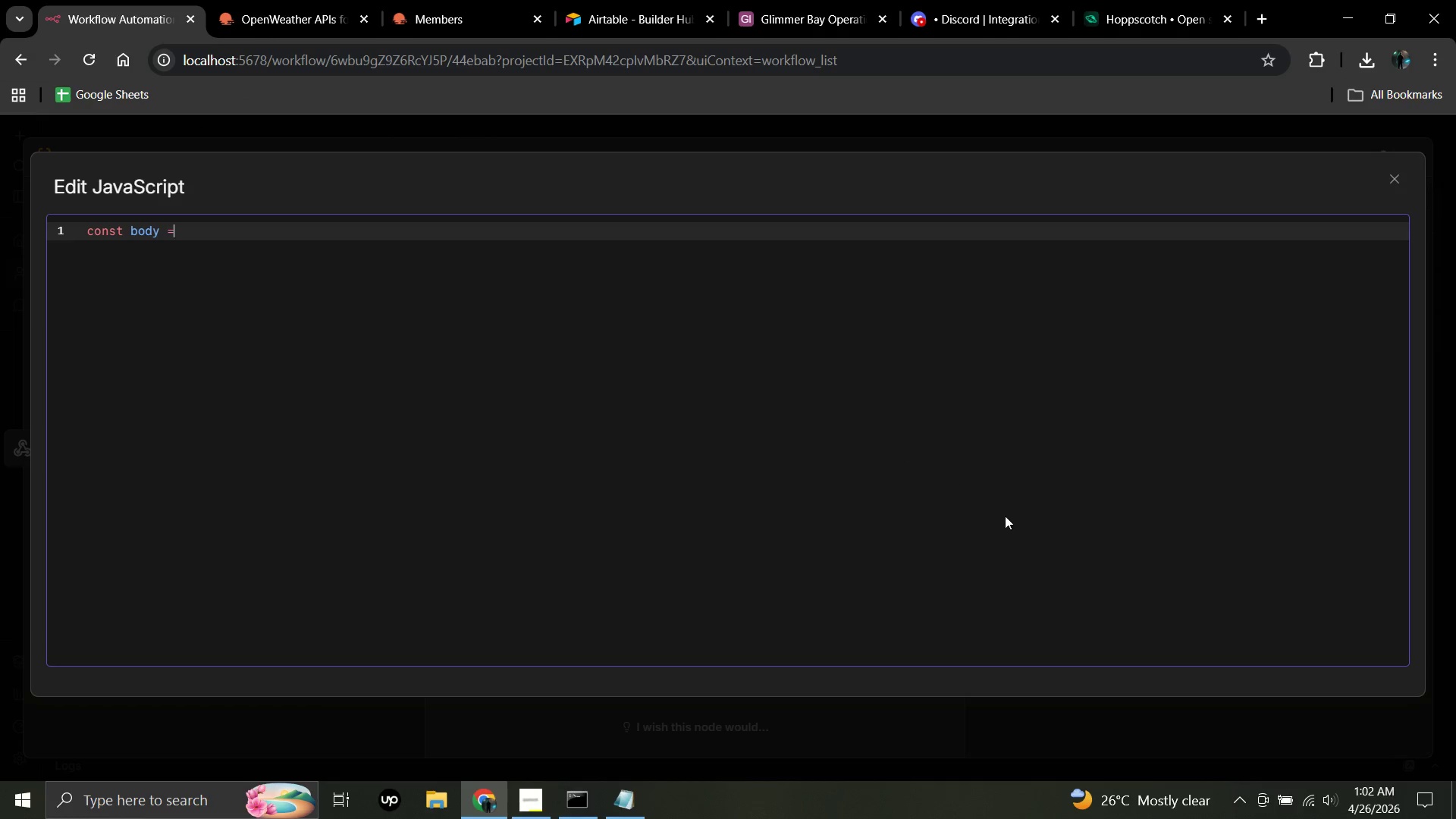 
left_click_drag(start_coordinate=[839, 409], to_coordinate=[1007, 517])
 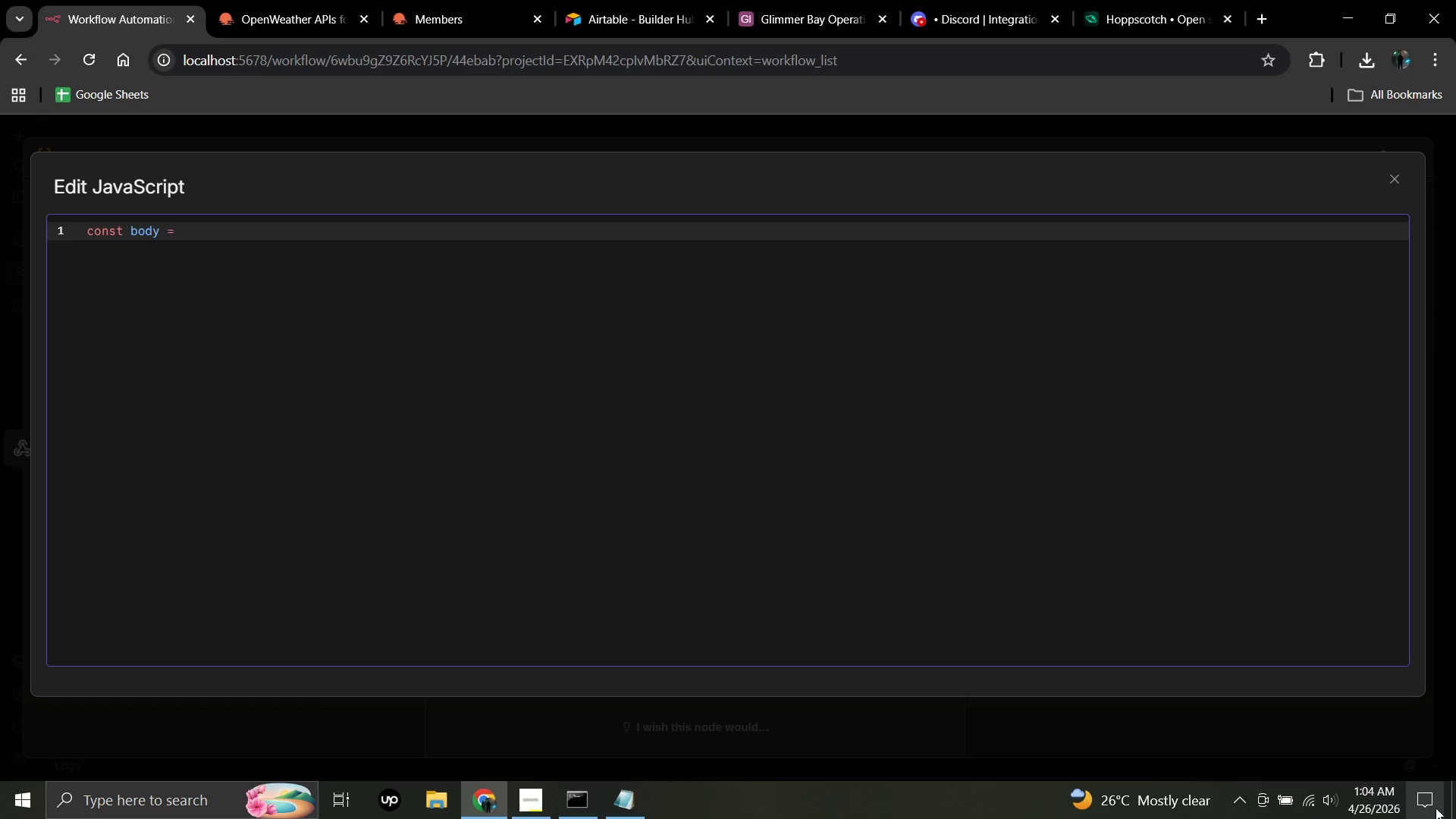 
wait(119.64)
 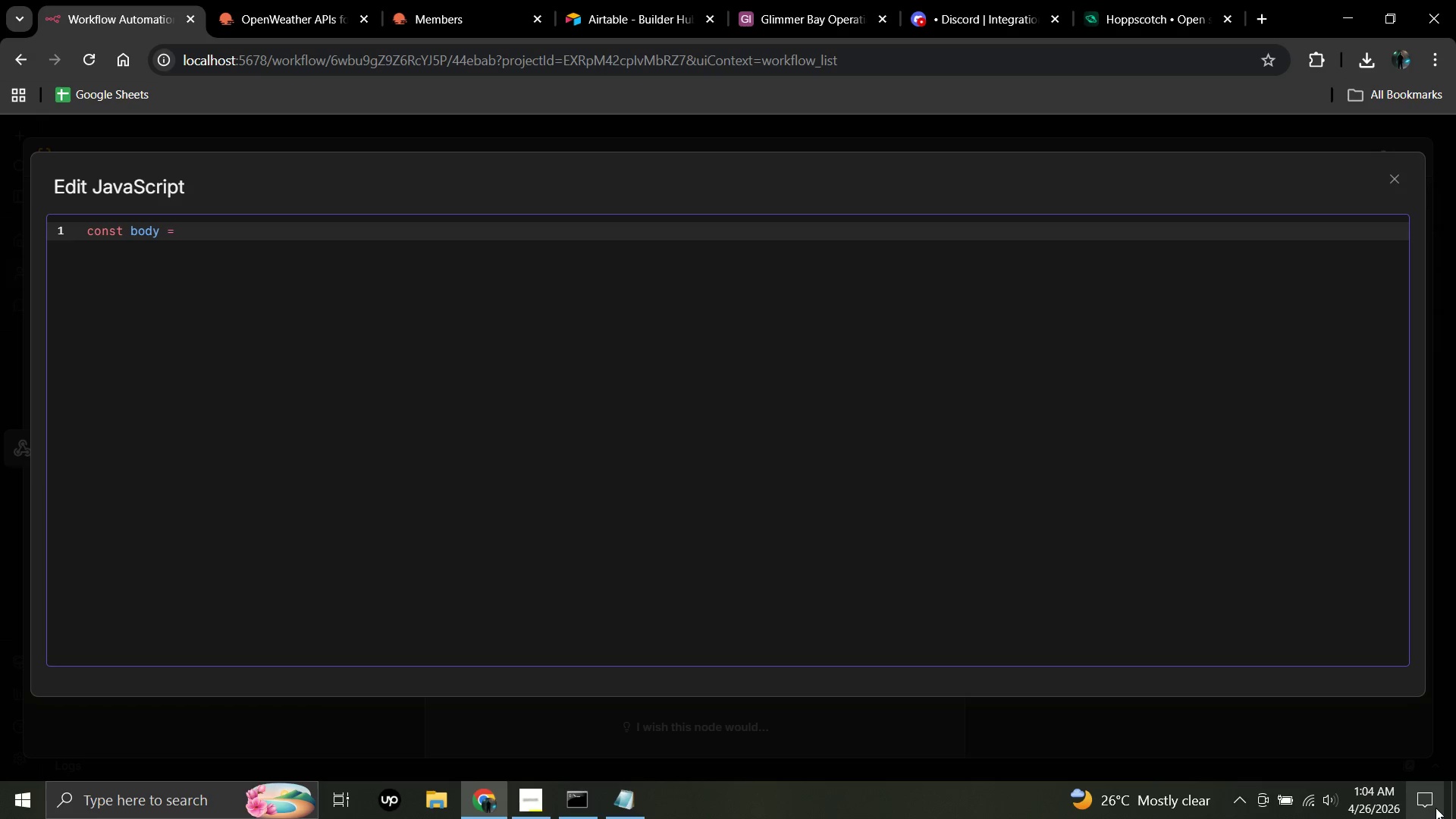 
type( $input.first()
 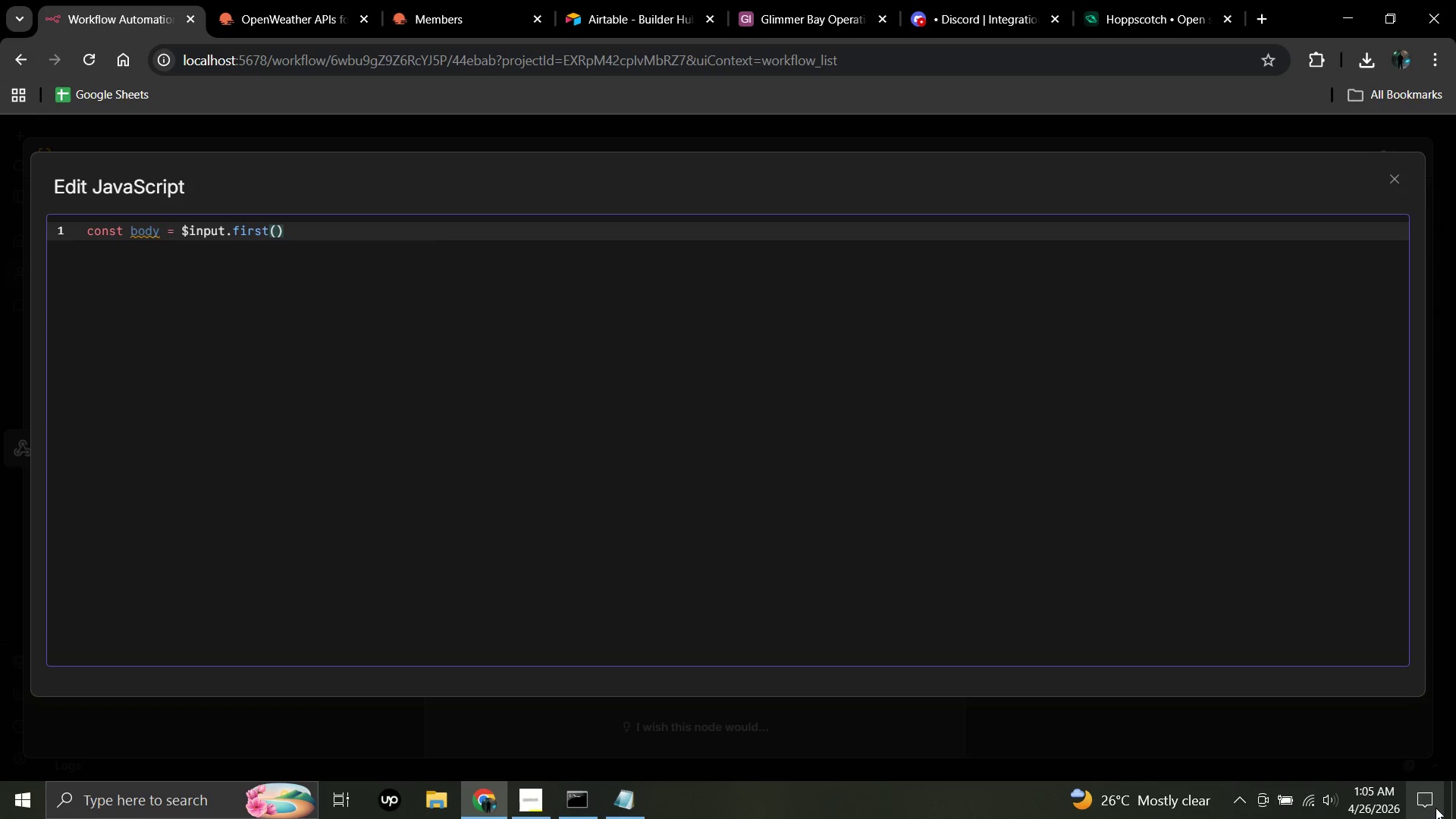 
wait(5.28)
 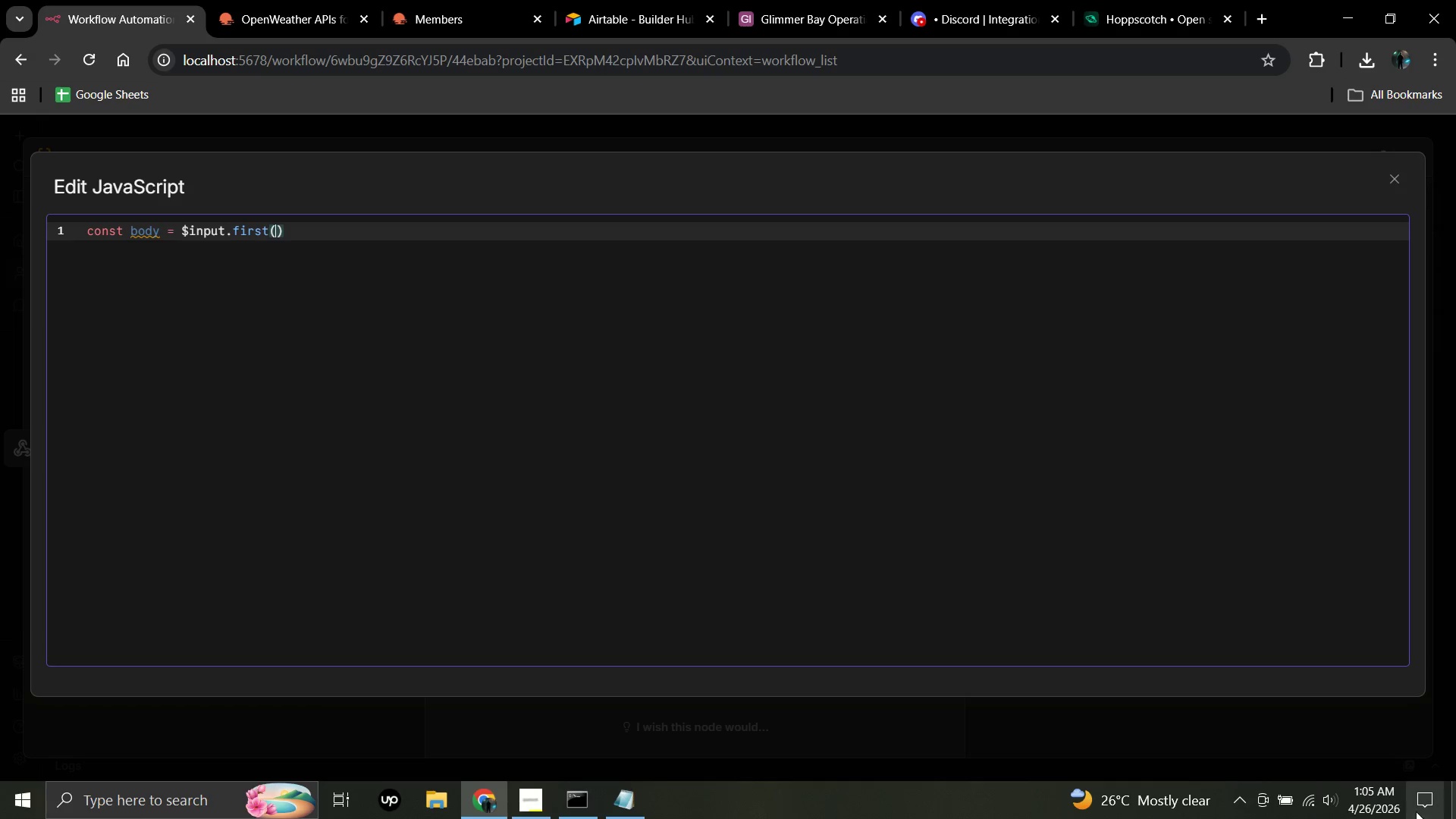 
left_click([289, 235])
 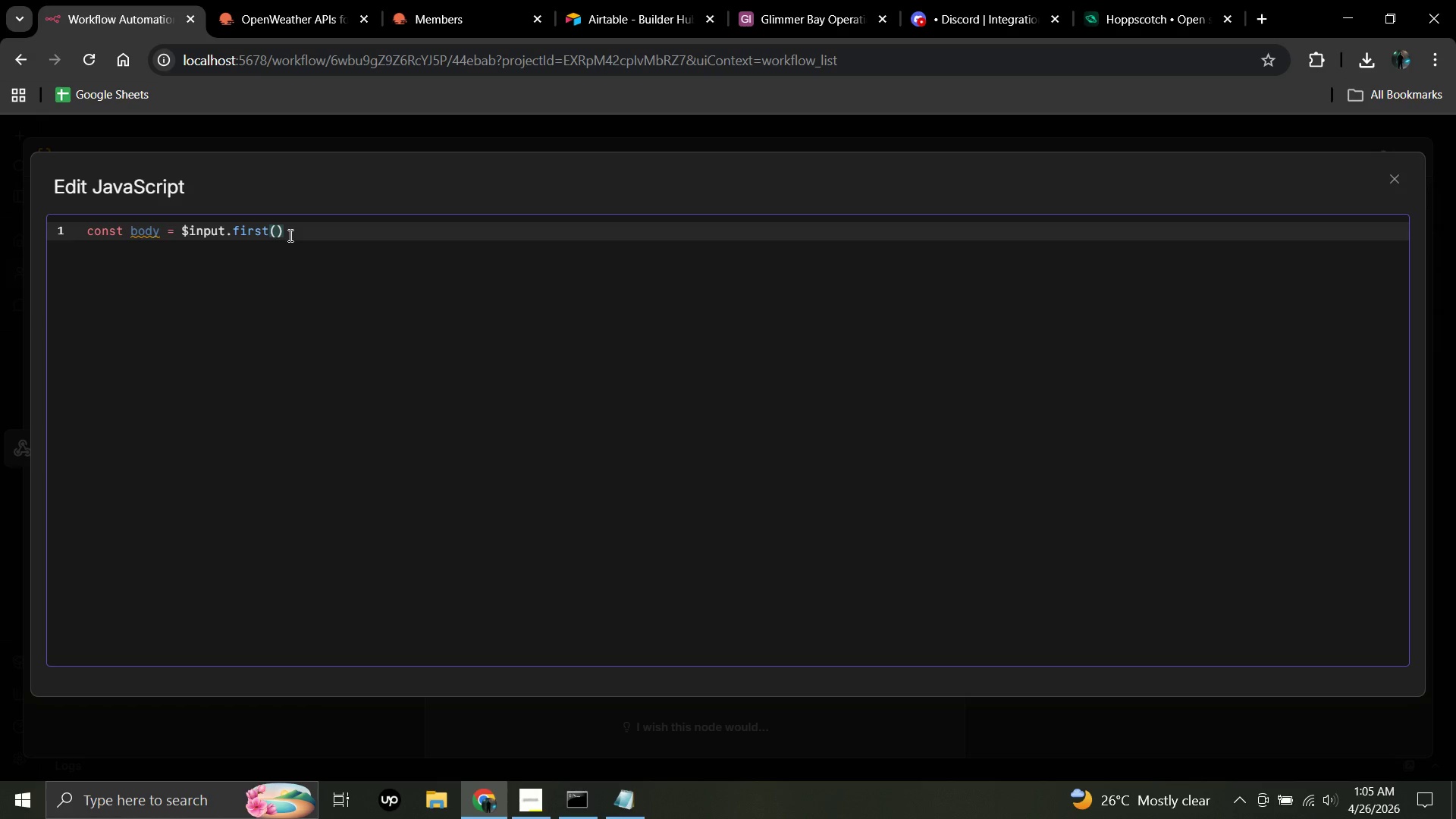 
type(.json.body;)
 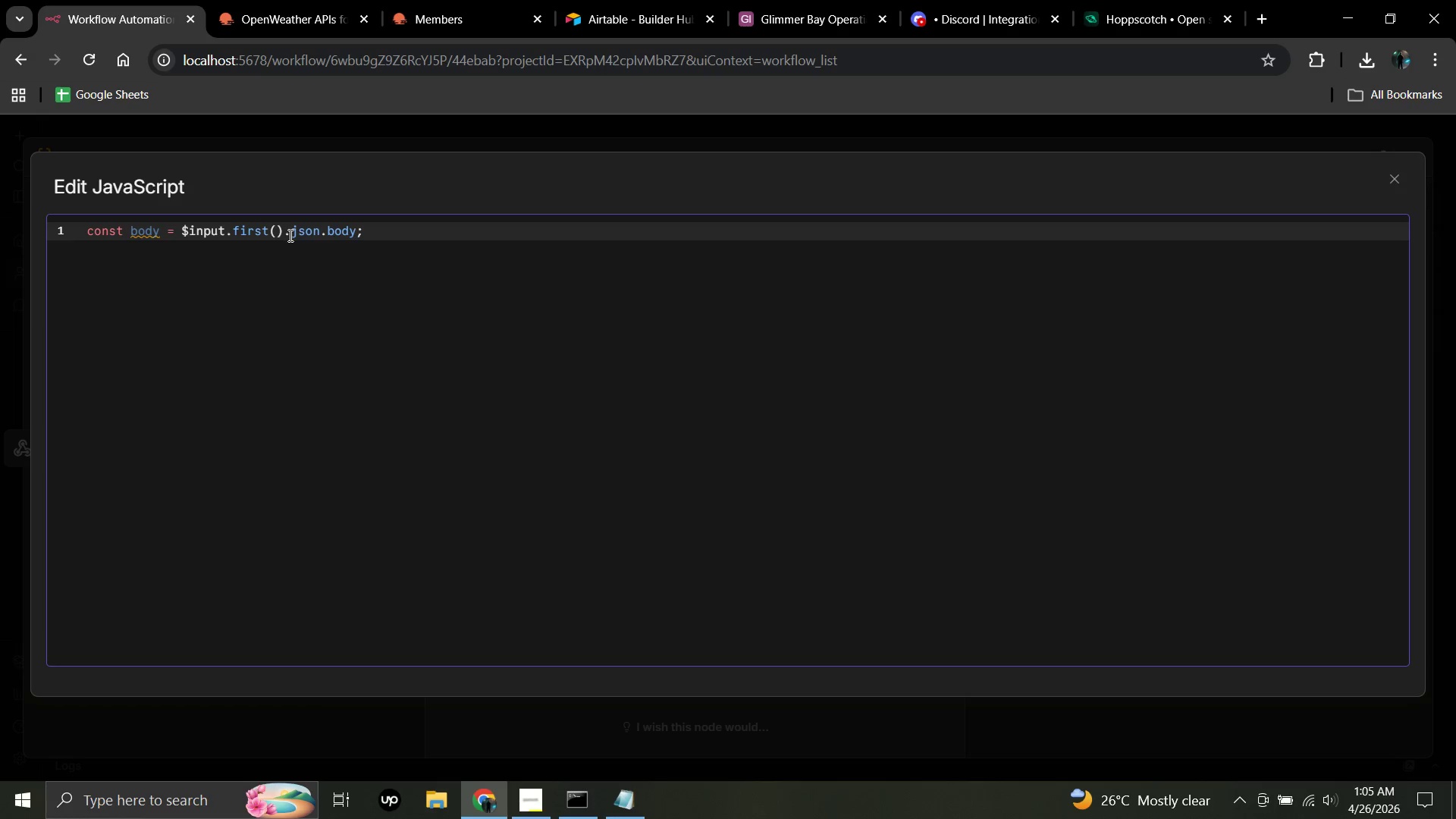 
key(Enter)
 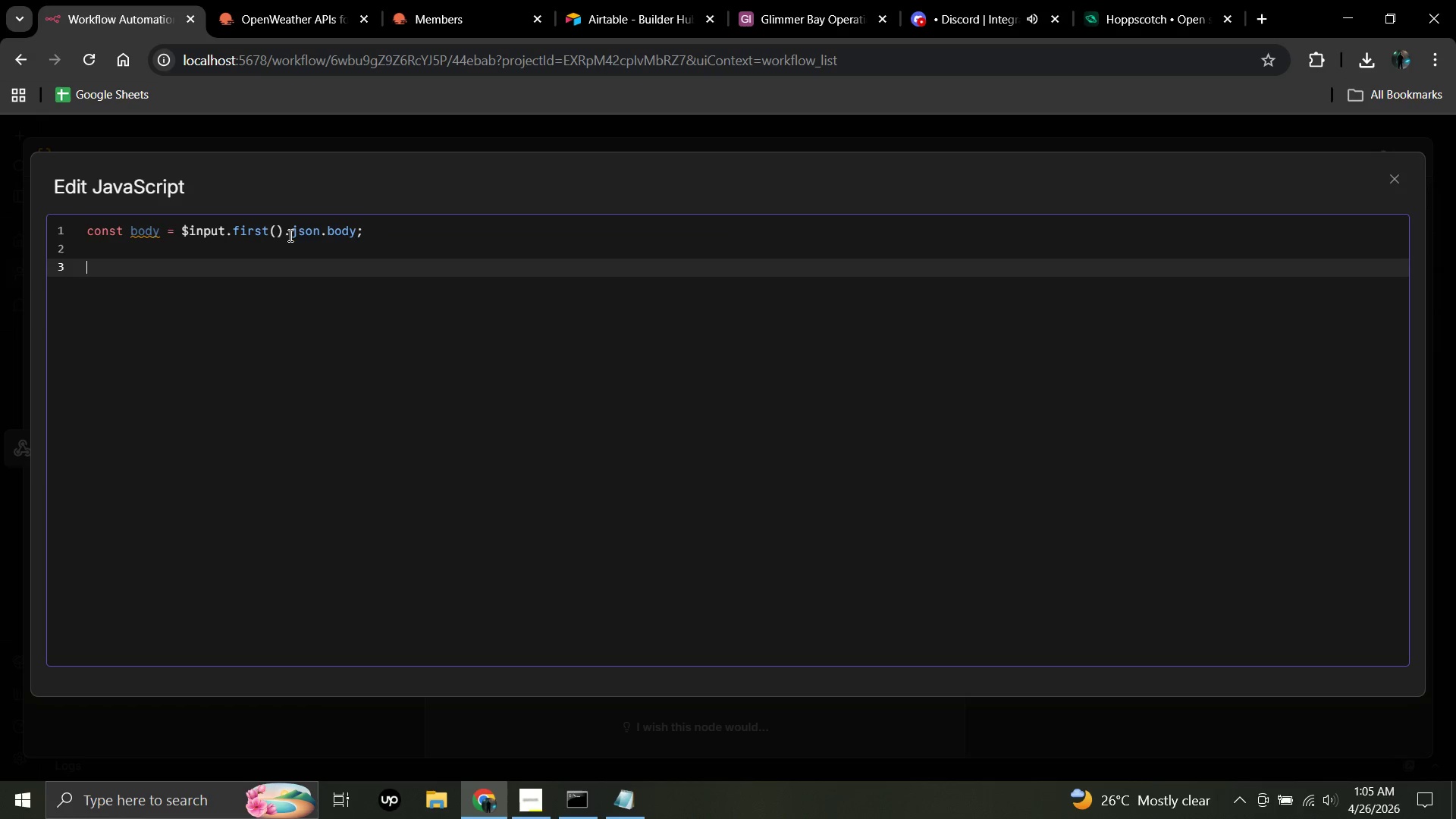 
key(Enter)
 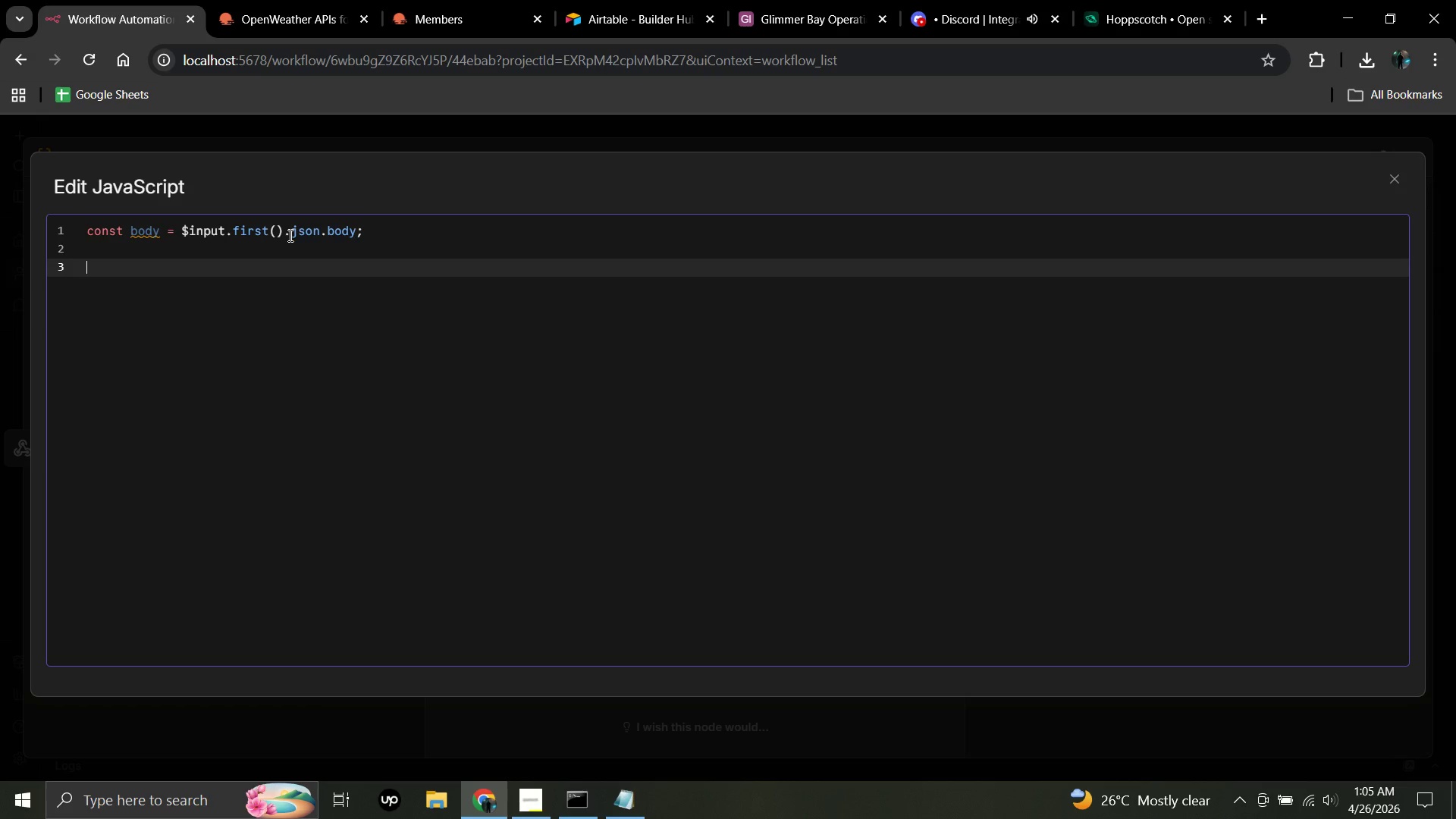 
type(const)
 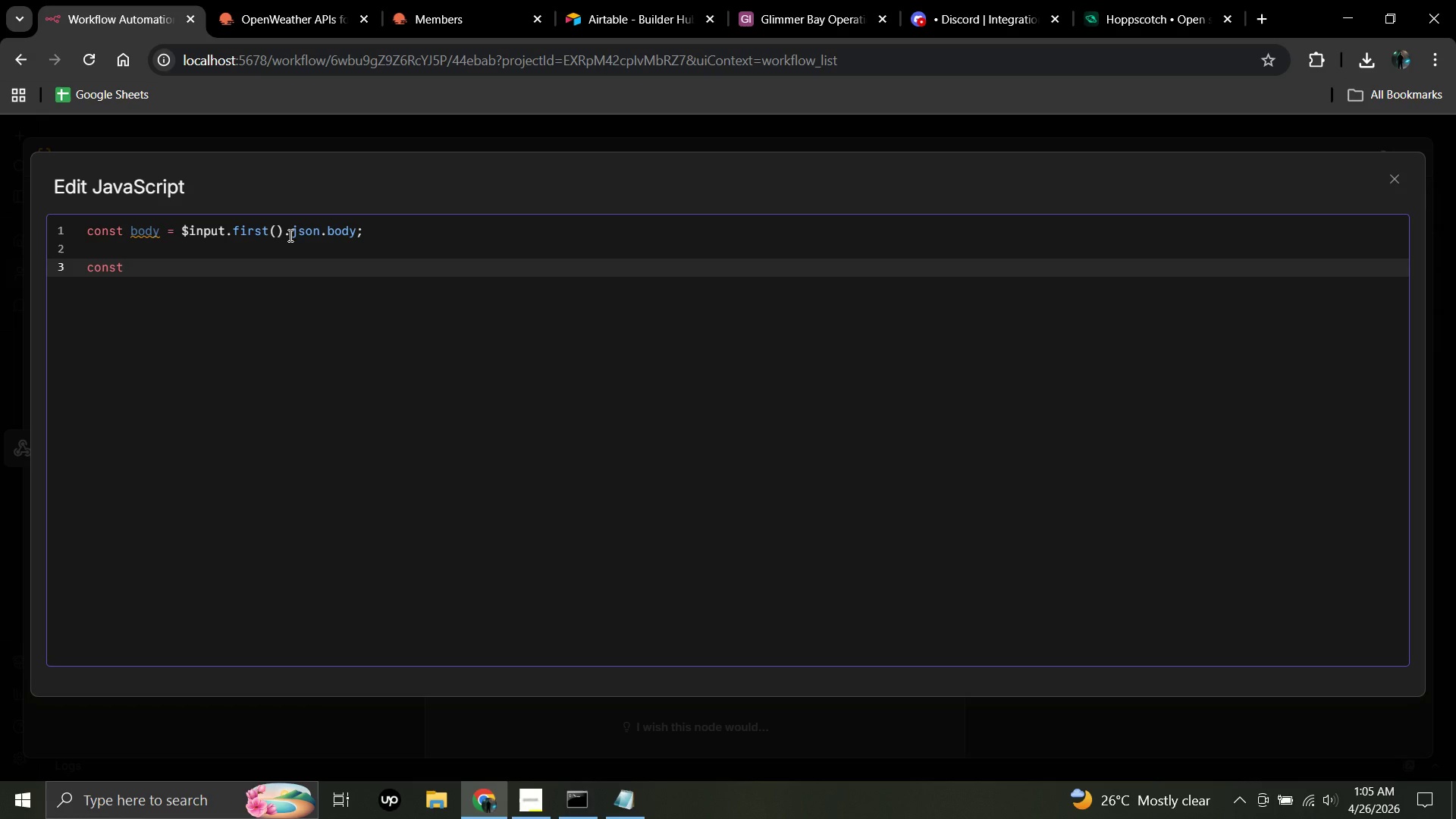 
wait(5.48)
 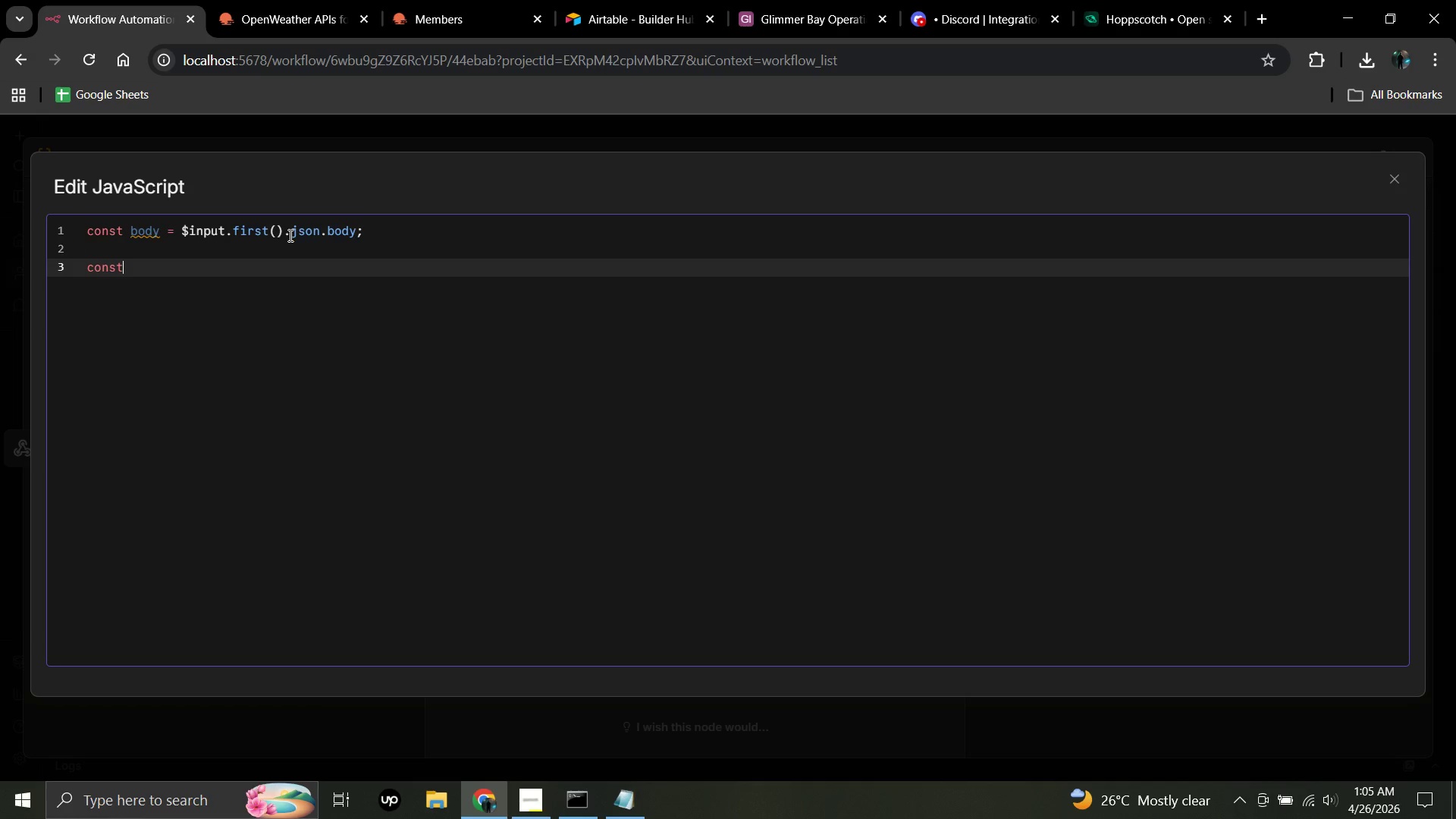 
type( customerName)
 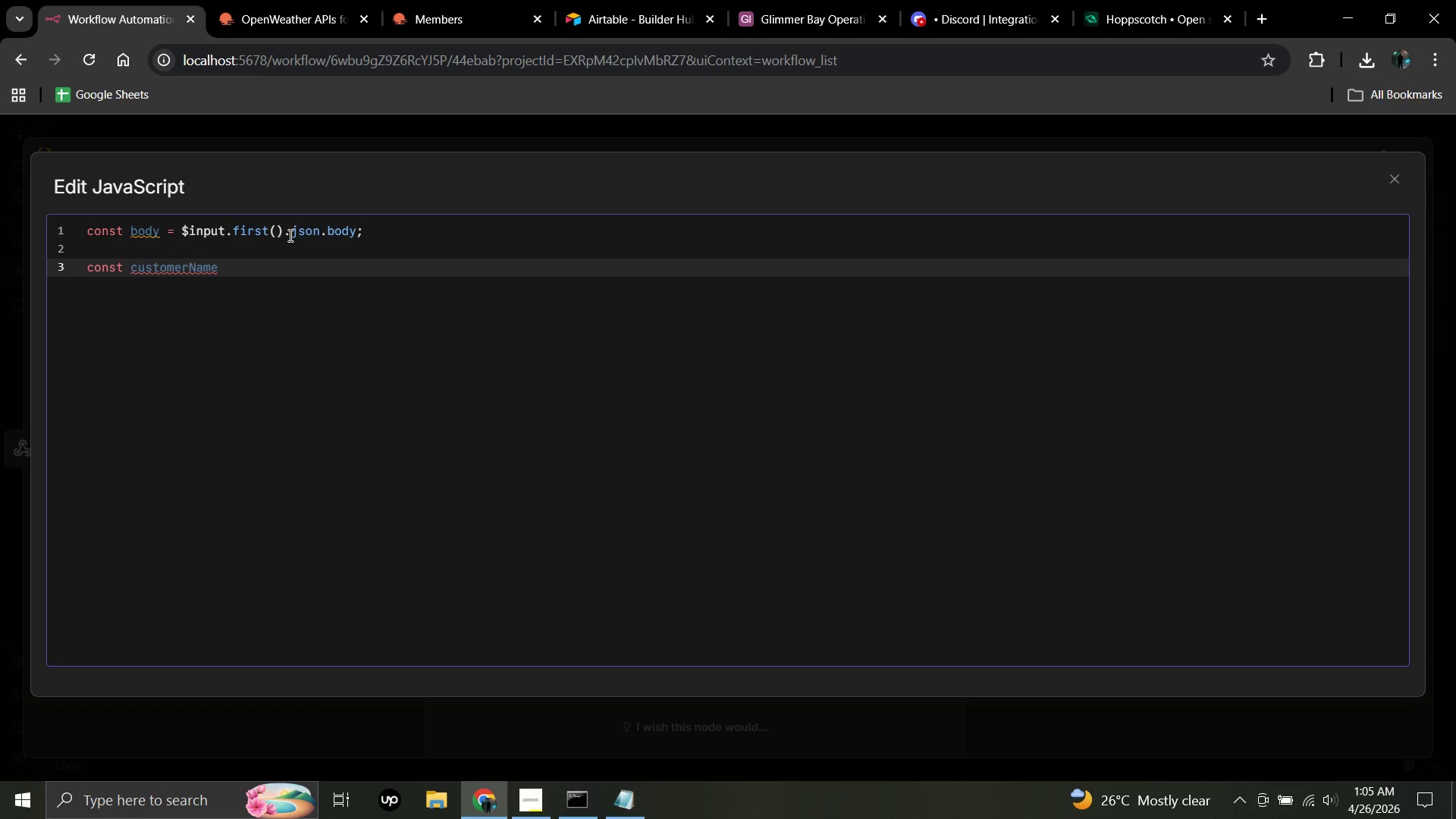 
key(Space)
 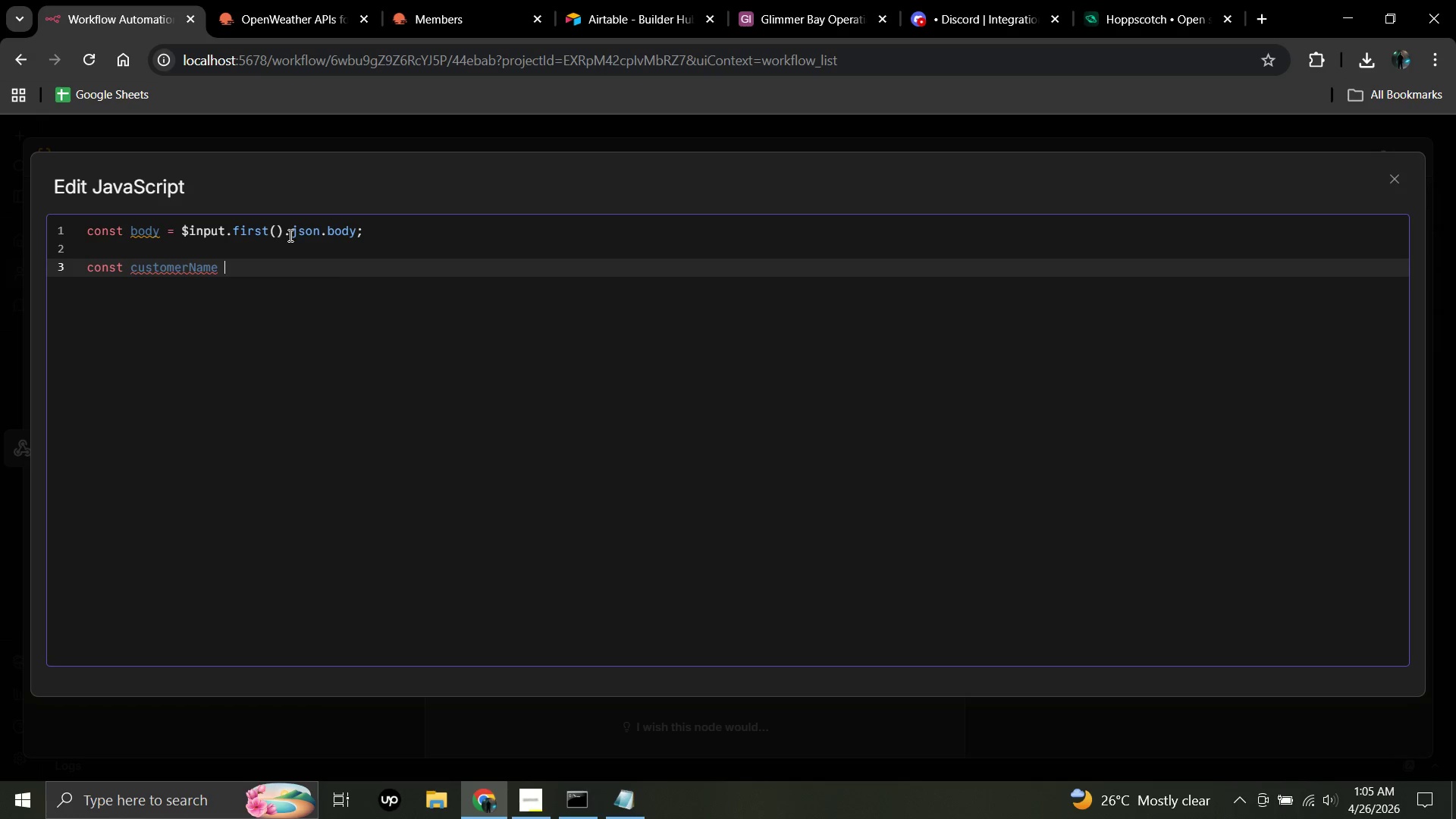 
type(  =(body.customer_name |)
key(Backspace)
type(  || ')
 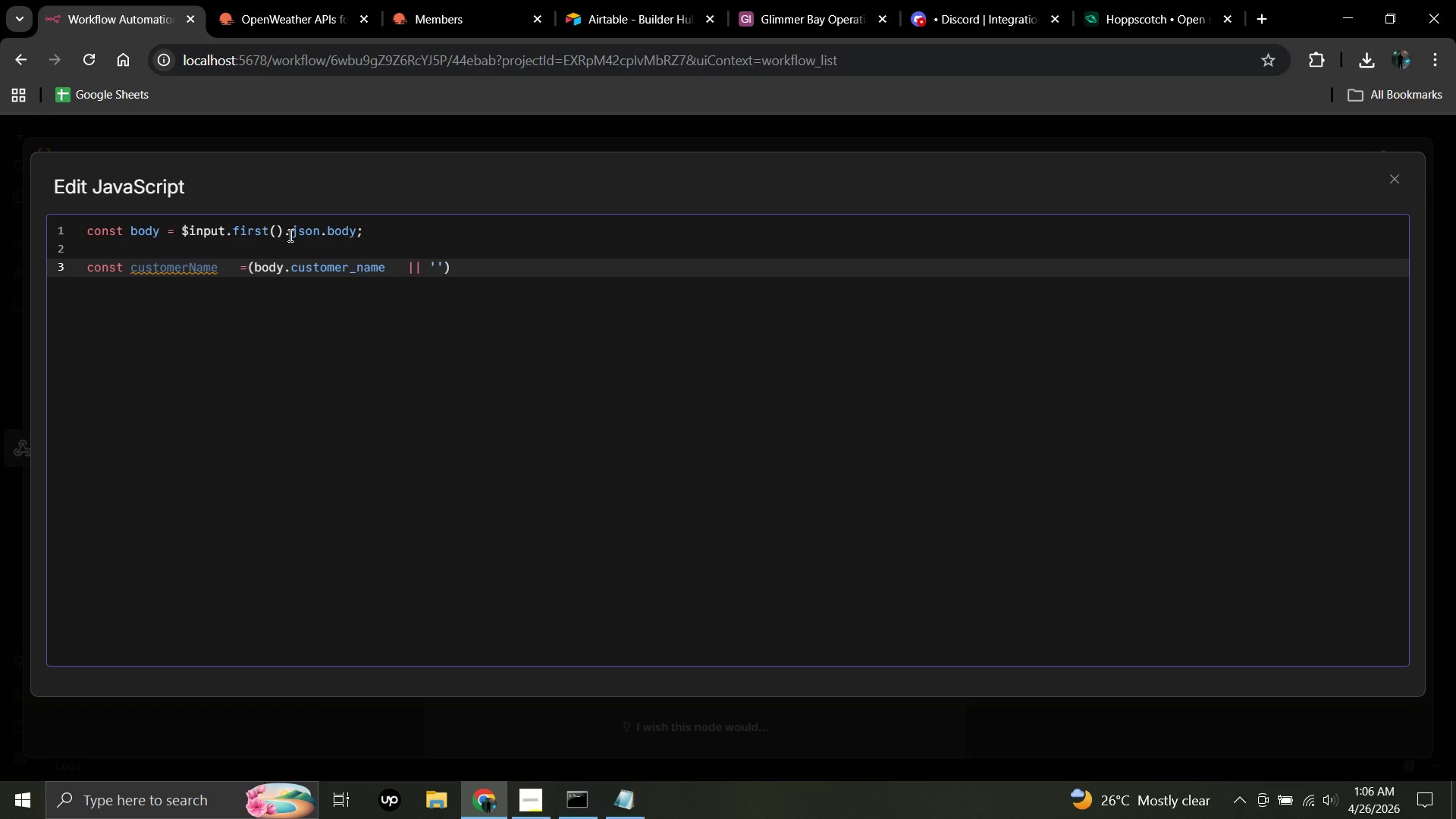 
left_click([460, 265])
 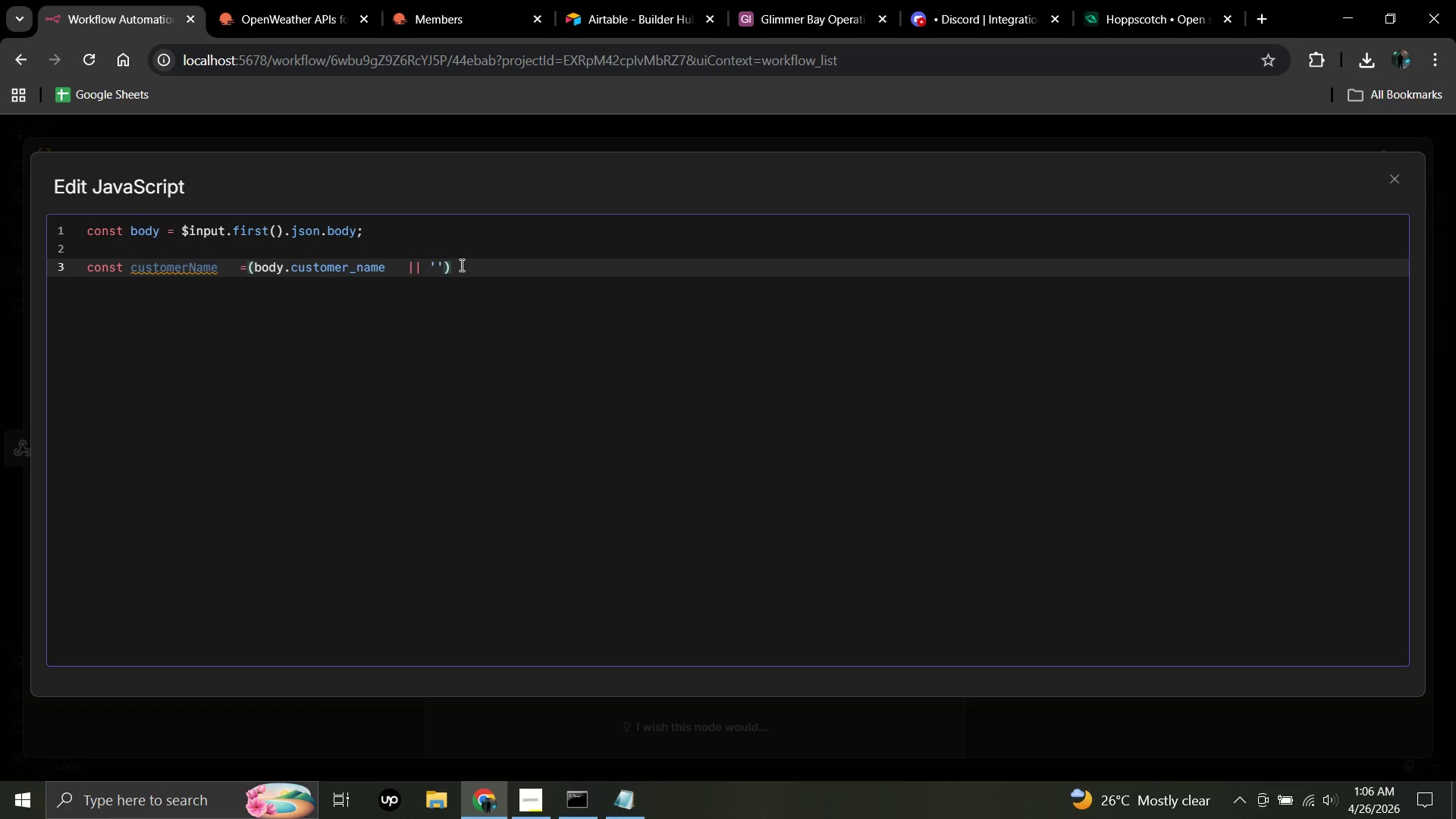 
type(.trim)
 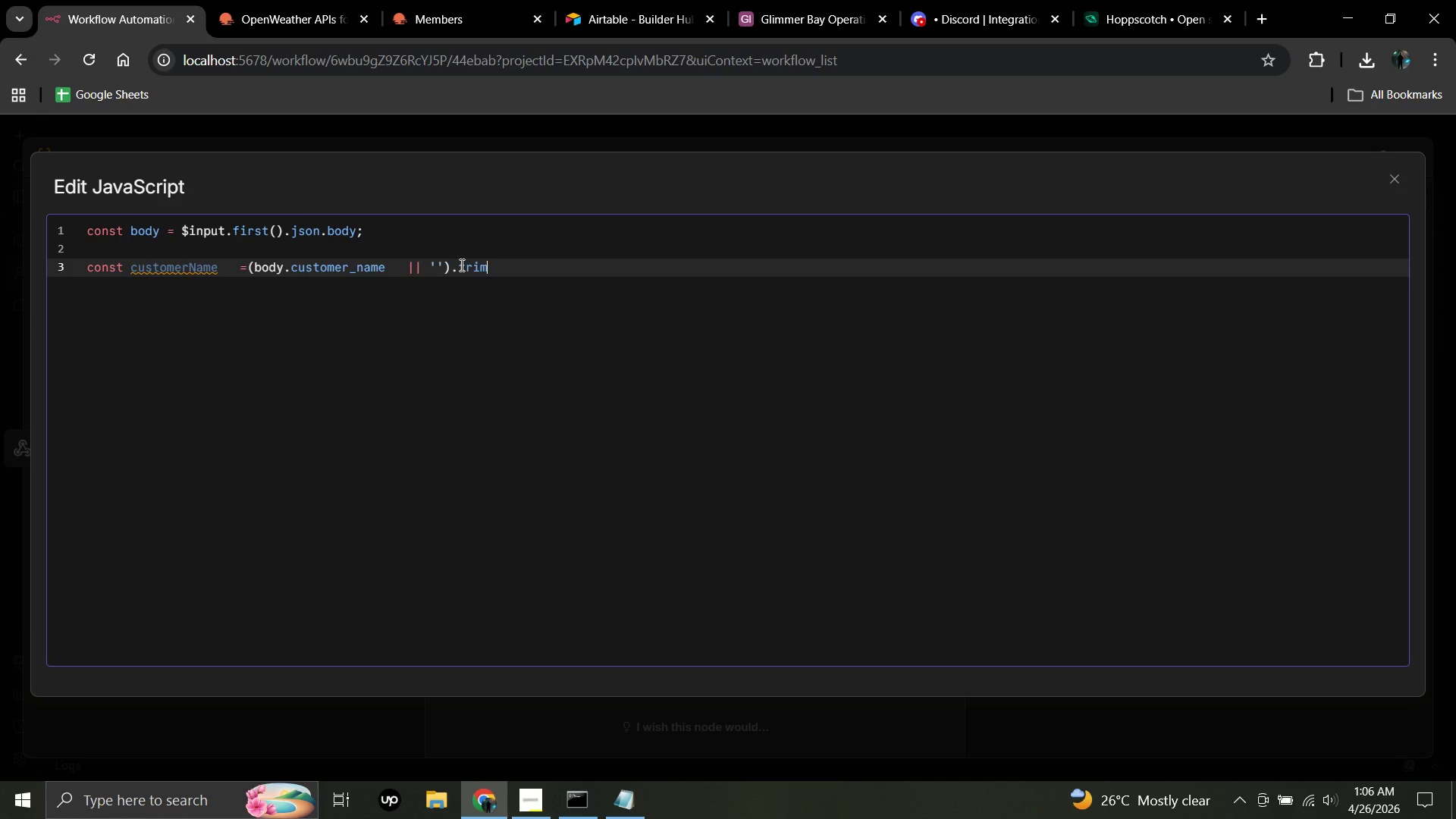 
wait(5.05)
 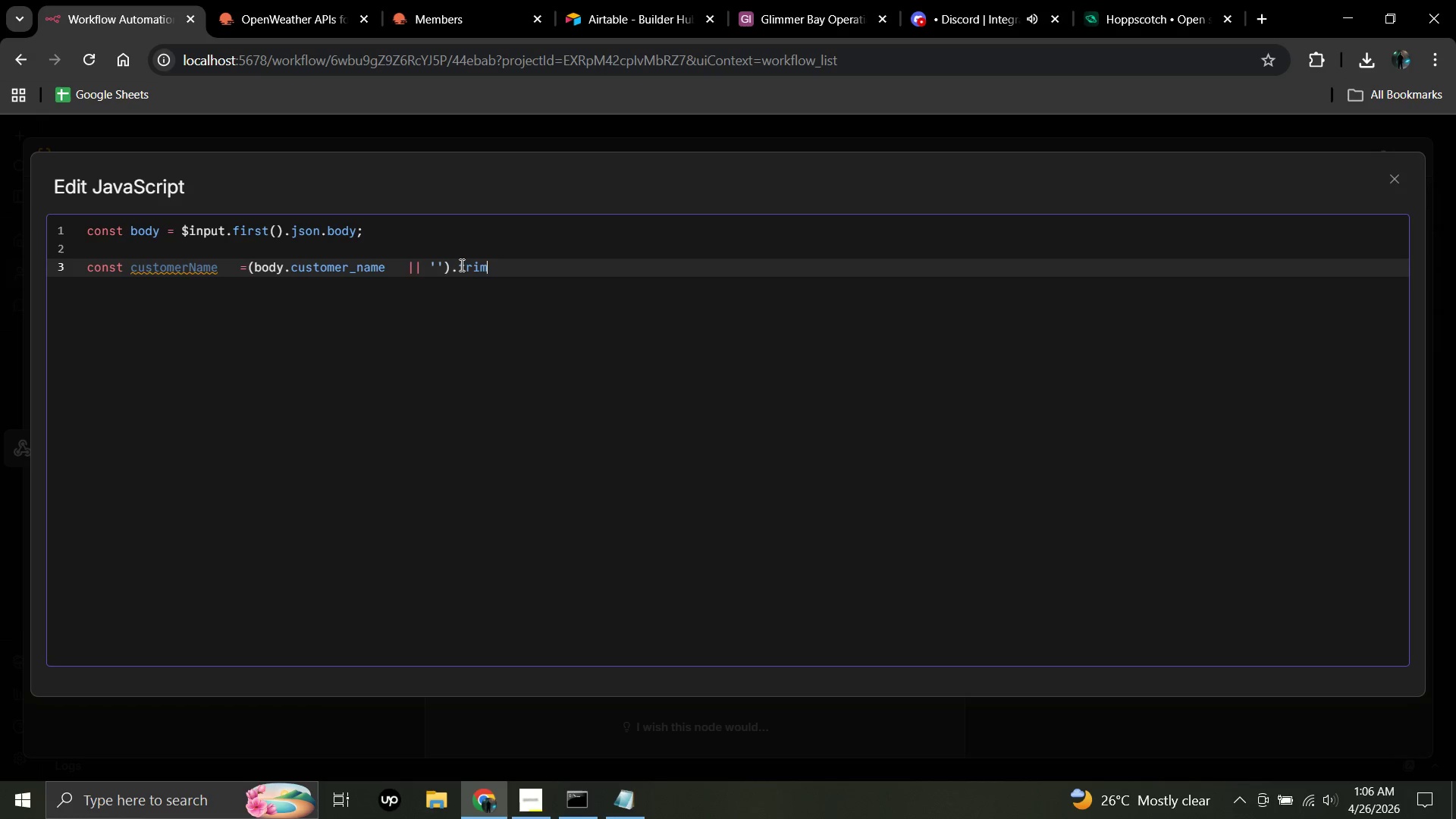 
key(VolumeDown)
 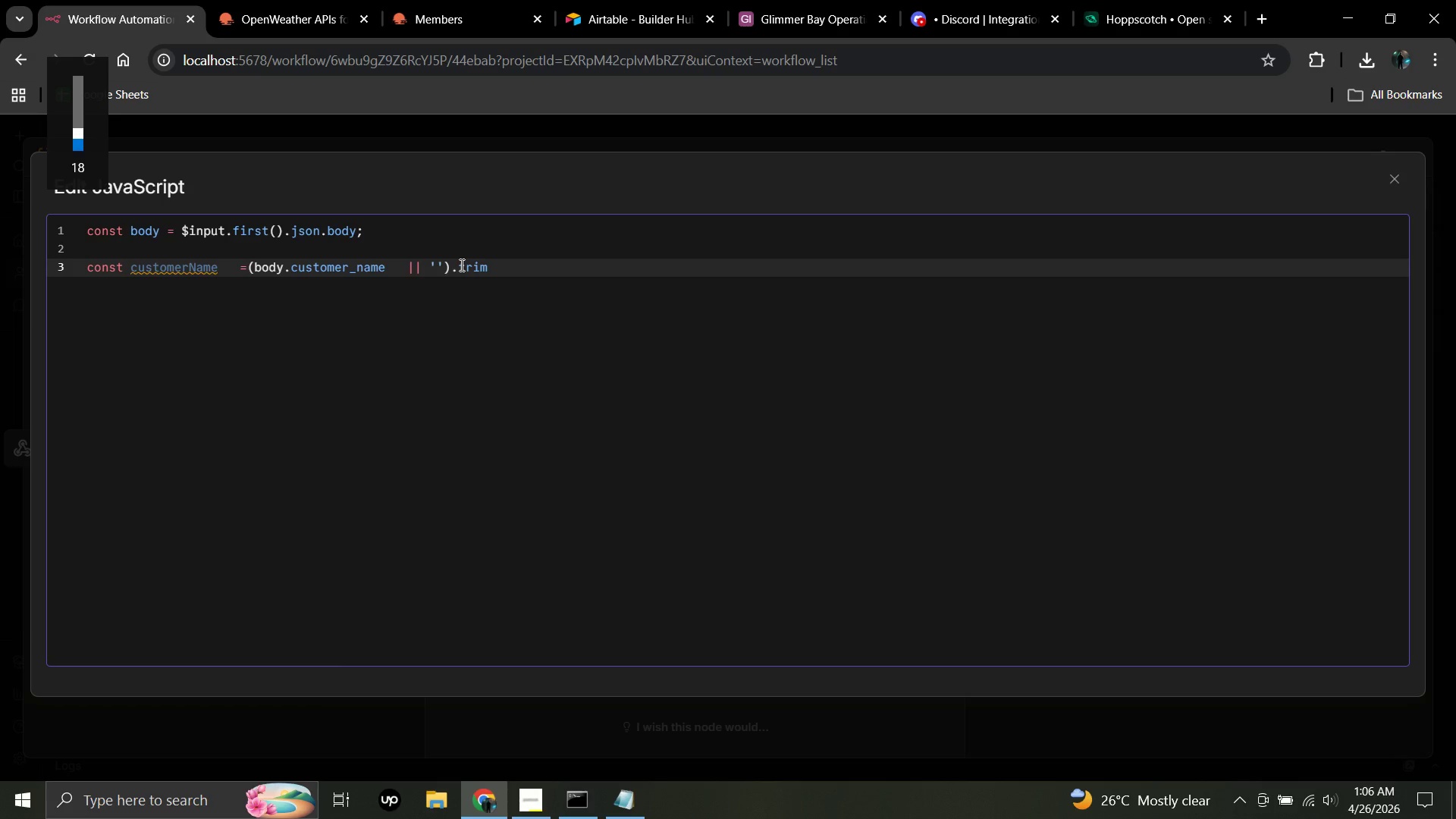 
key(Unknown)
 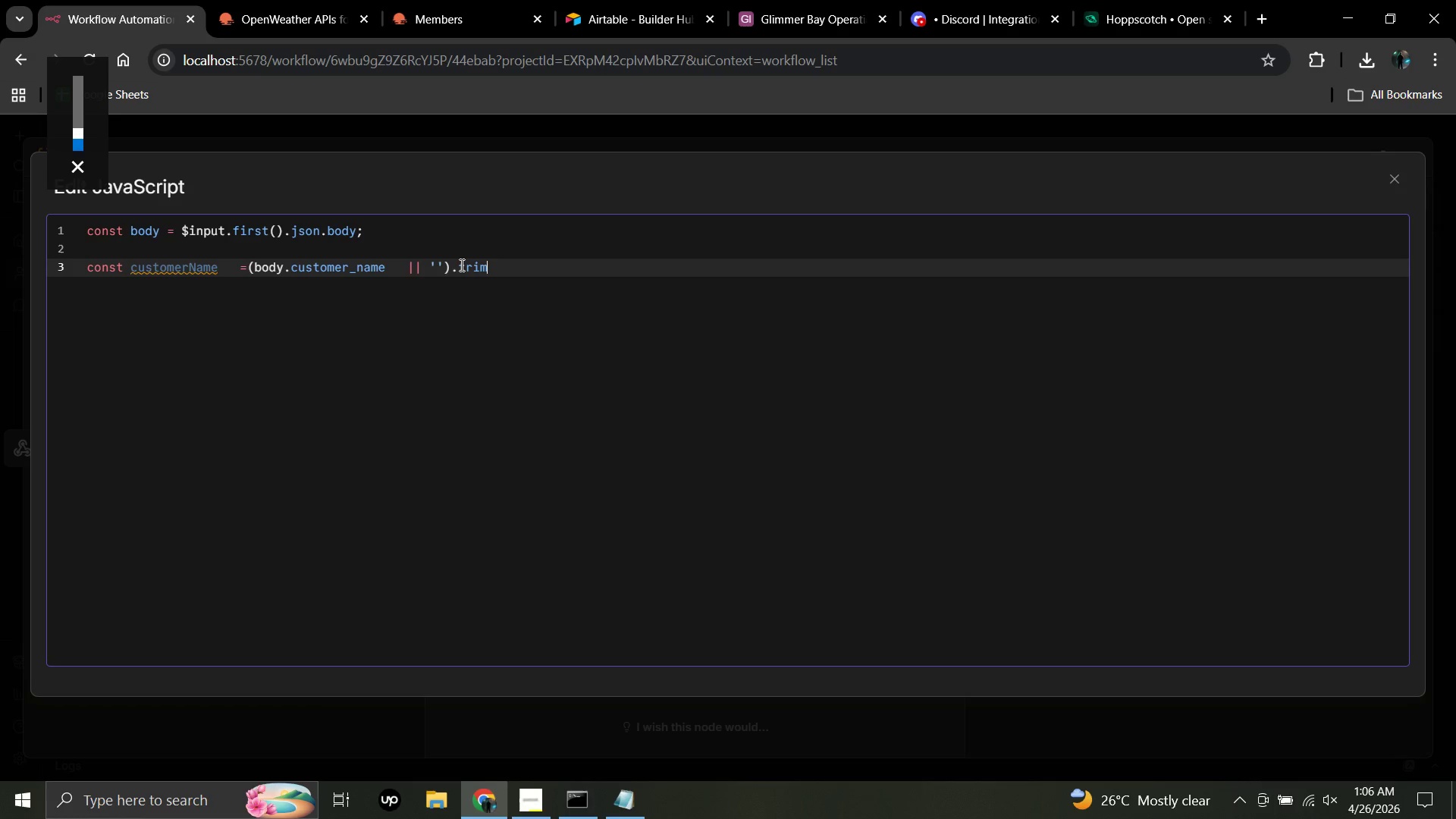 
key(Mute)
 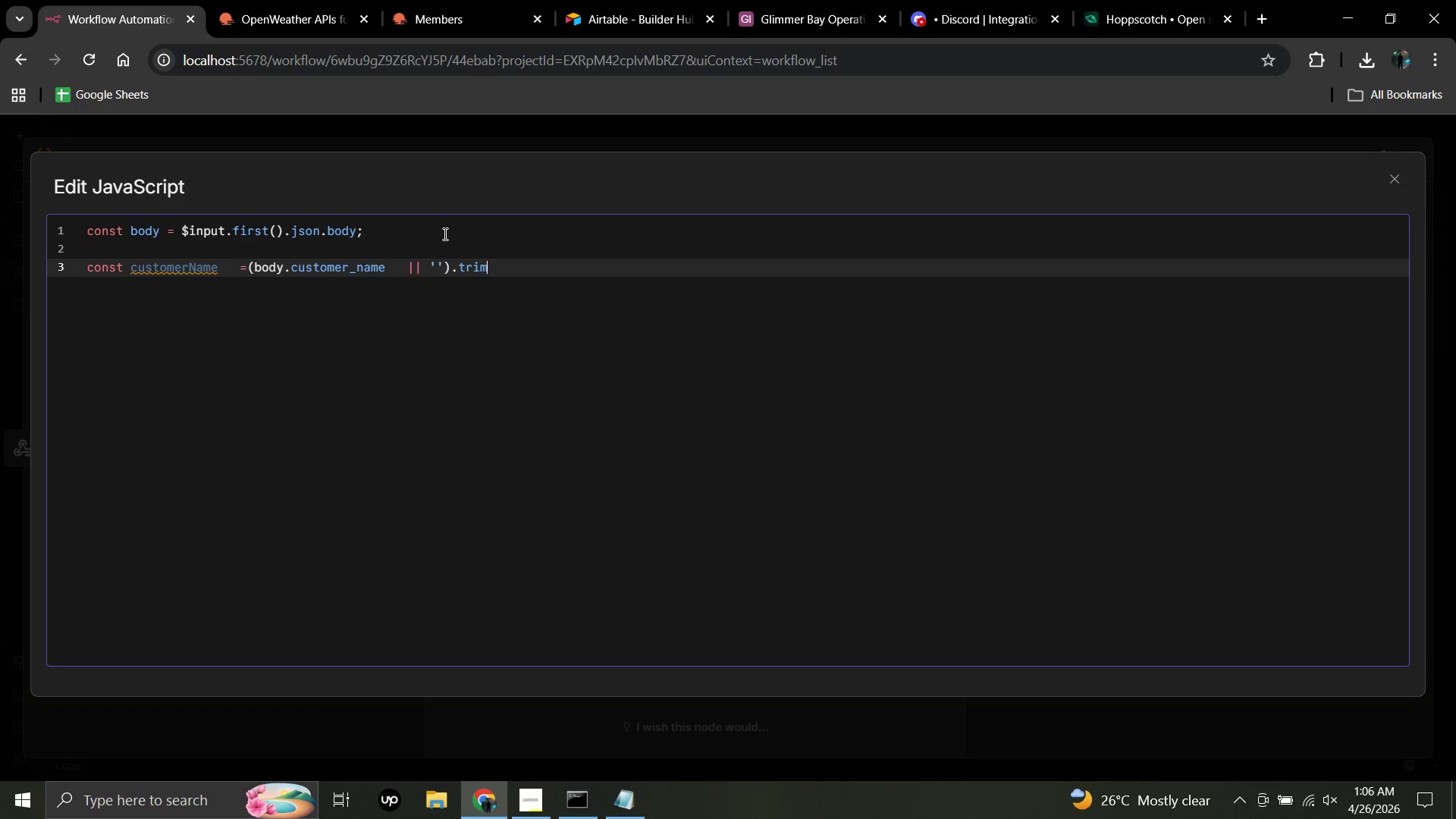 
wait(6.31)
 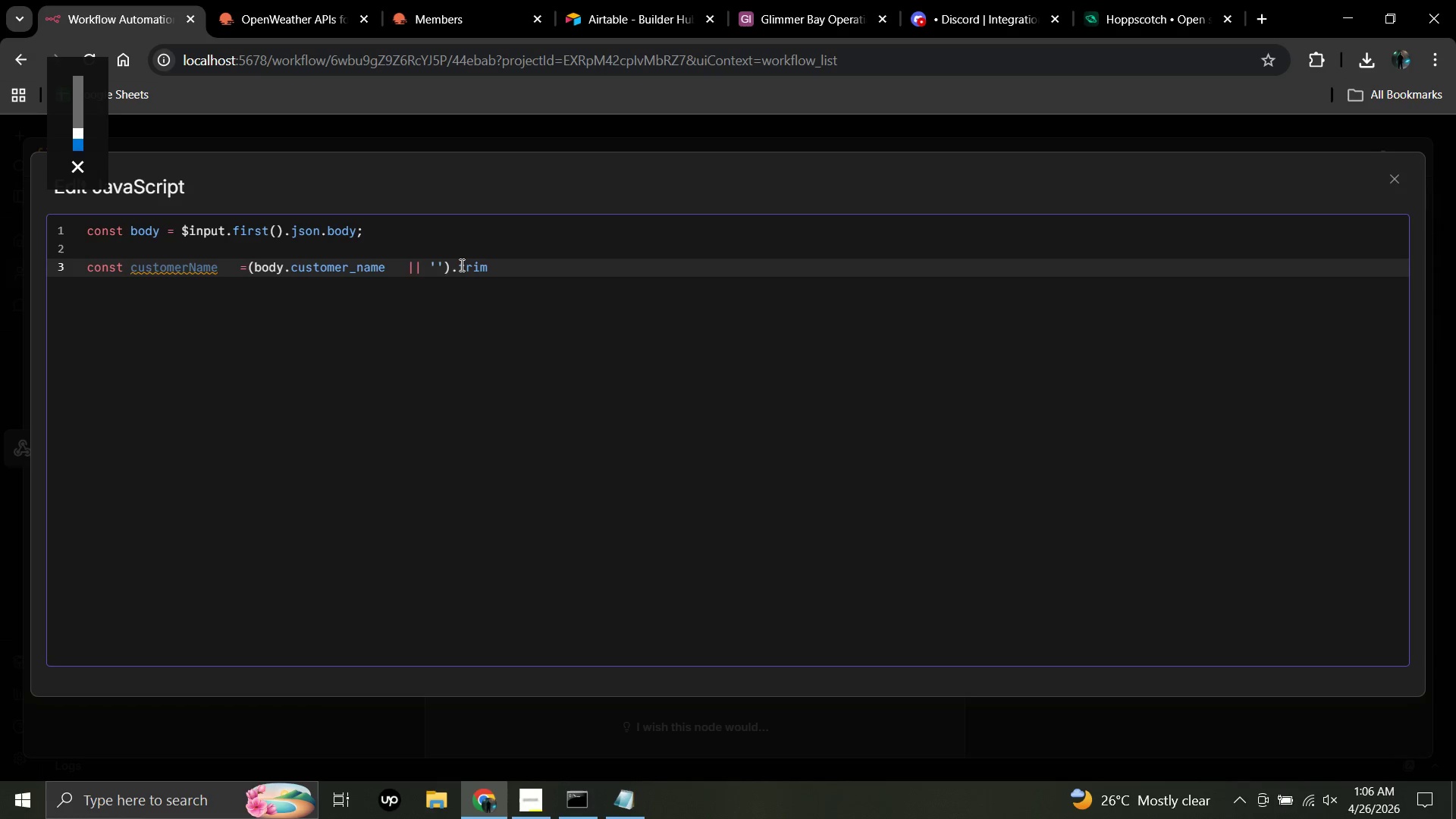 
left_click([437, 10])
 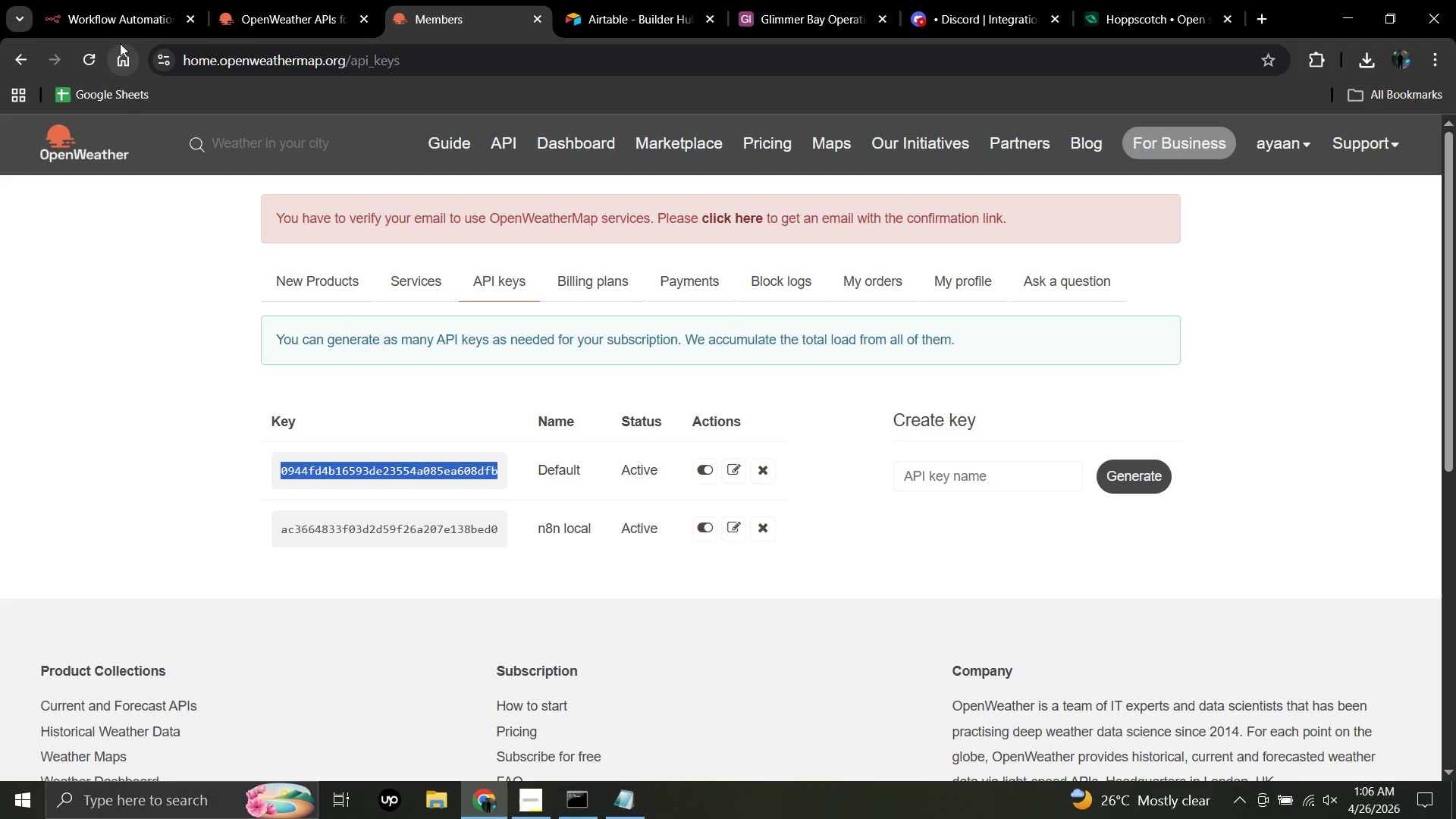 
wait(7.62)
 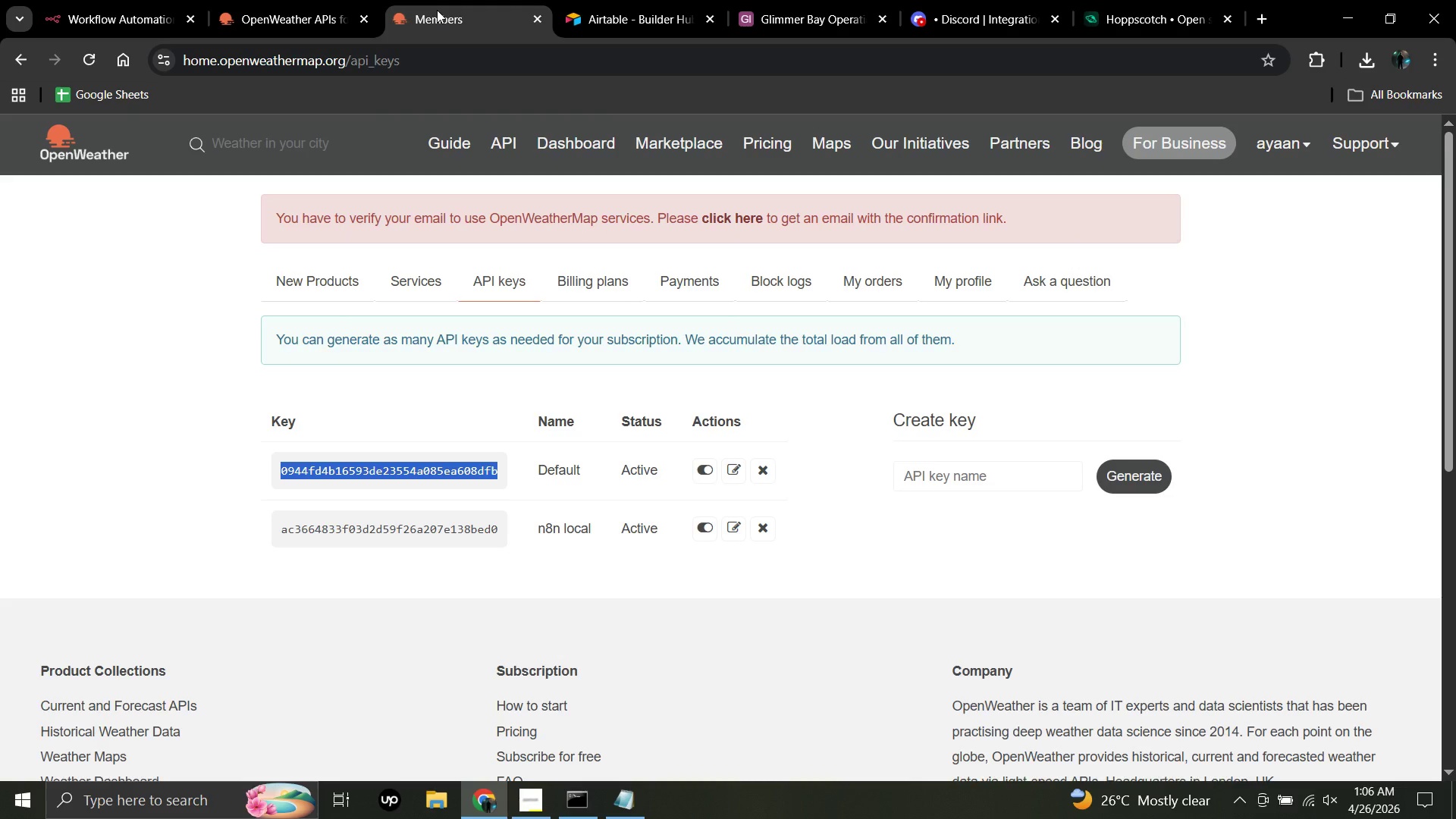 
left_click([115, 14])
 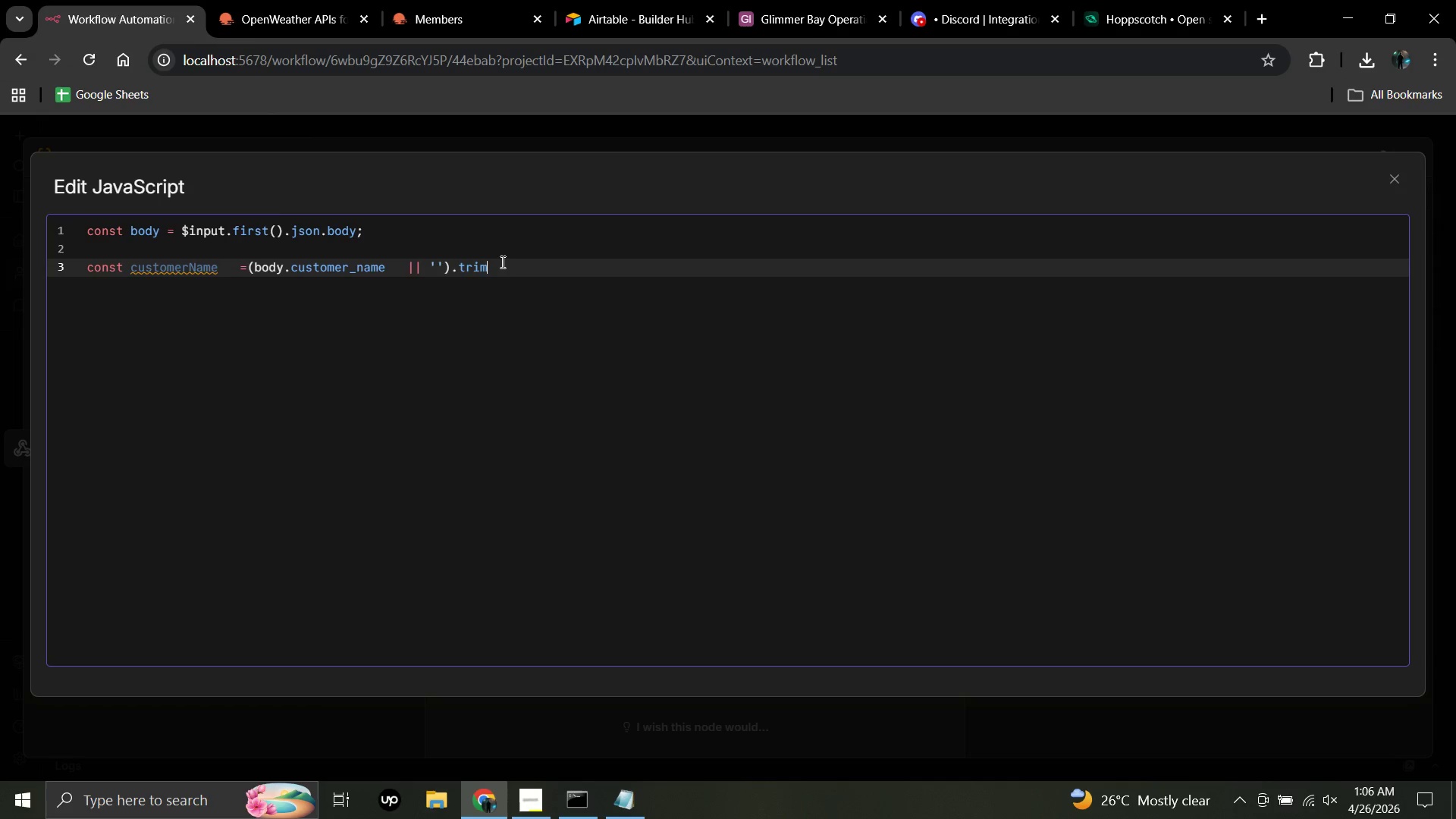 
left_click([500, 262])
 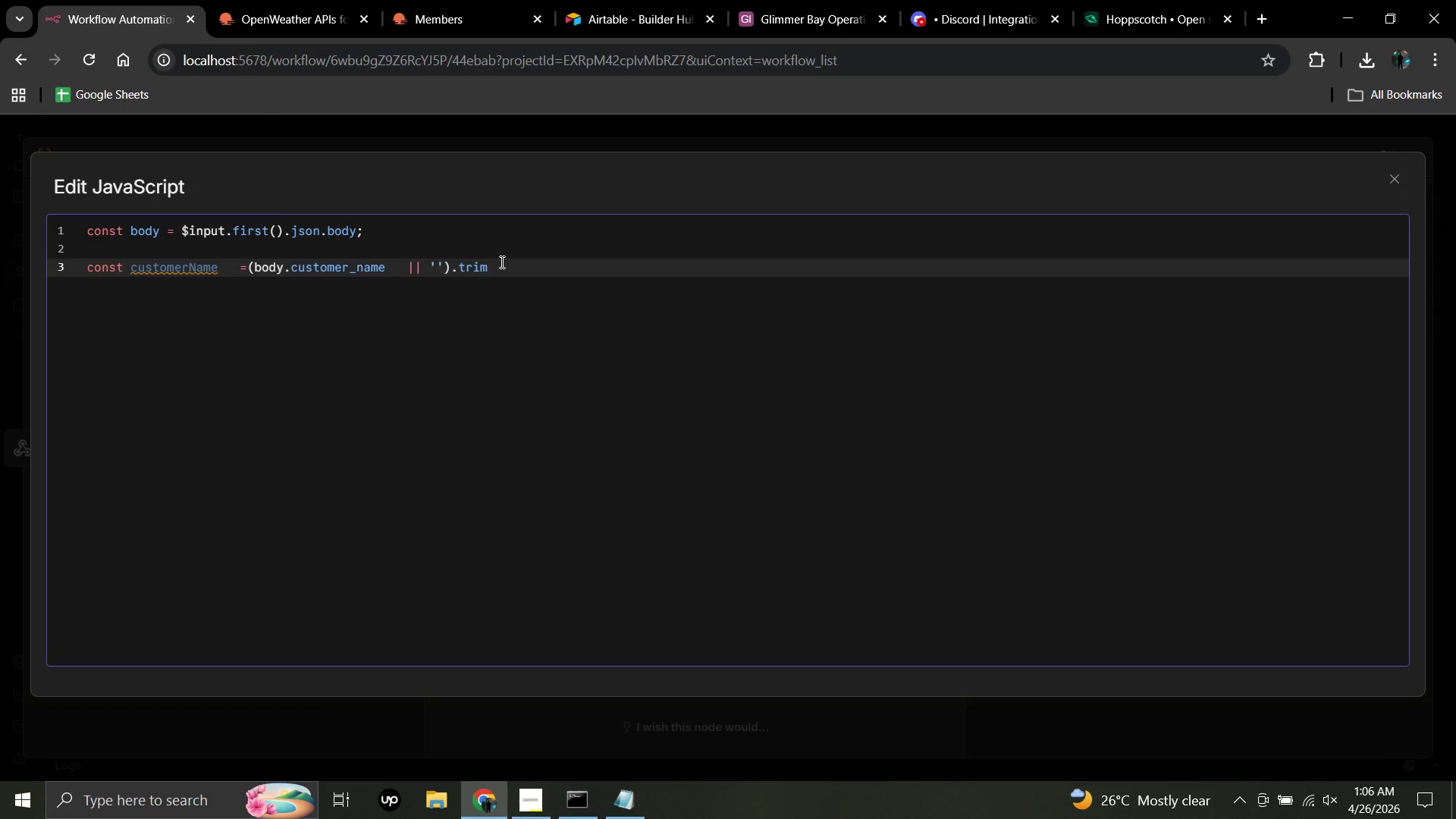 
key(Shift+9)
 